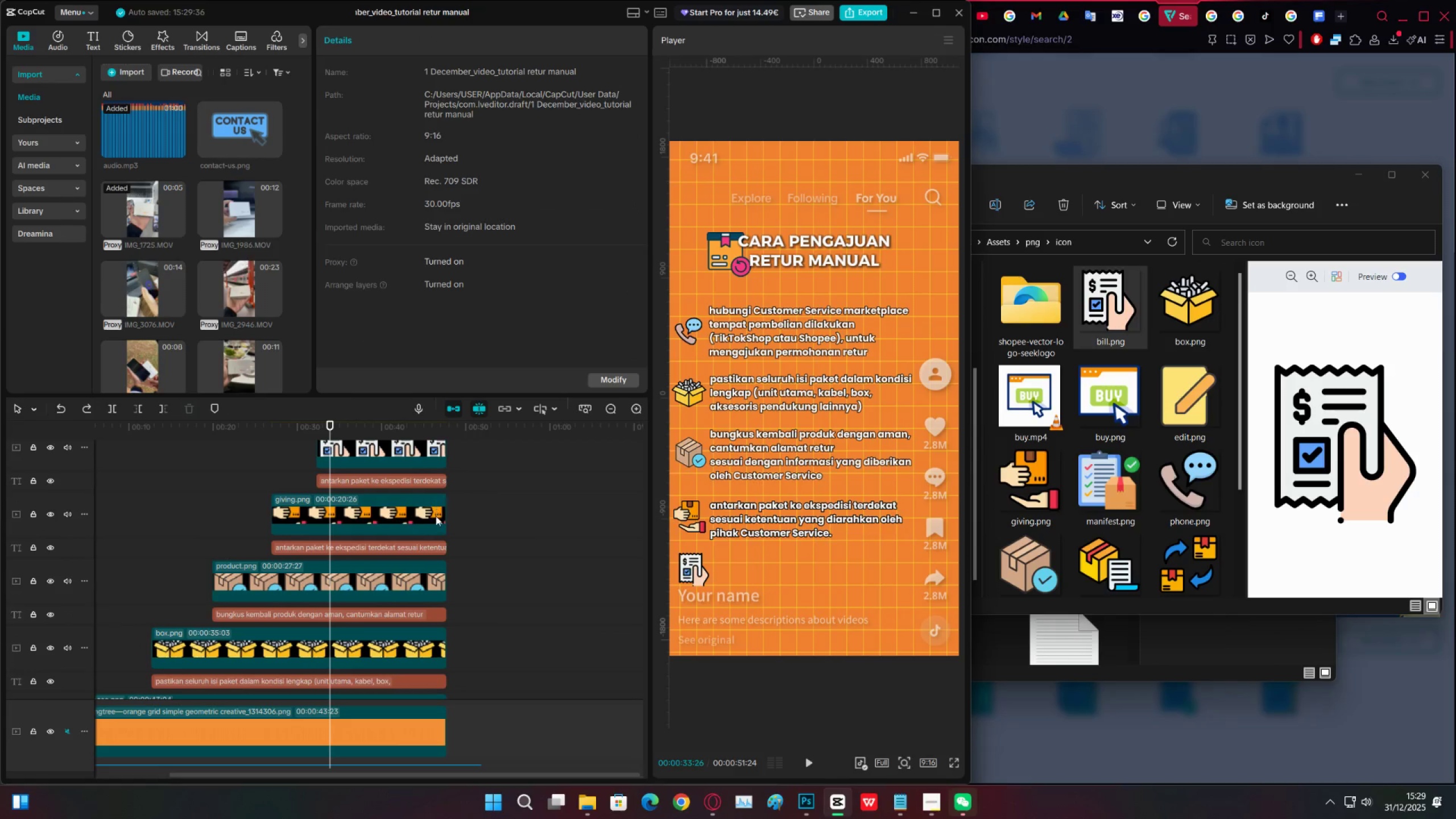 
scroll: coordinate [445, 531], scroll_direction: up, amount: 7.0
 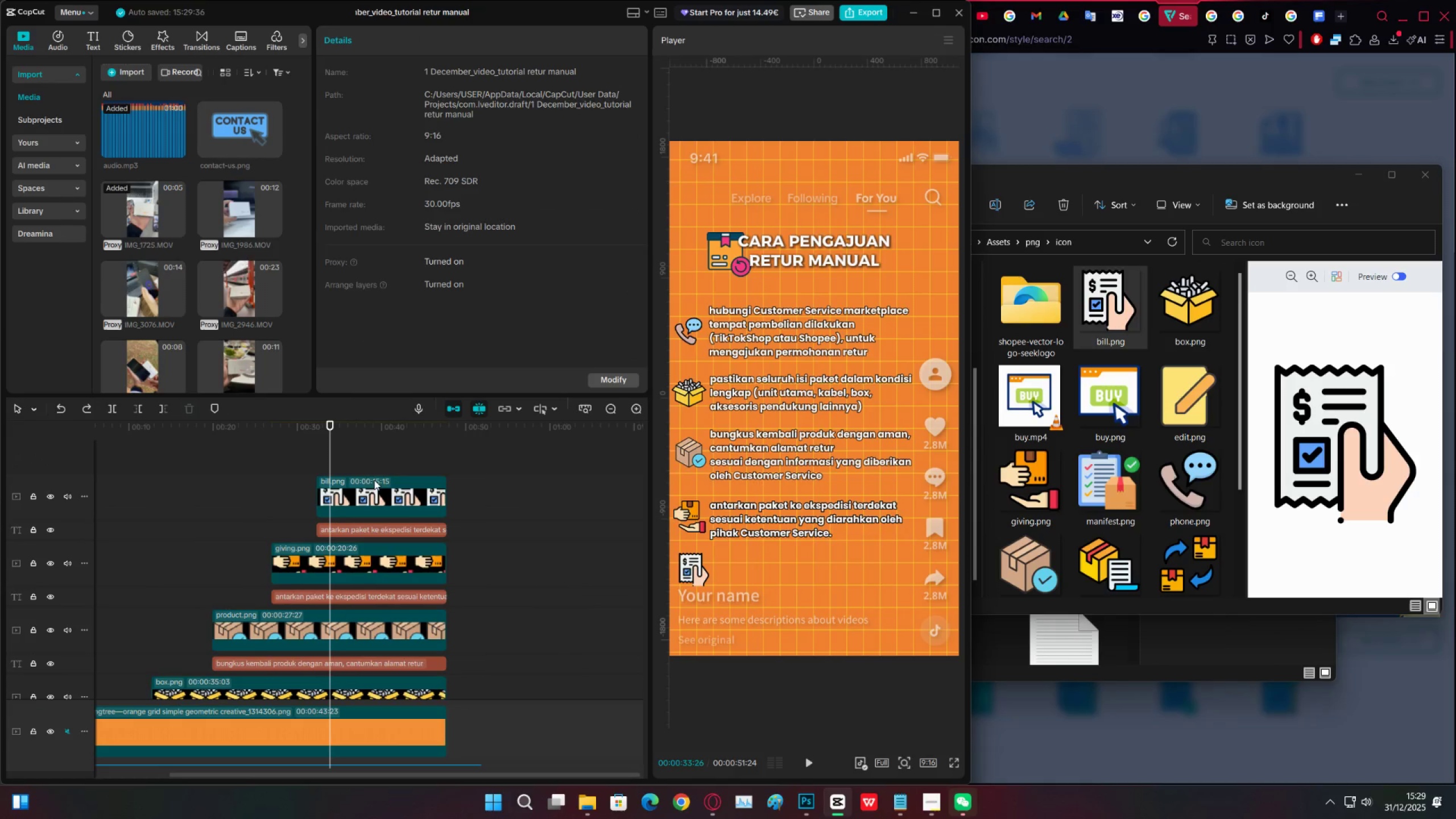 
left_click([374, 463])
 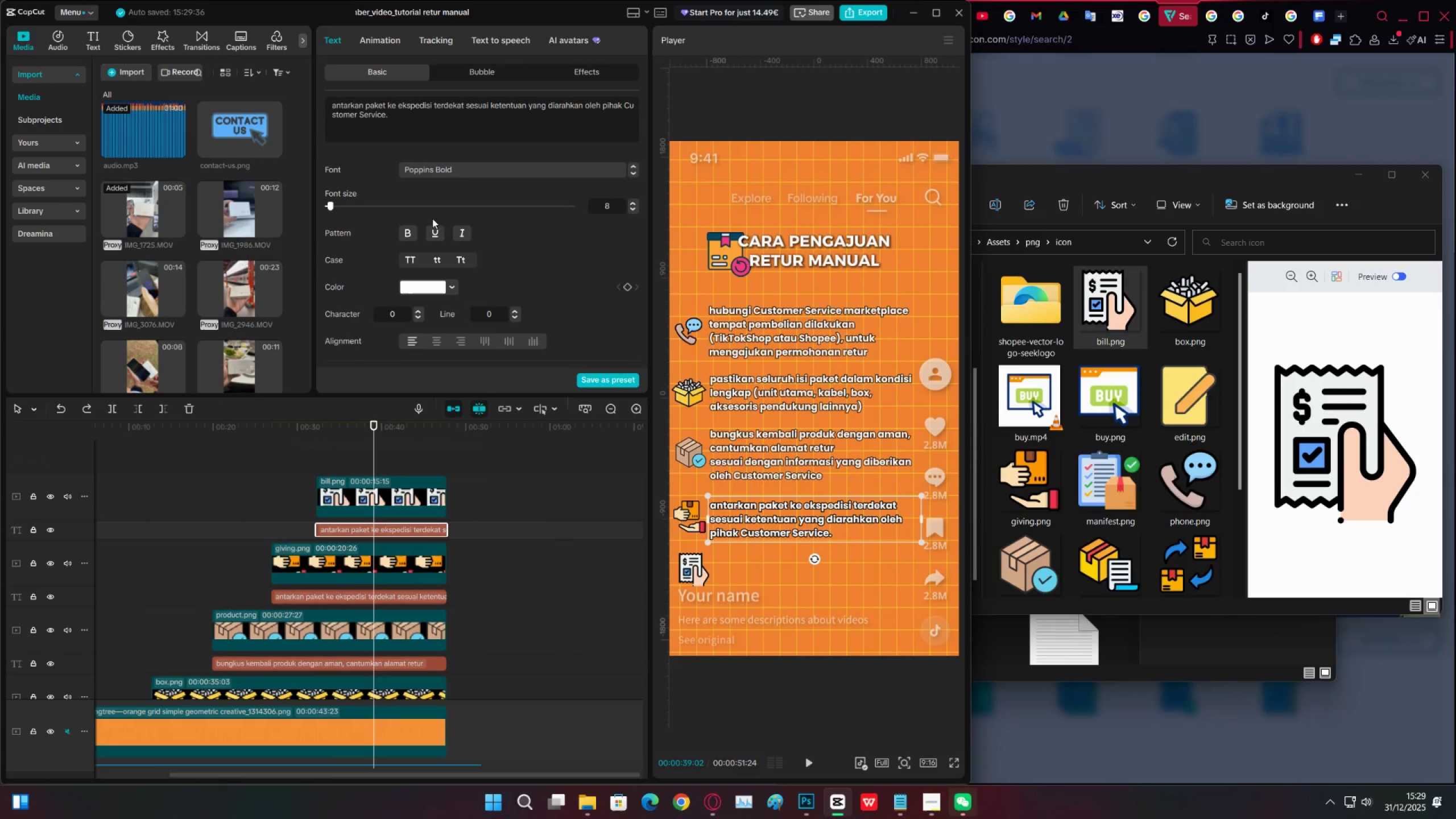 
left_click([447, 122])
 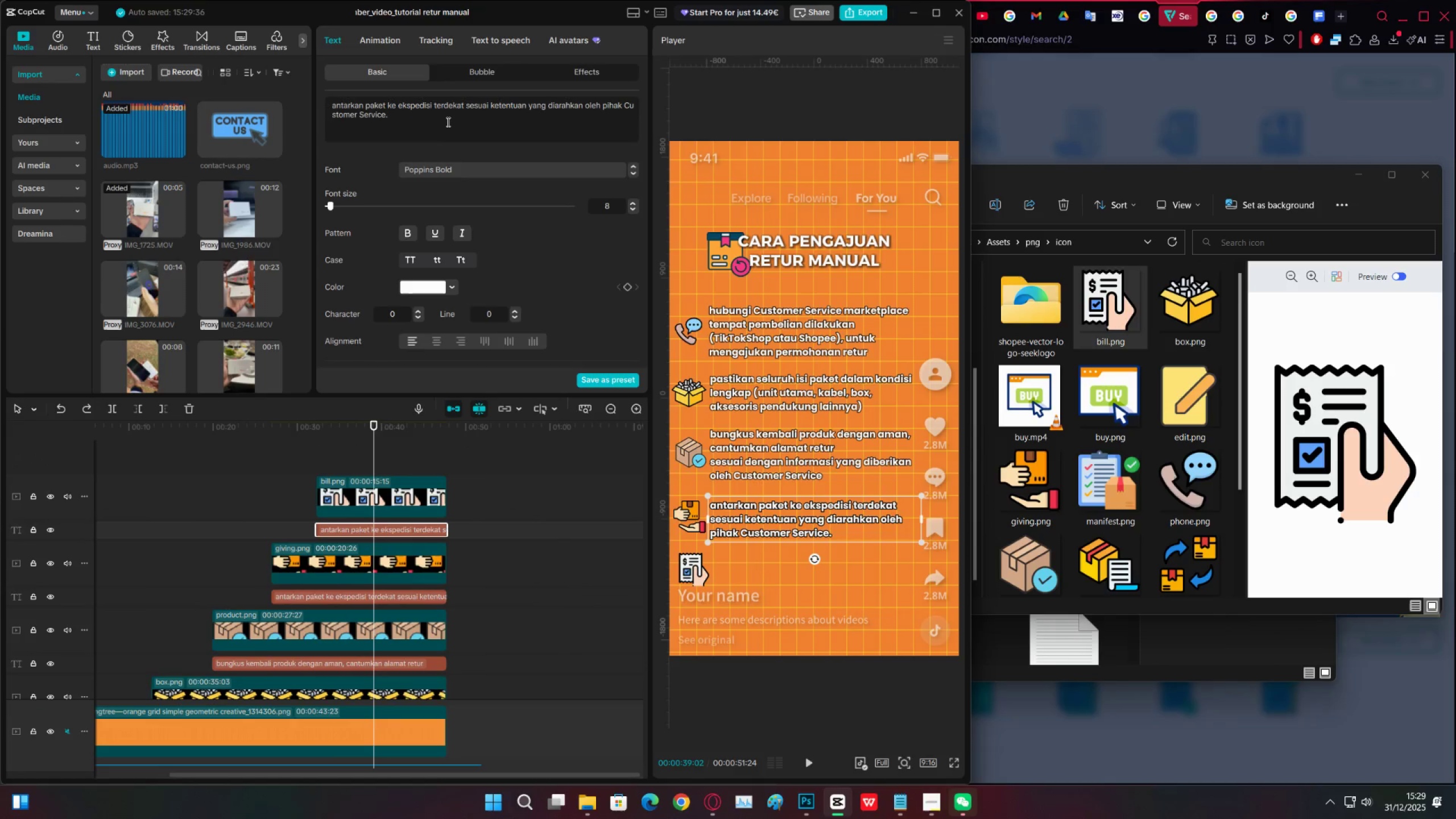 
key(Control+ControlLeft)
 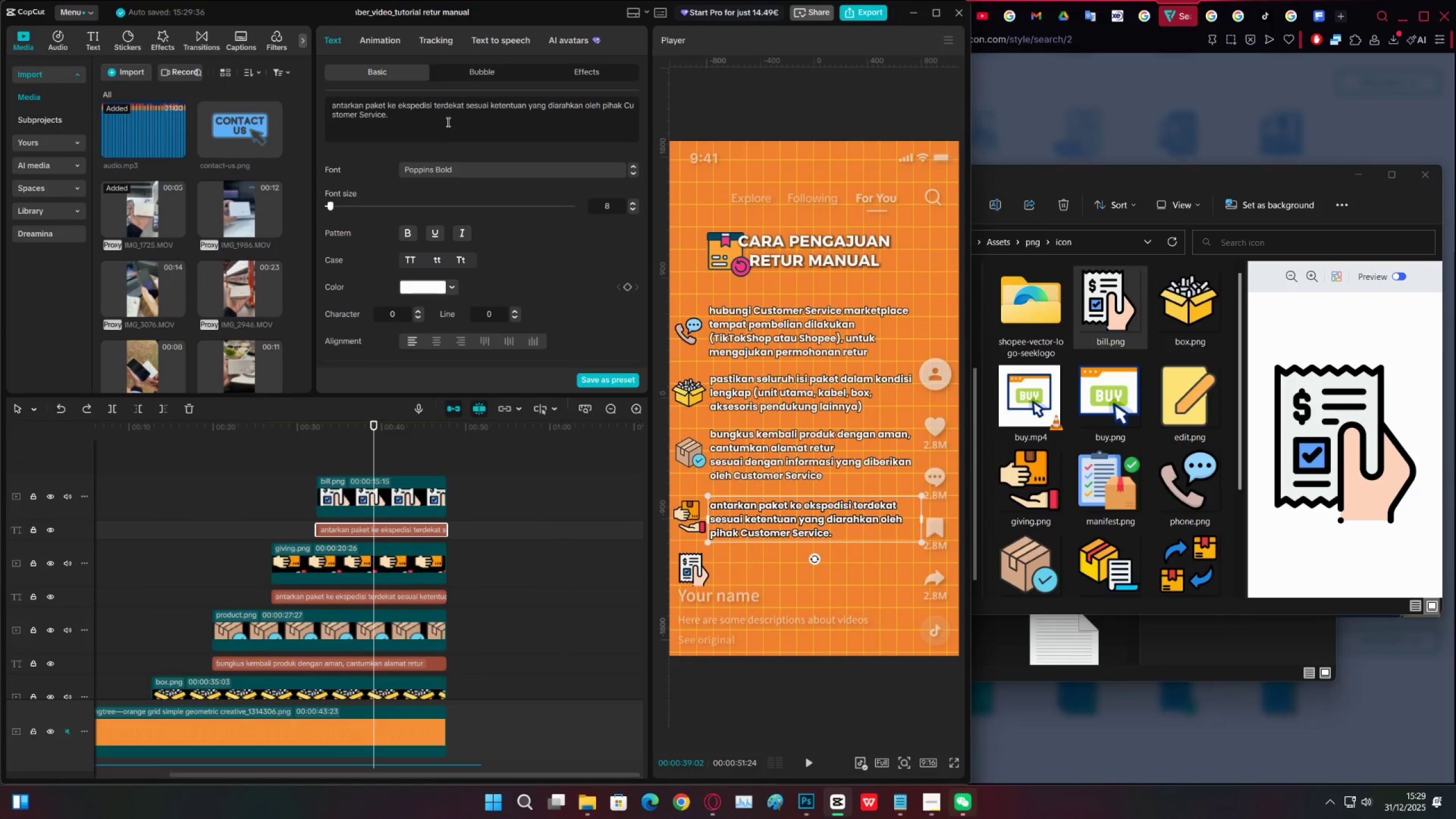 
key(Control+A)
 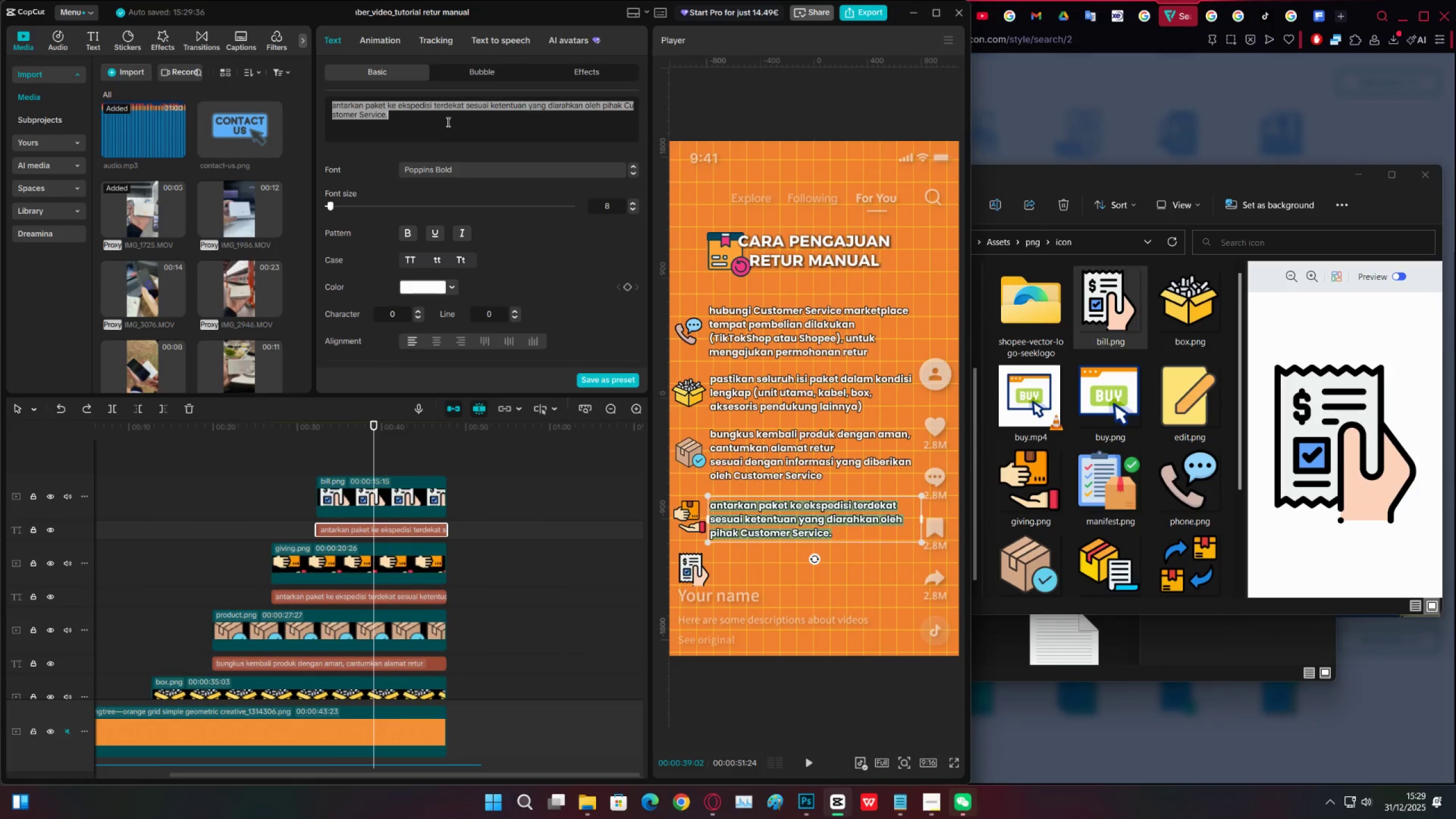 
key(Control+ControlLeft)
 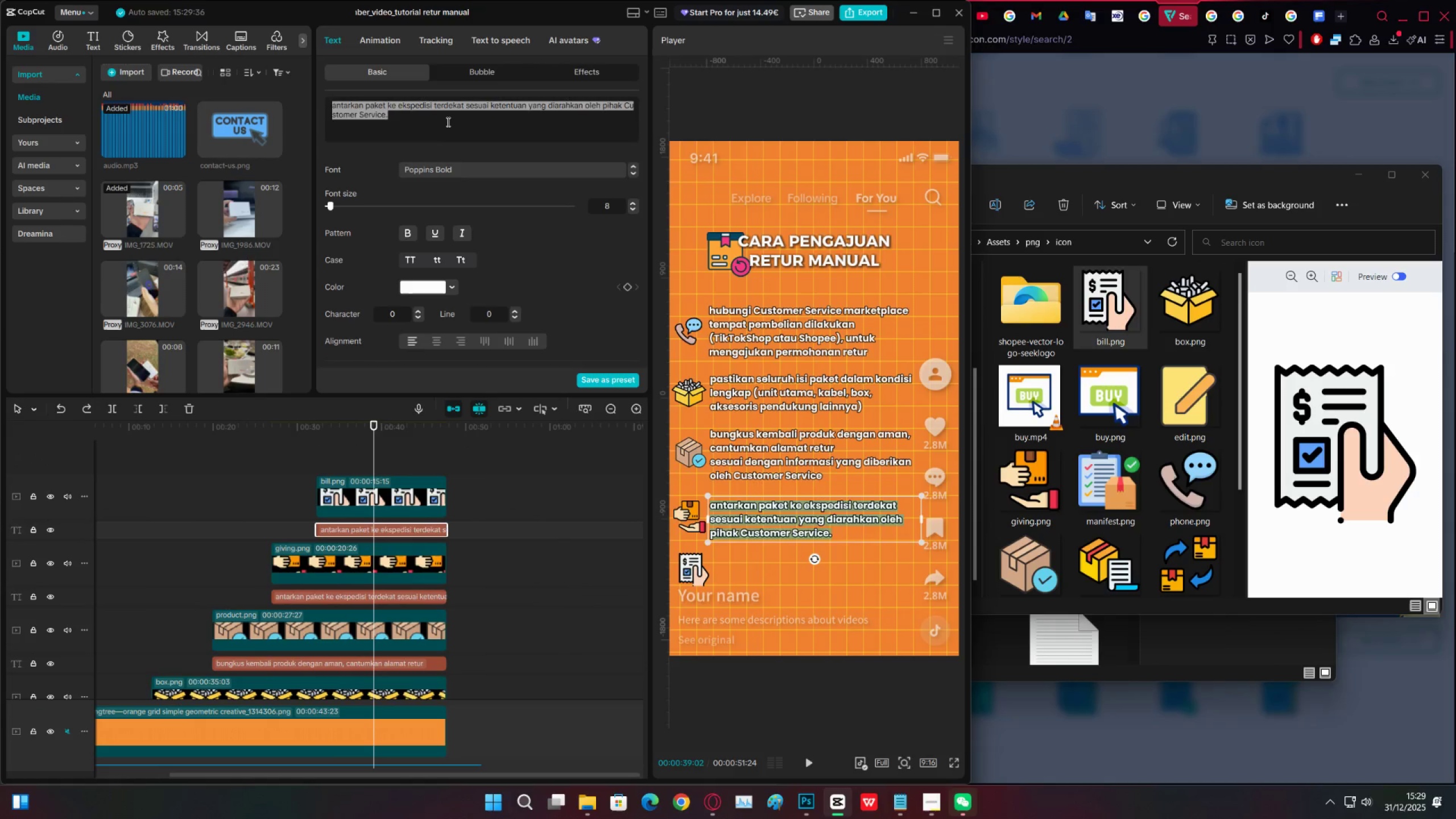 
key(Control+V)
 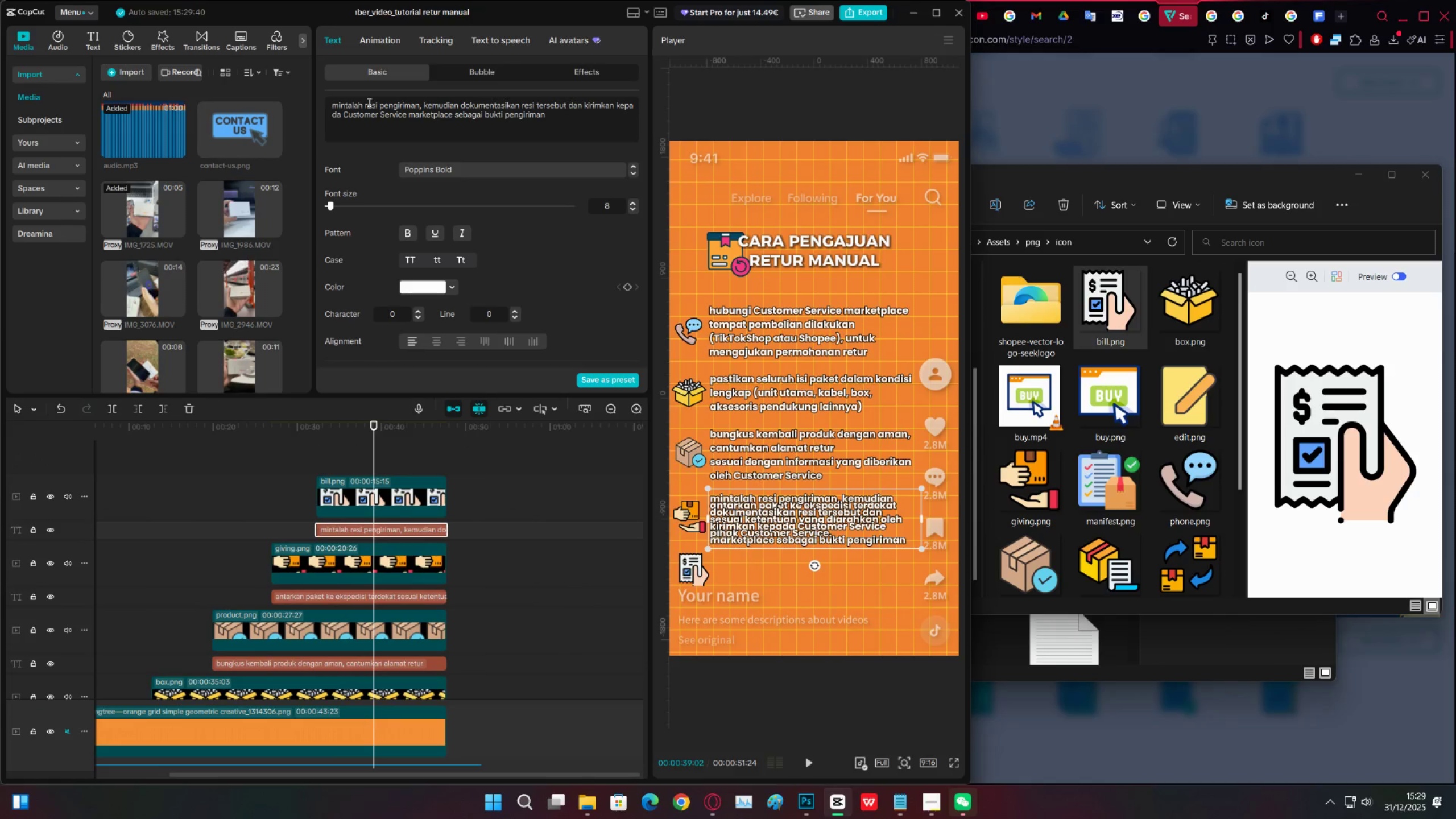 
left_click([361, 106])
 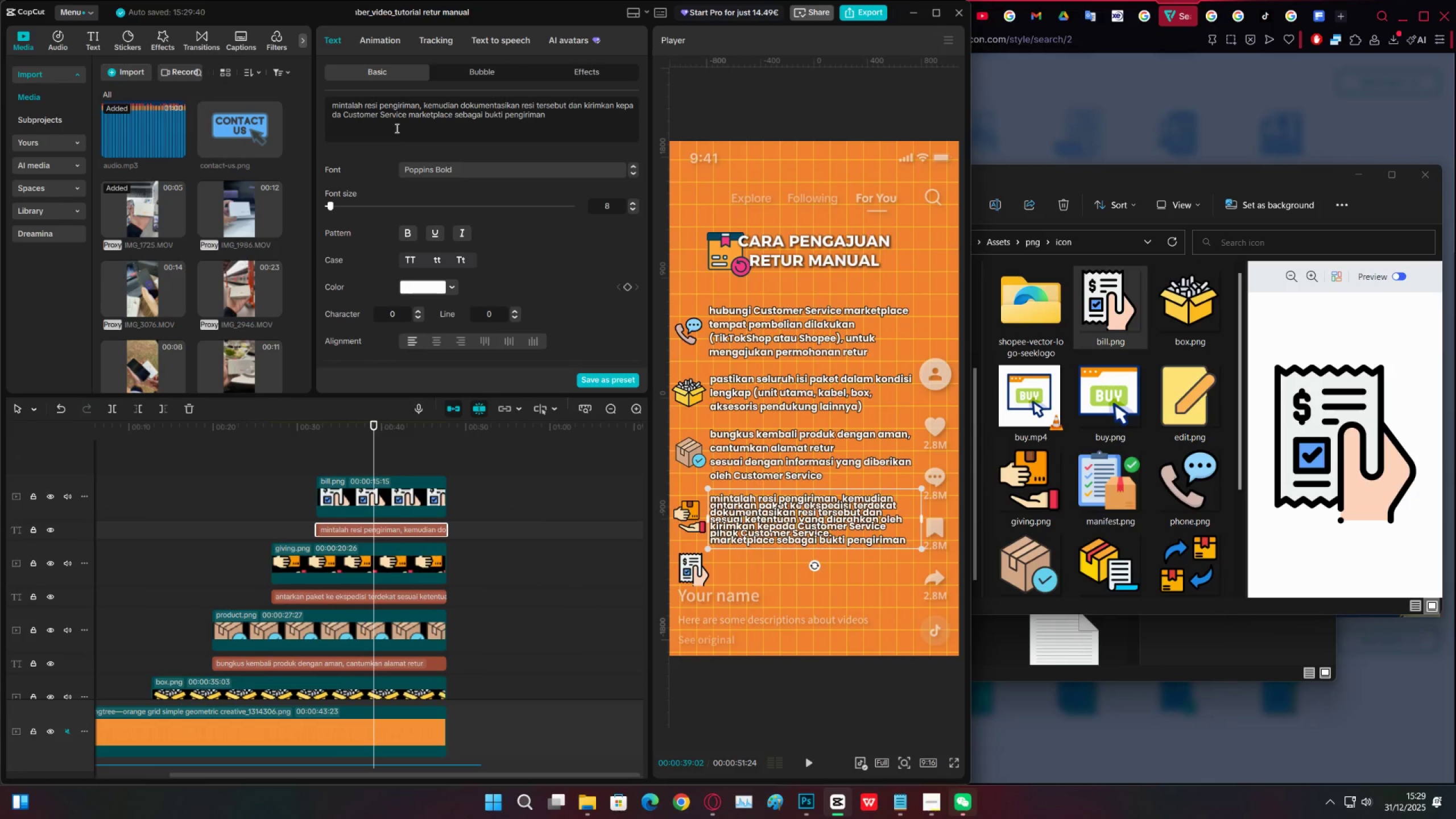 
key(Backspace)
 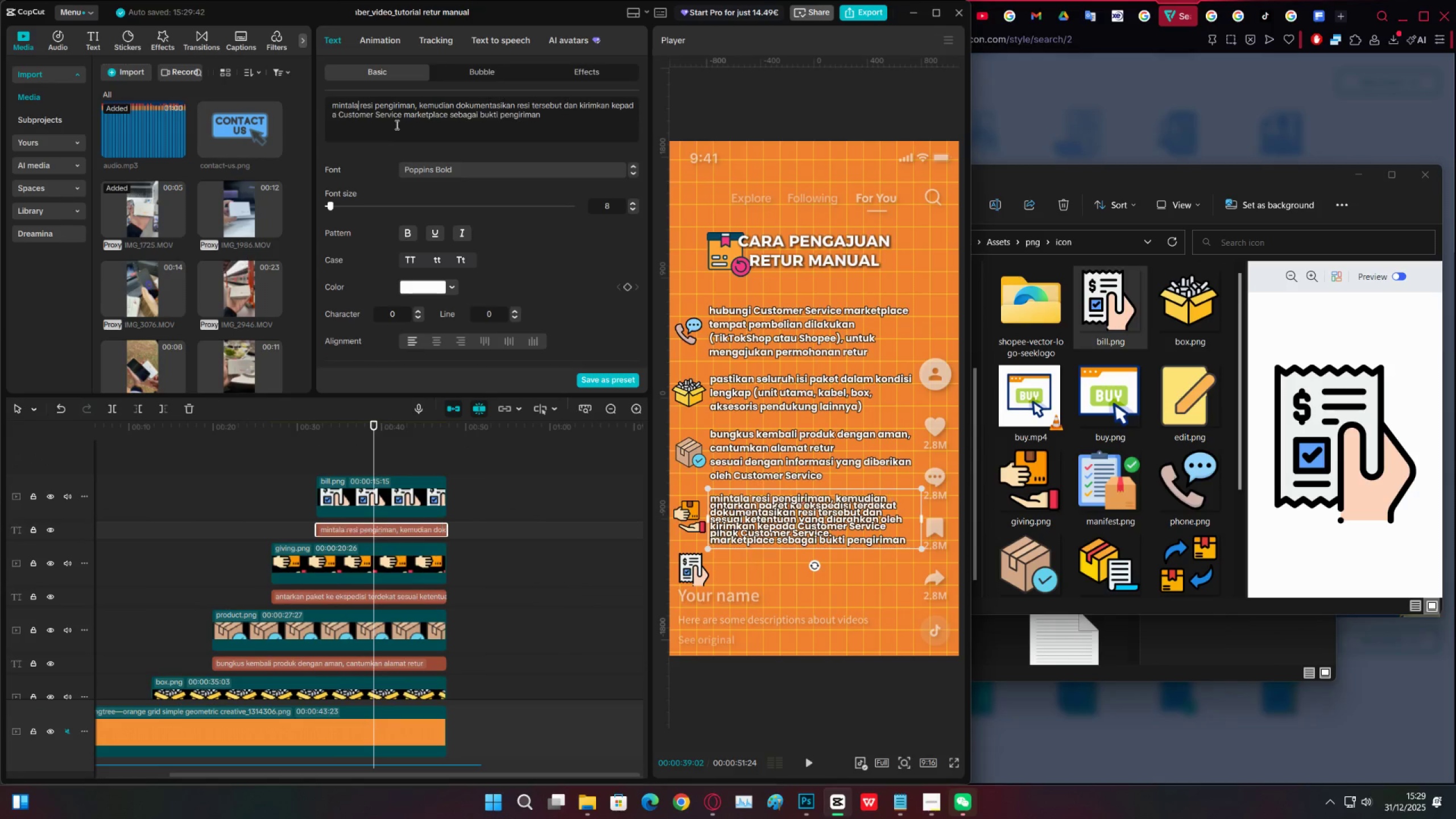 
key(Backspace)
 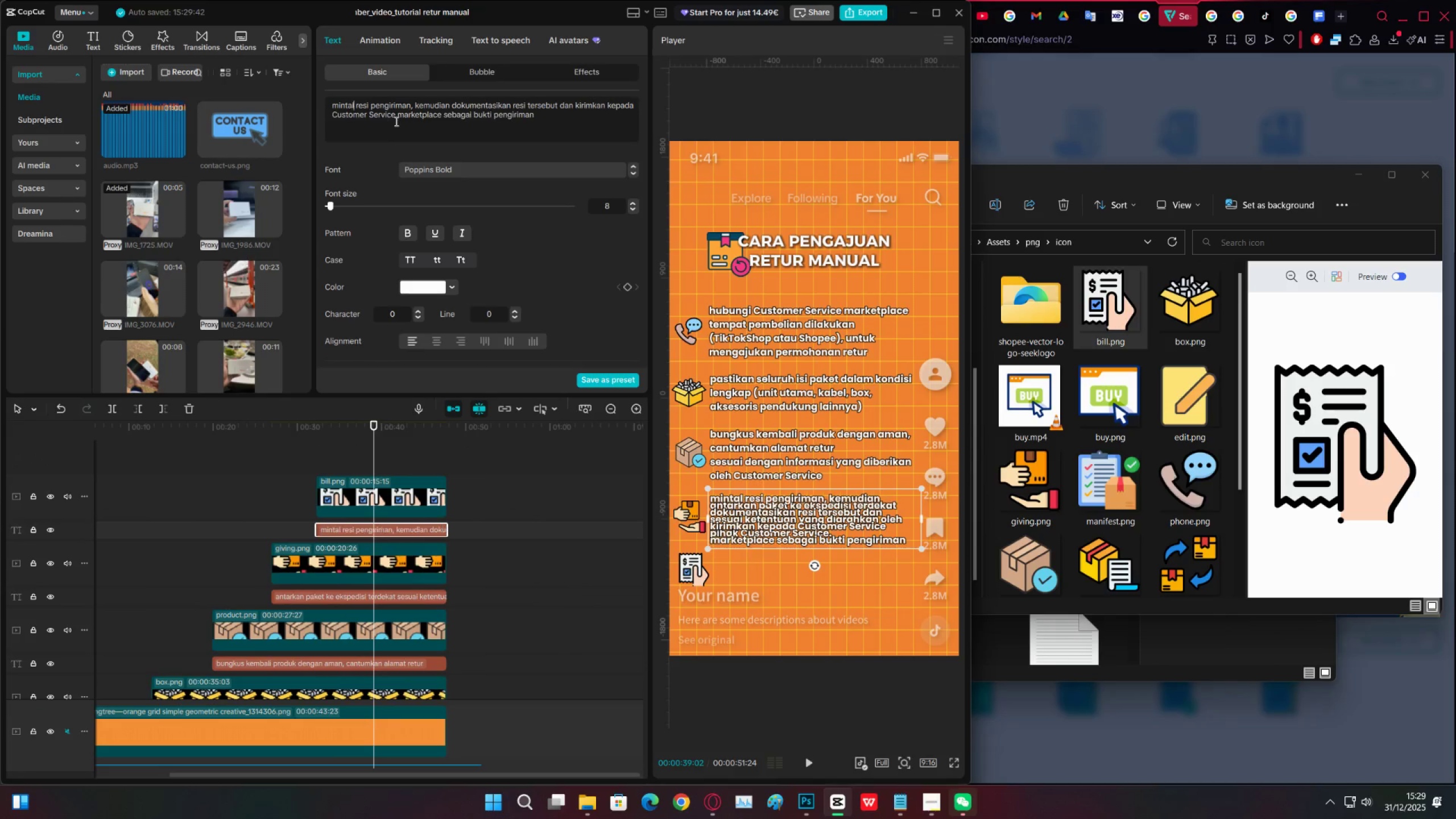 
key(Backspace)
 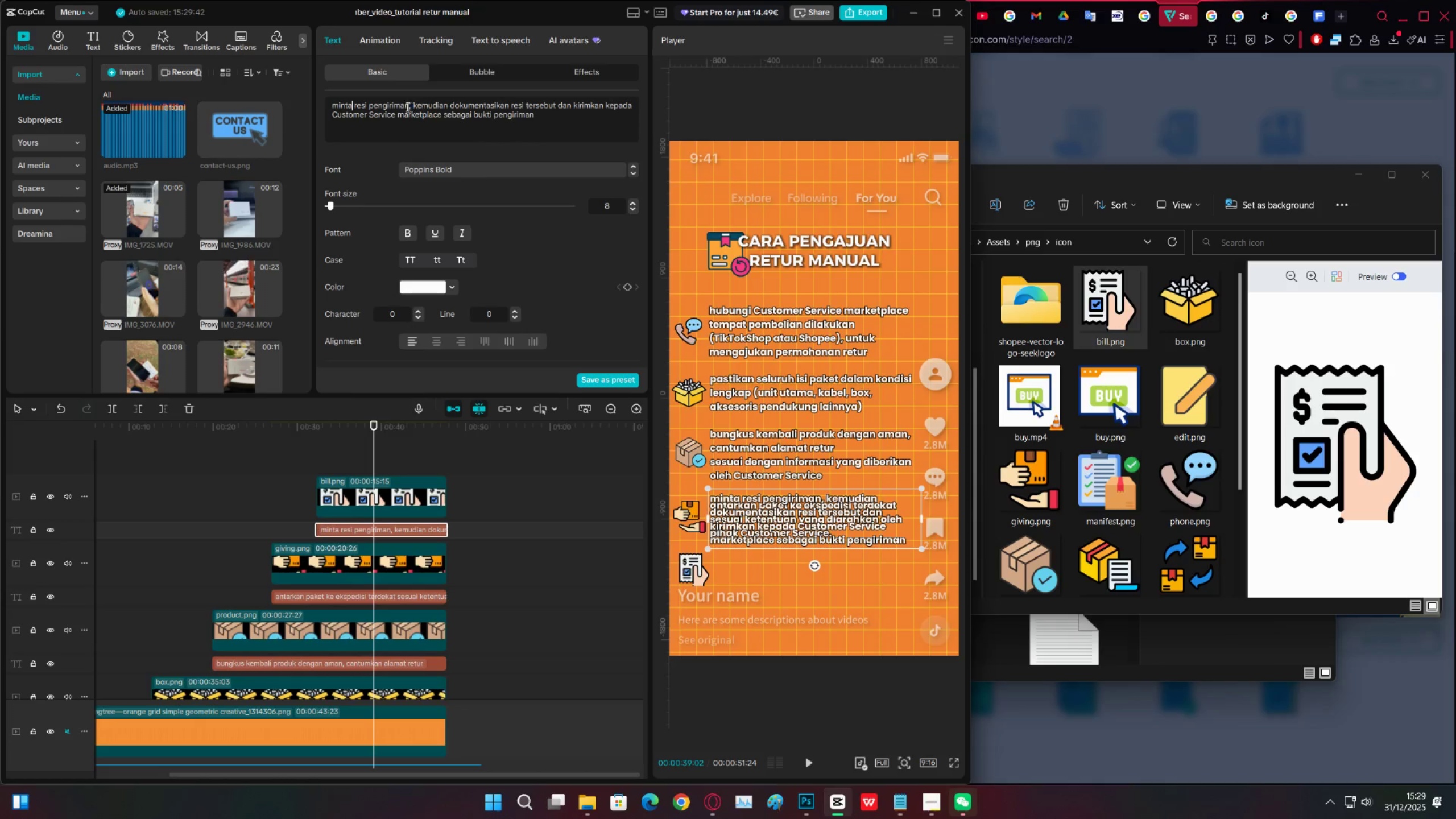 
left_click_drag(start_coordinate=[412, 107], to_coordinate=[448, 105])
 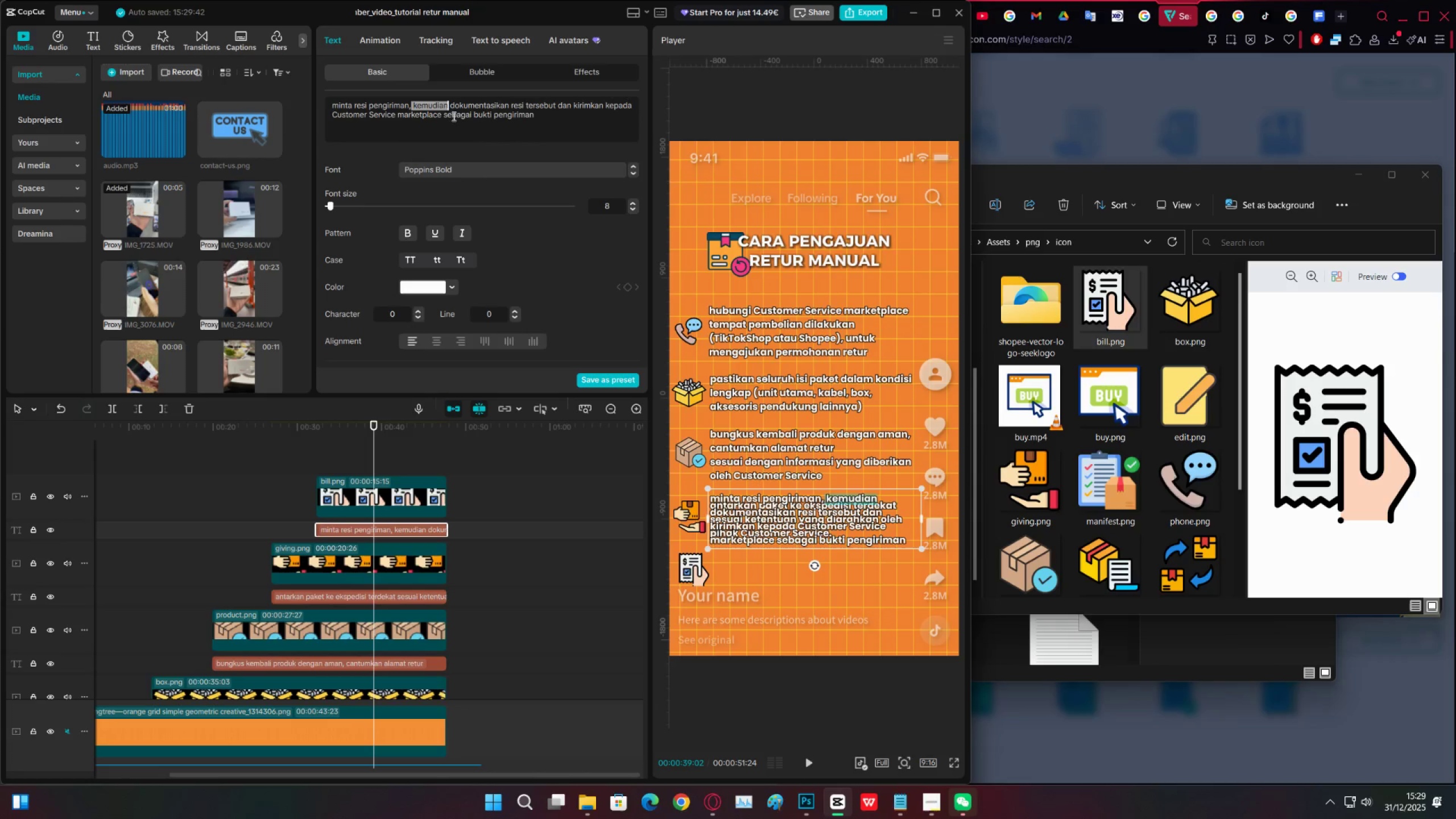 
key(Backspace)
 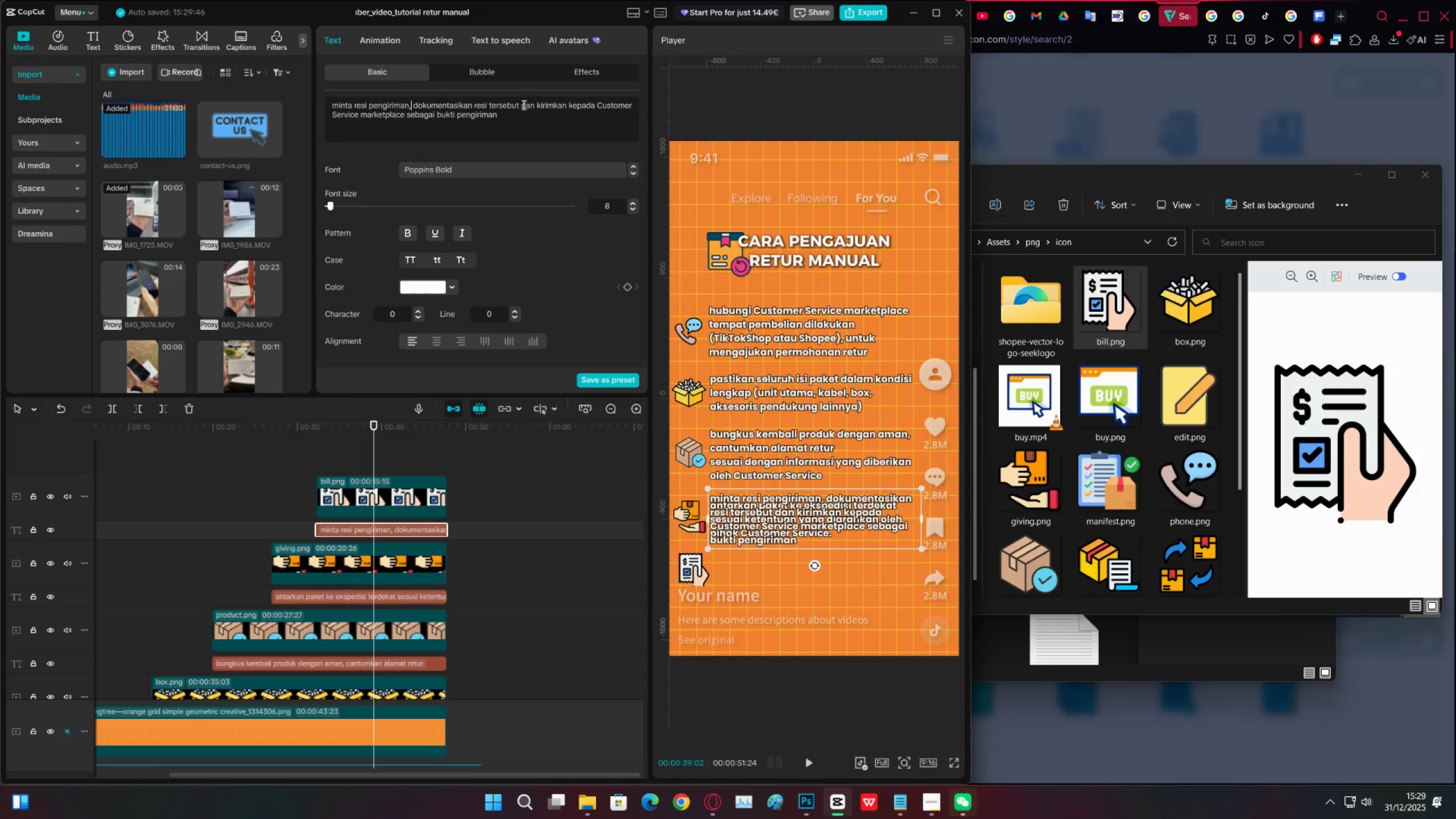 
left_click_drag(start_coordinate=[521, 104], to_coordinate=[533, 104])
 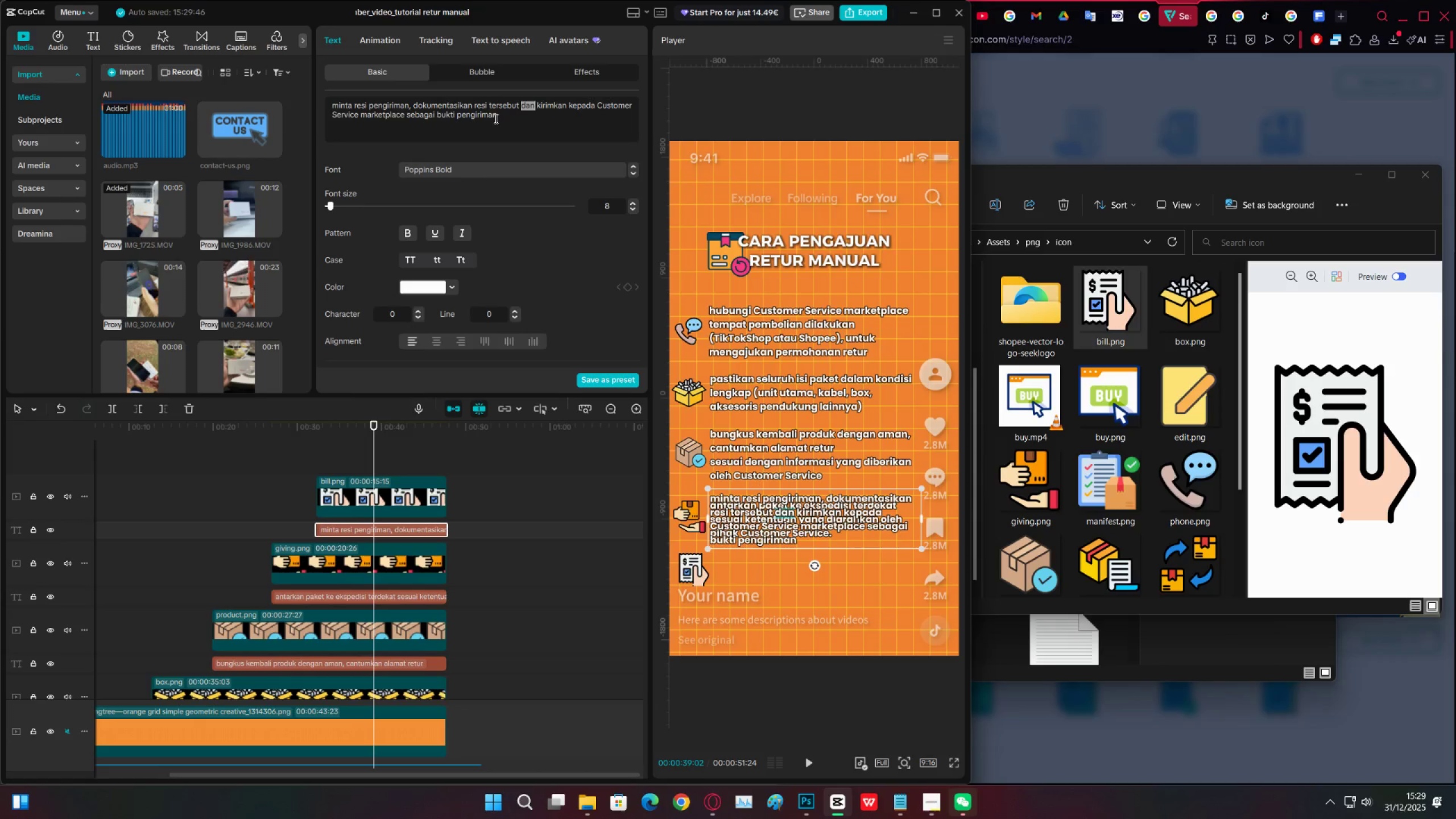 
left_click_drag(start_coordinate=[497, 115], to_coordinate=[406, 115])
 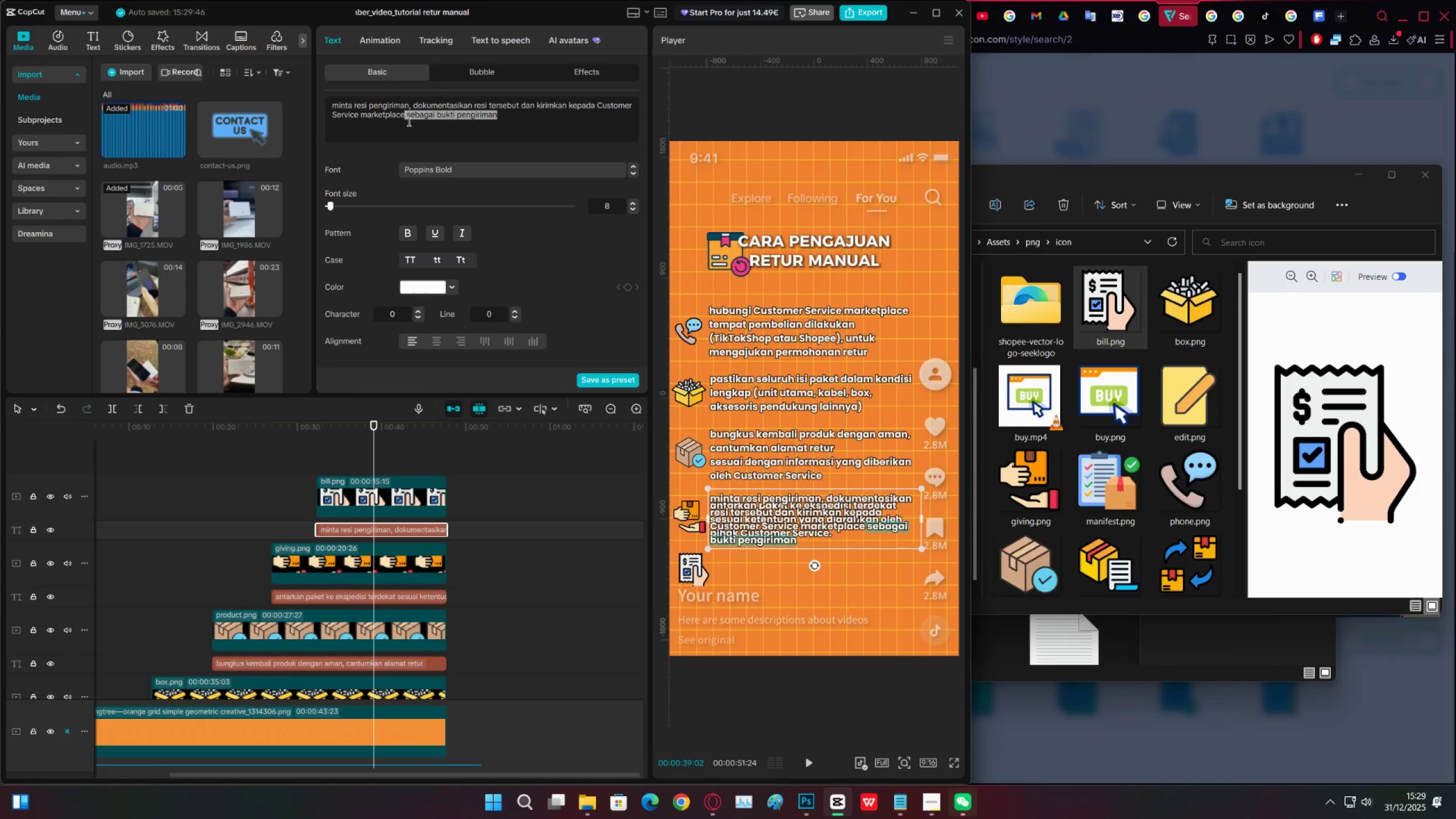 
key(Backspace)
 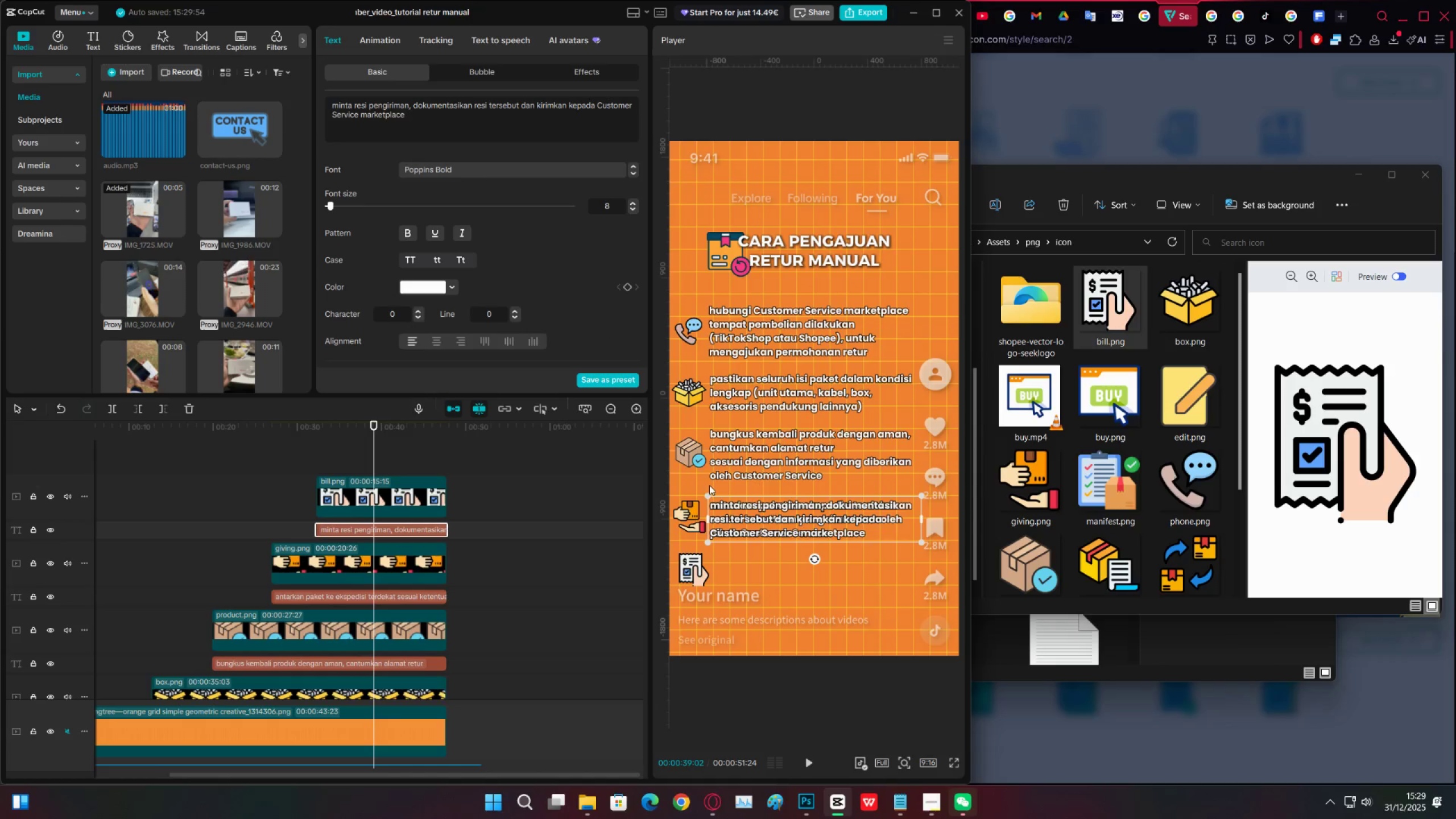 
left_click_drag(start_coordinate=[770, 512], to_coordinate=[772, 564])
 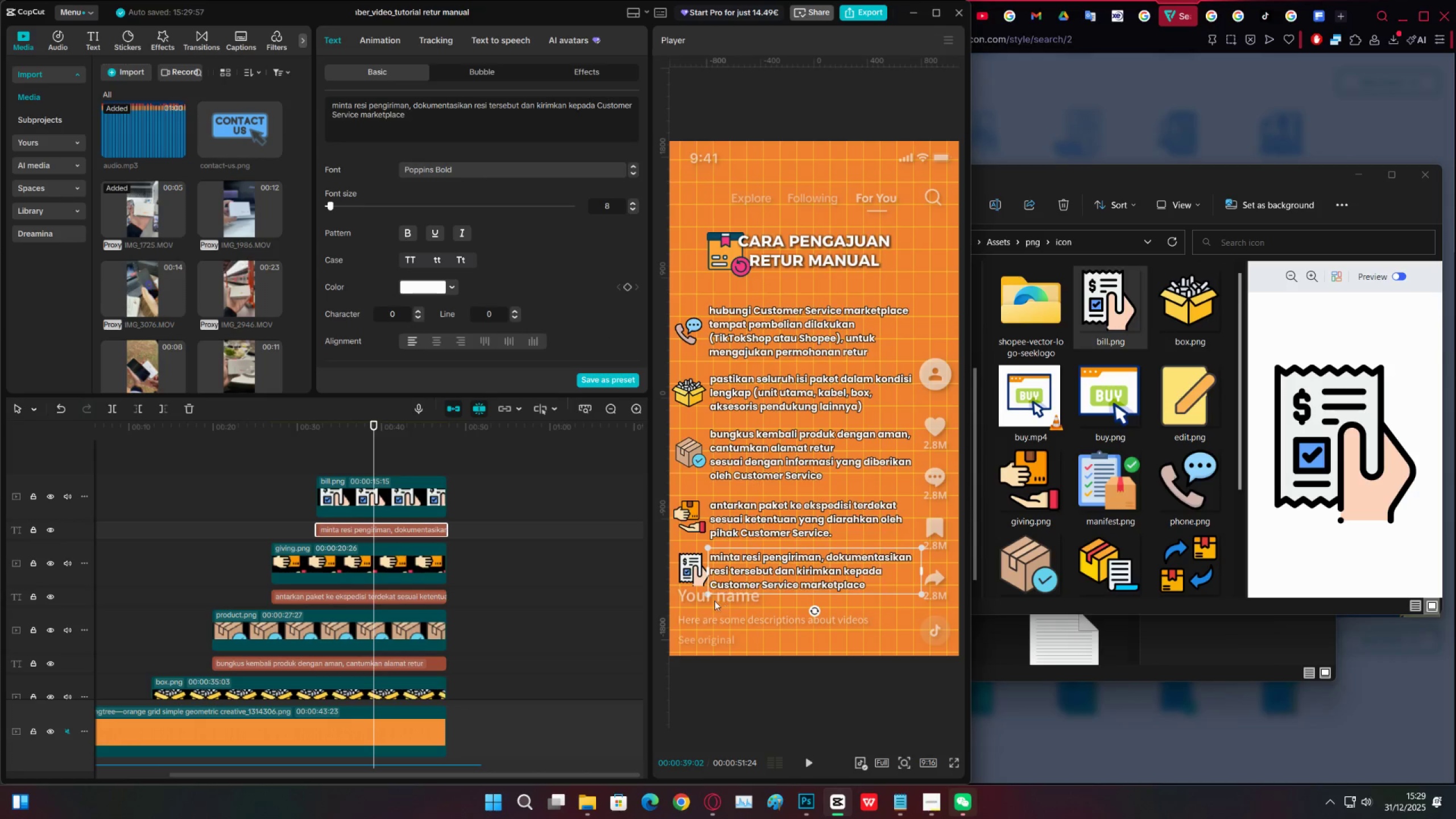 
left_click([691, 576])
 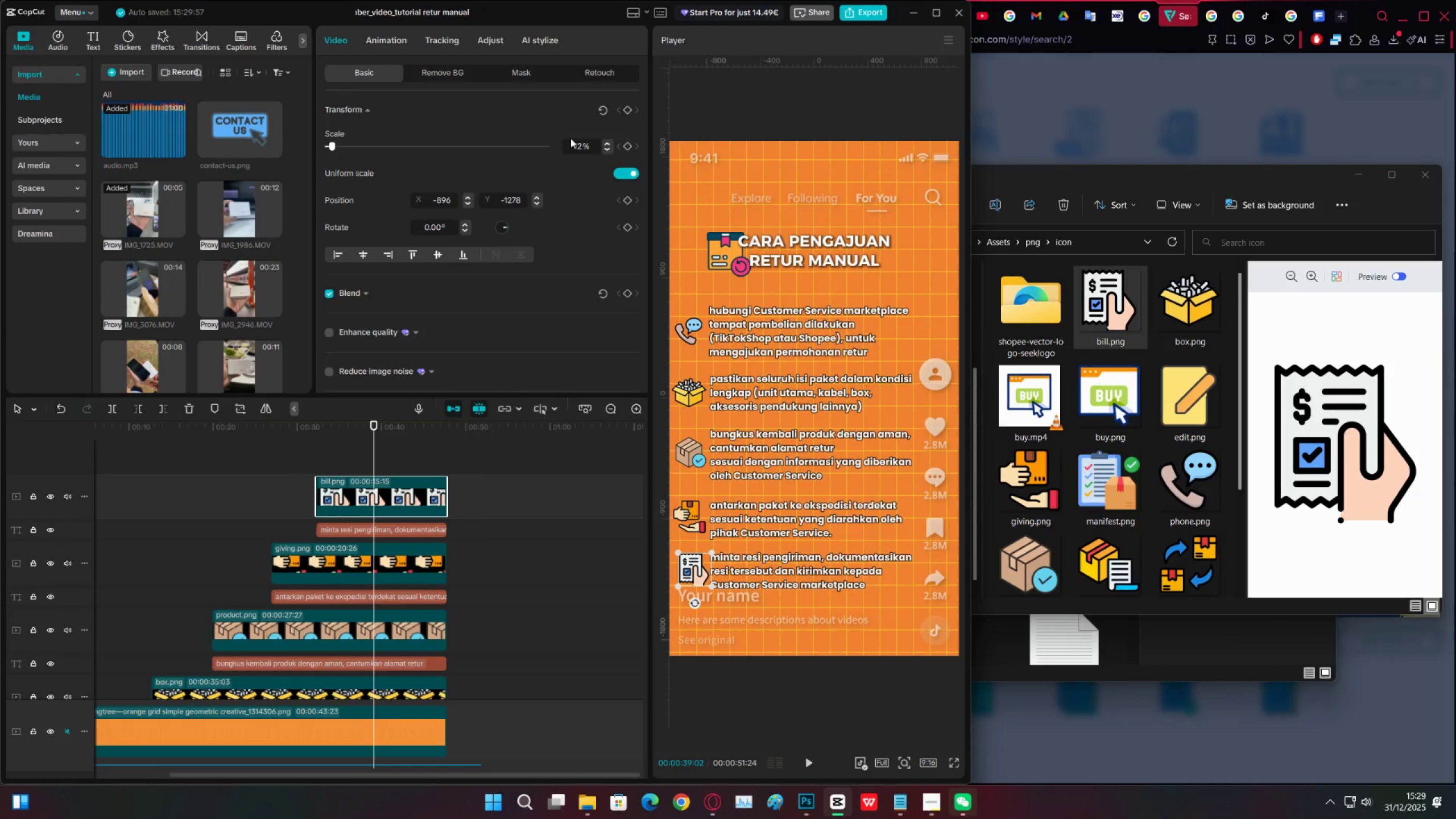 
left_click([608, 148])
 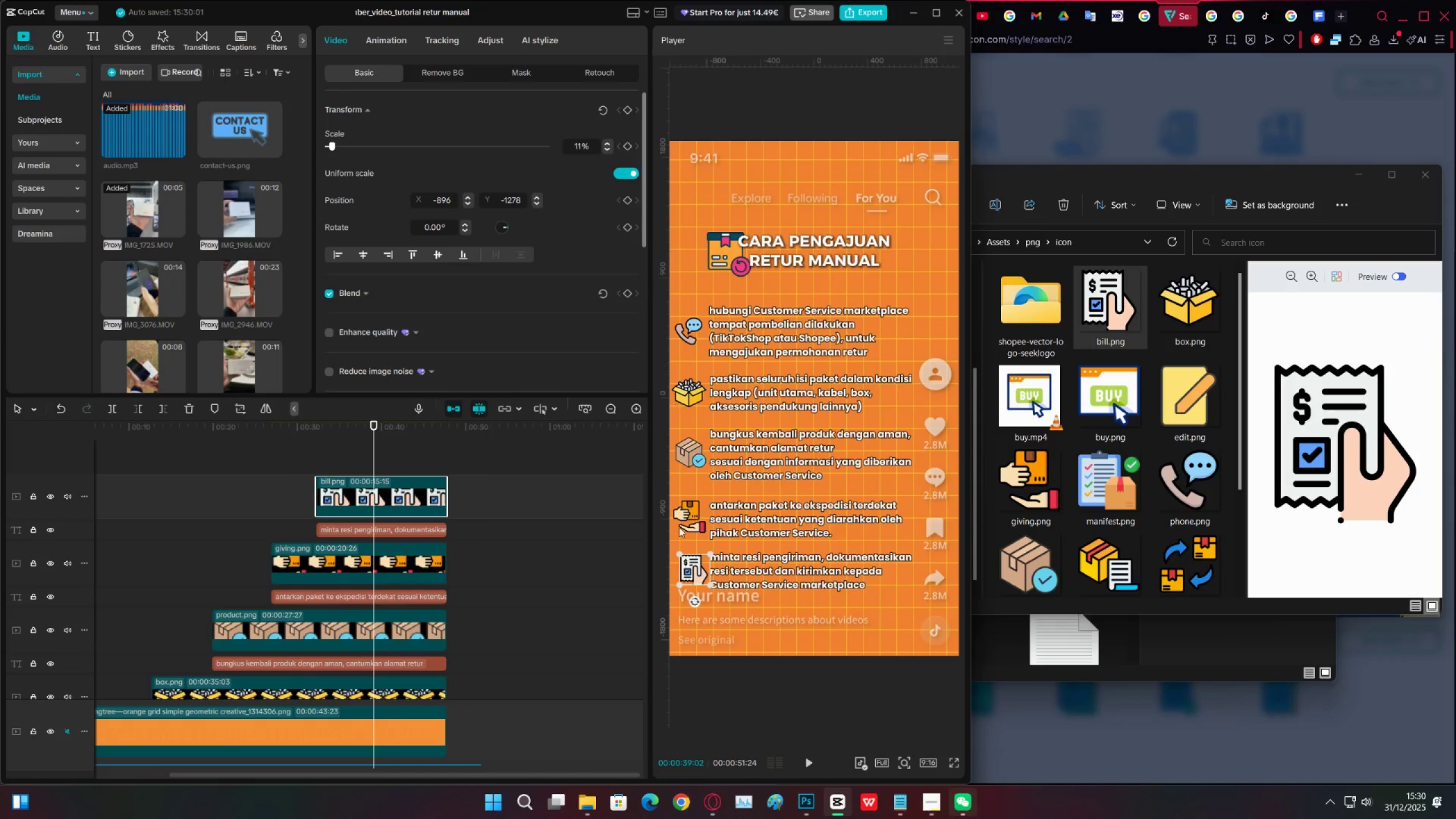 
left_click_drag(start_coordinate=[692, 573], to_coordinate=[681, 573])
 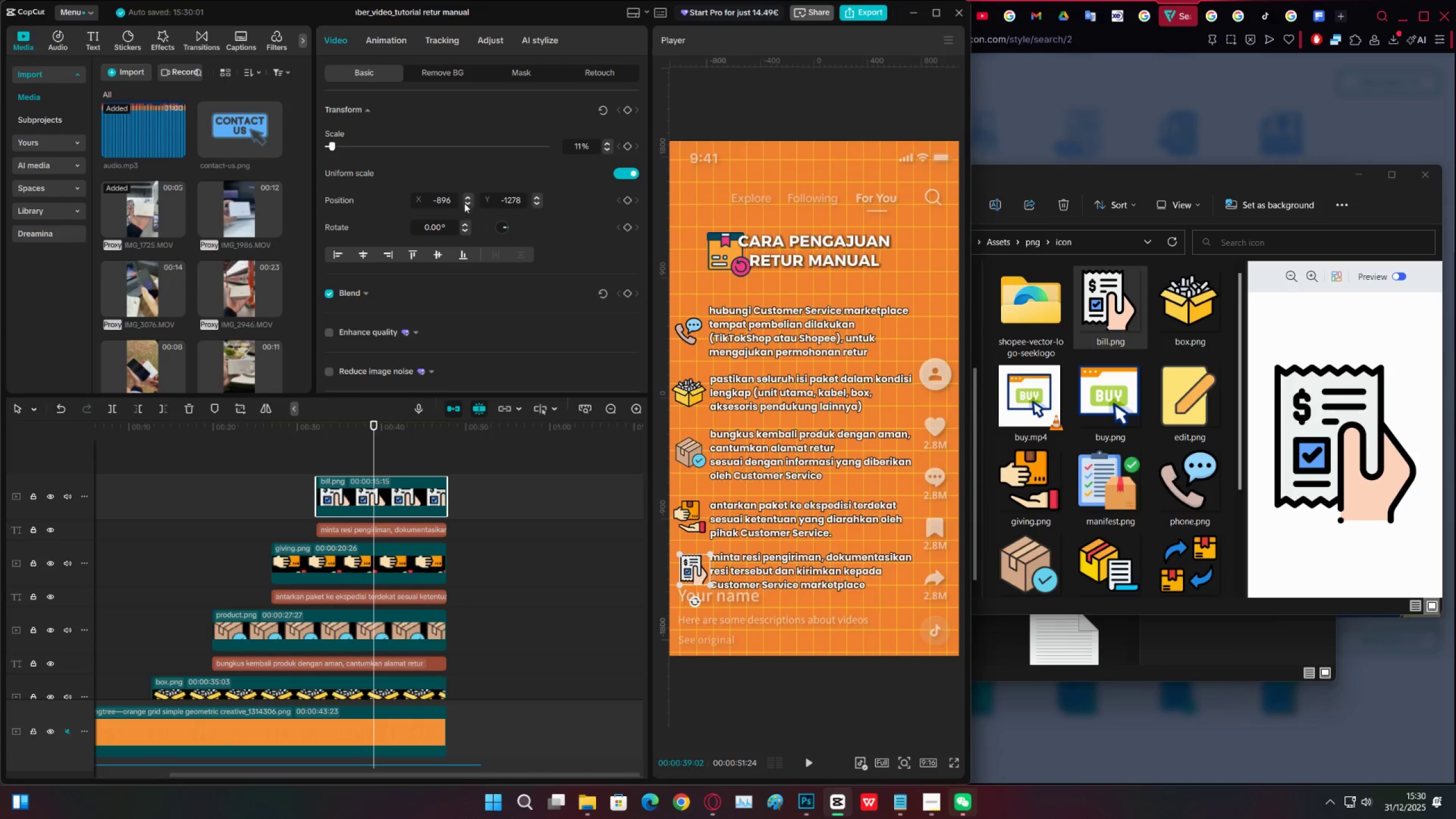 
double_click([469, 201])
 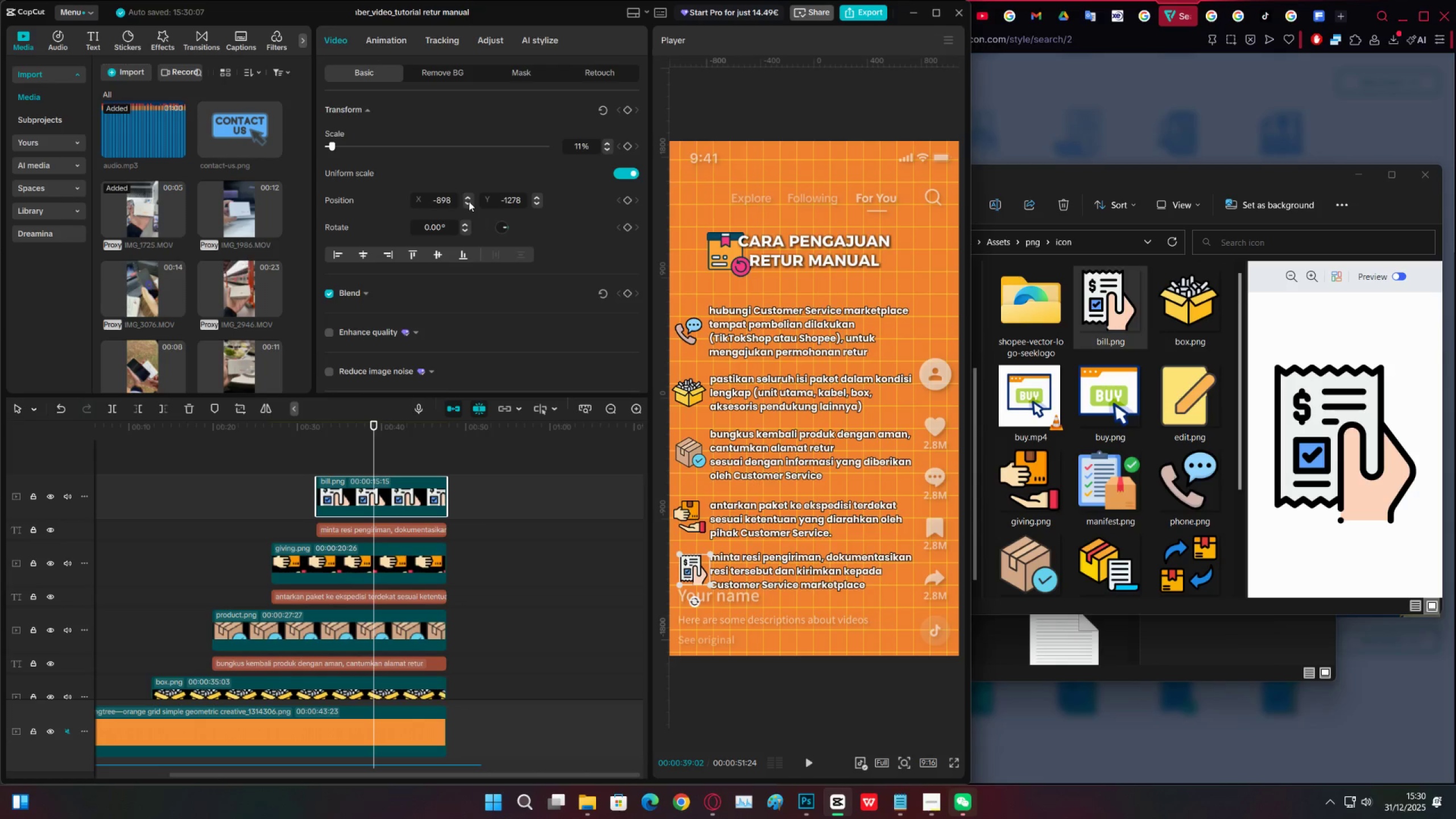 
triple_click([469, 201])
 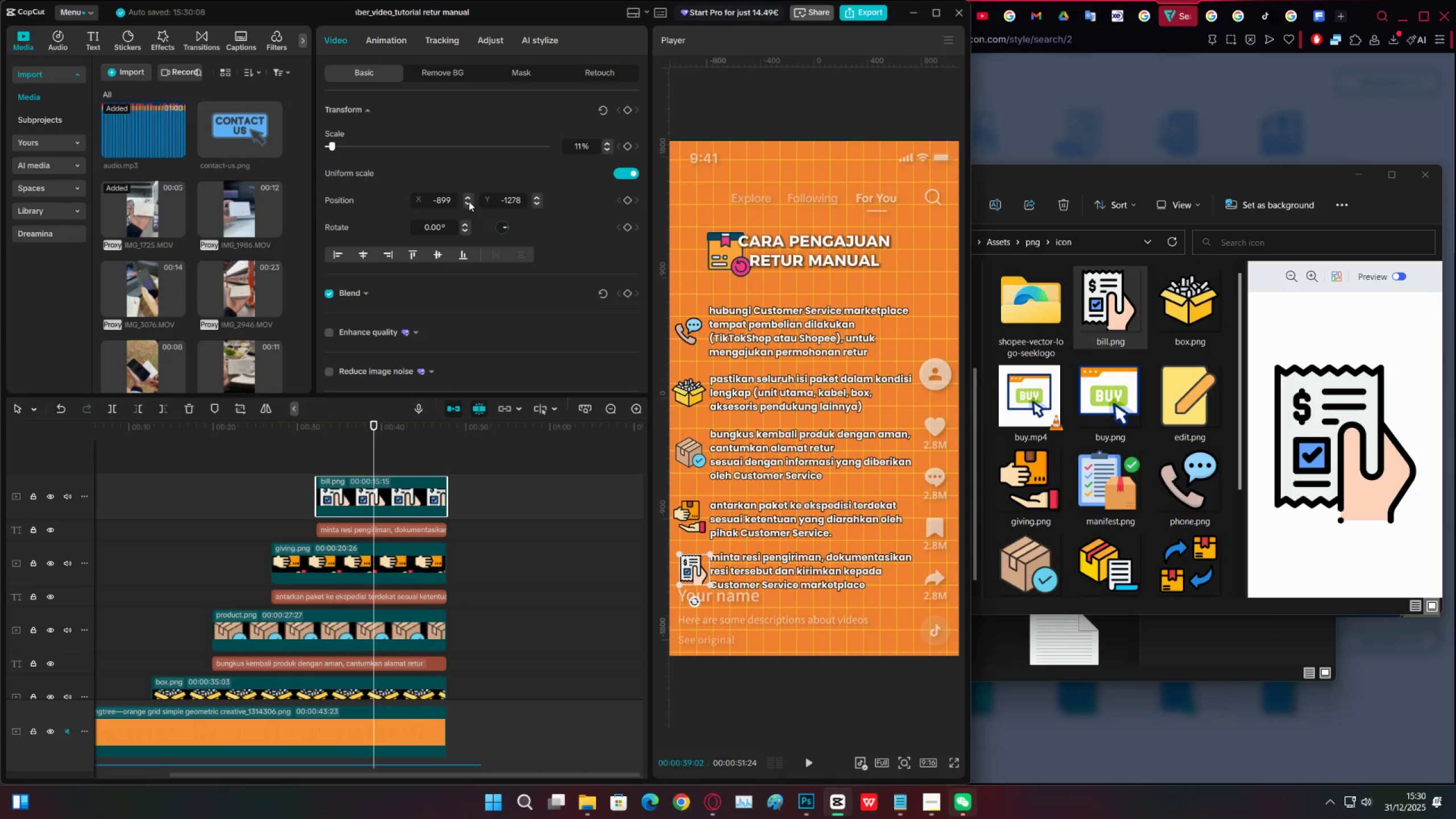 
triple_click([469, 201])
 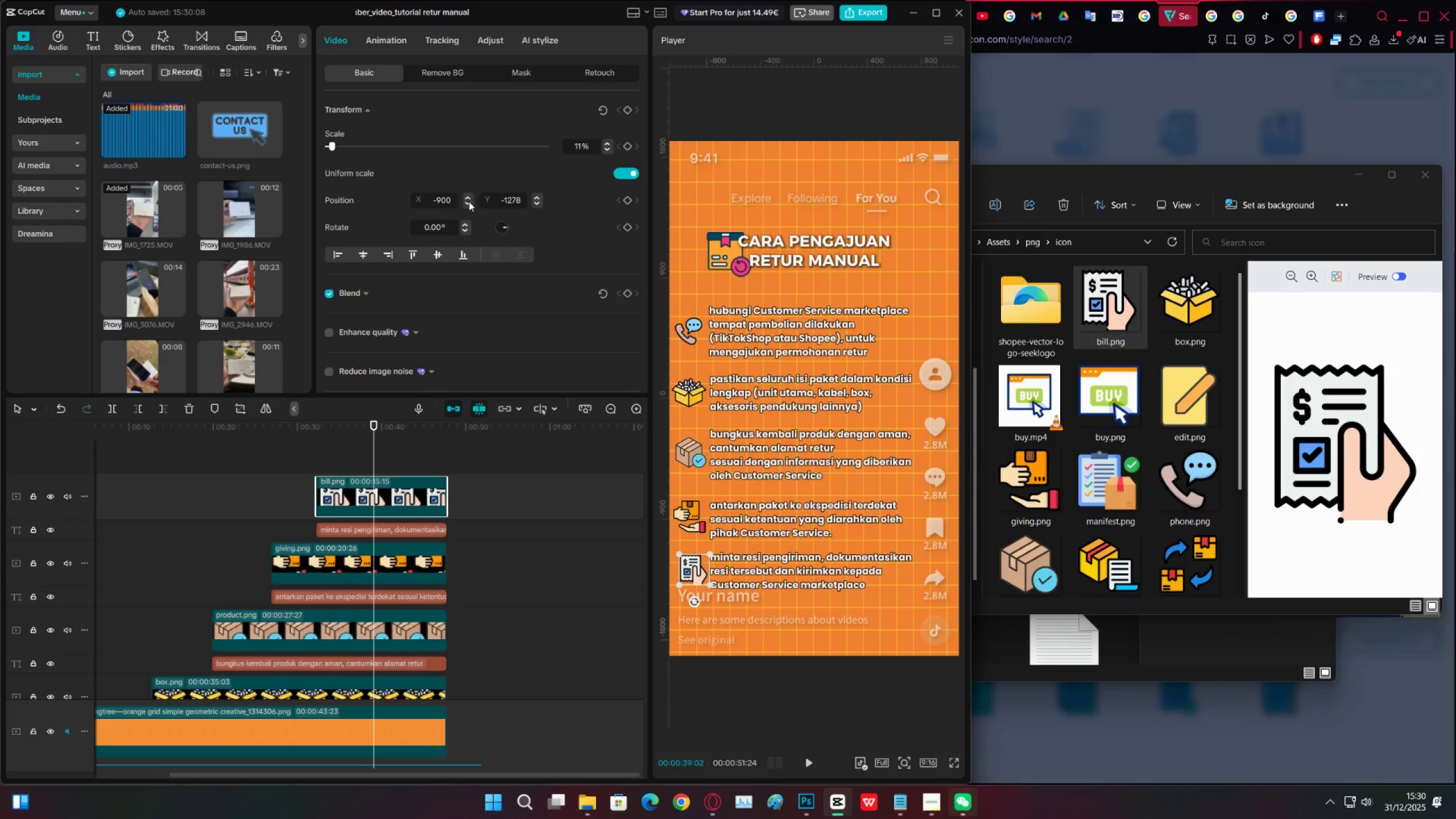 
triple_click([469, 201])
 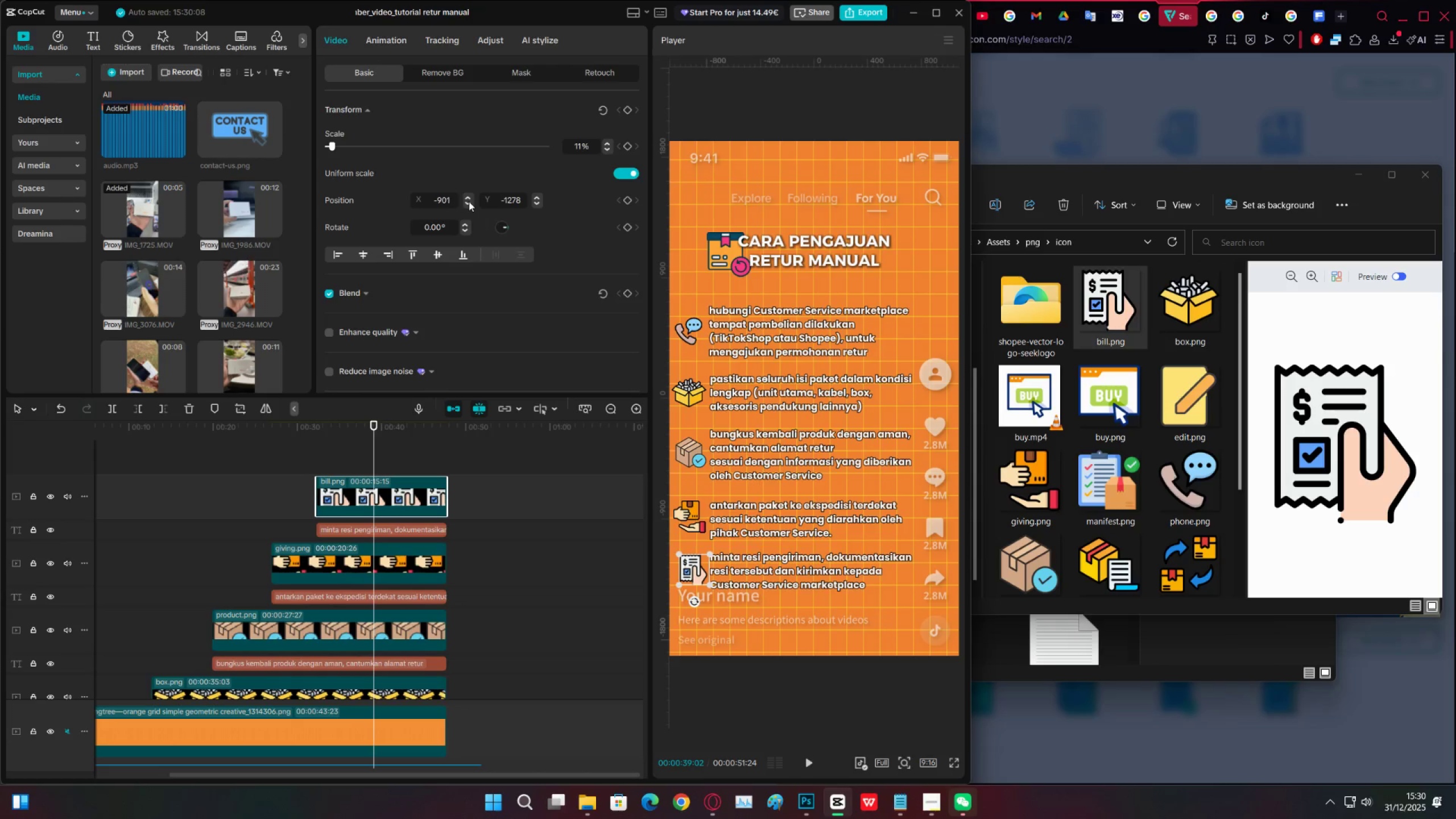 
triple_click([469, 201])
 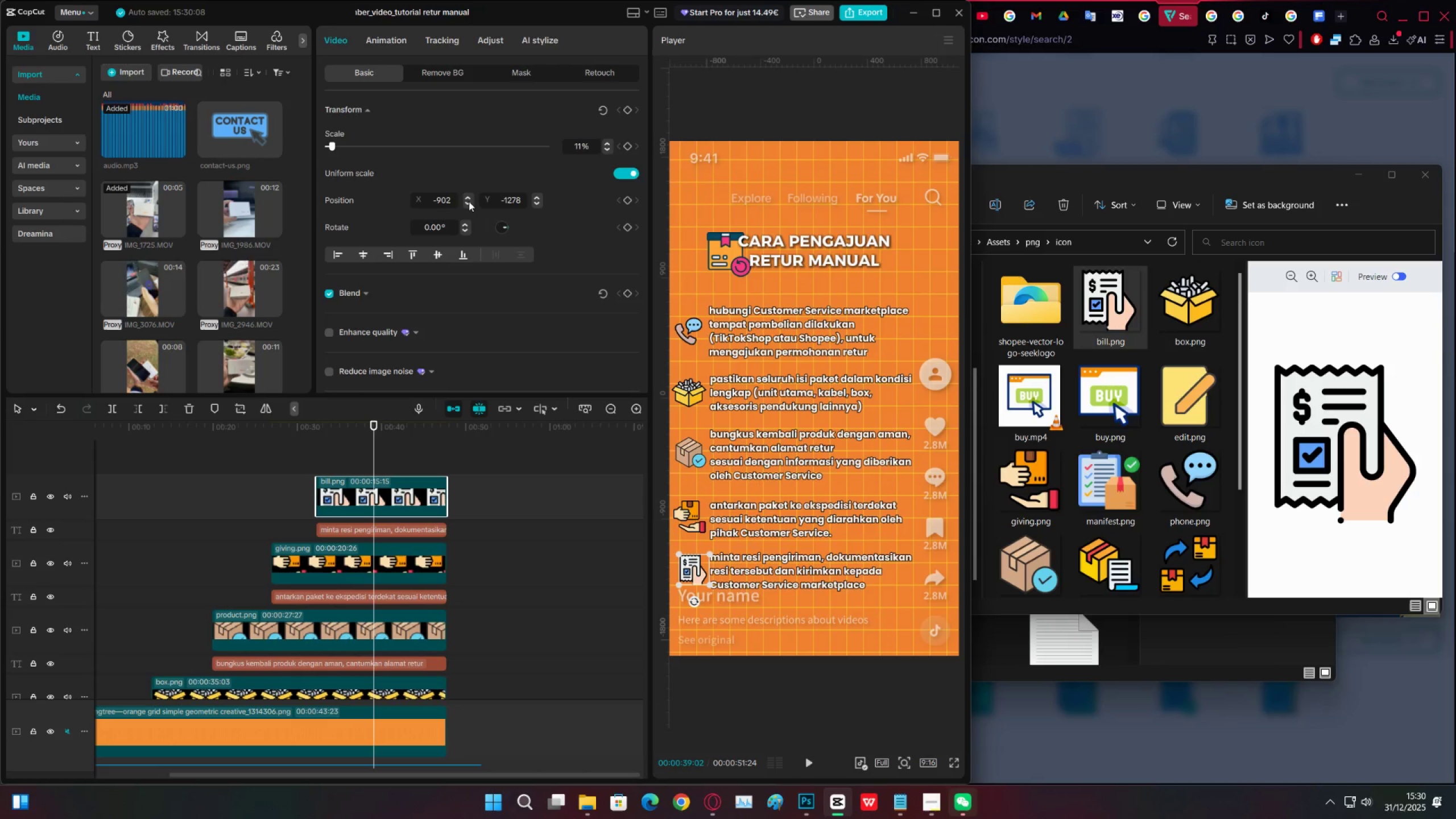 
triple_click([469, 201])
 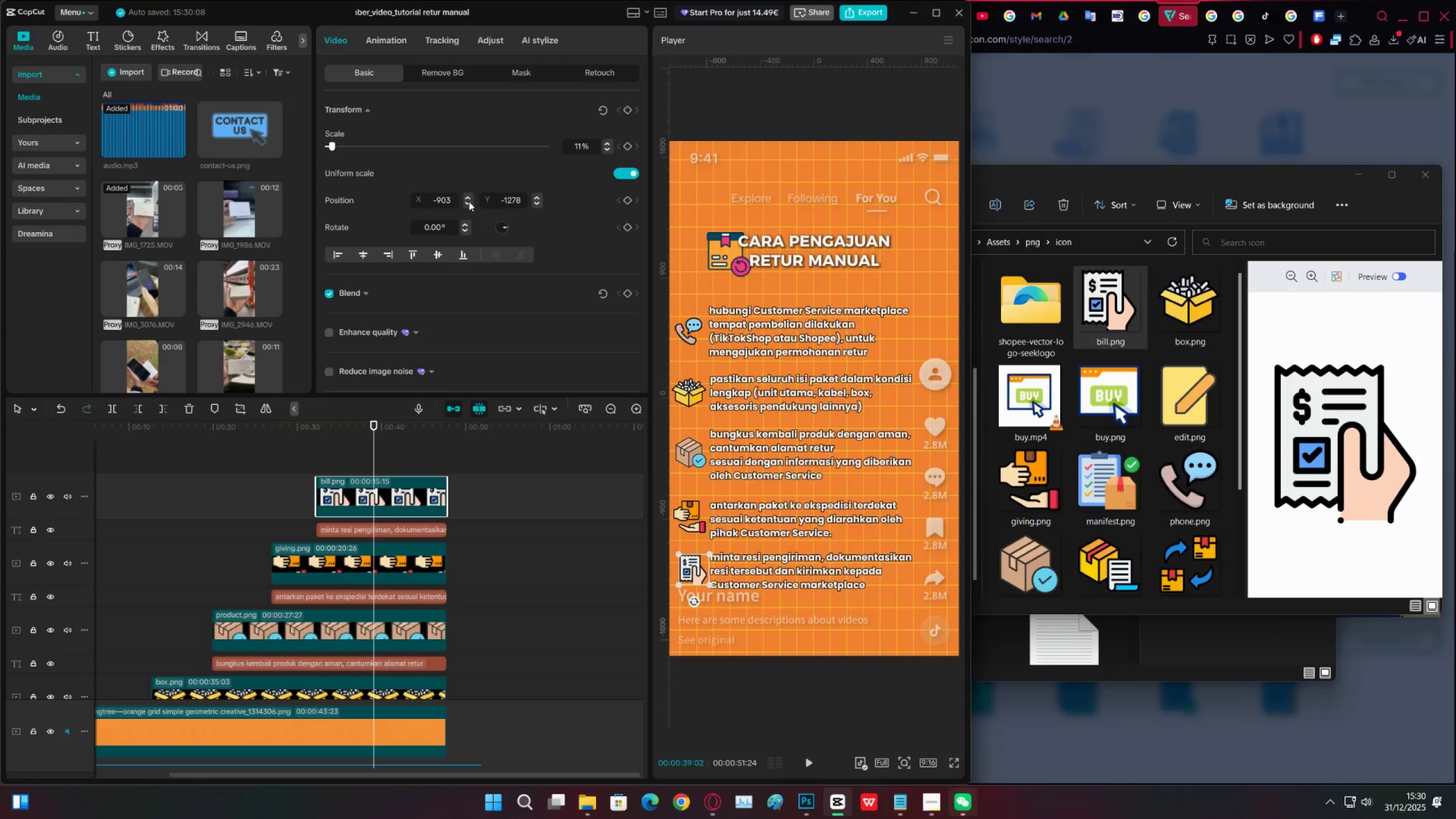 
triple_click([469, 201])
 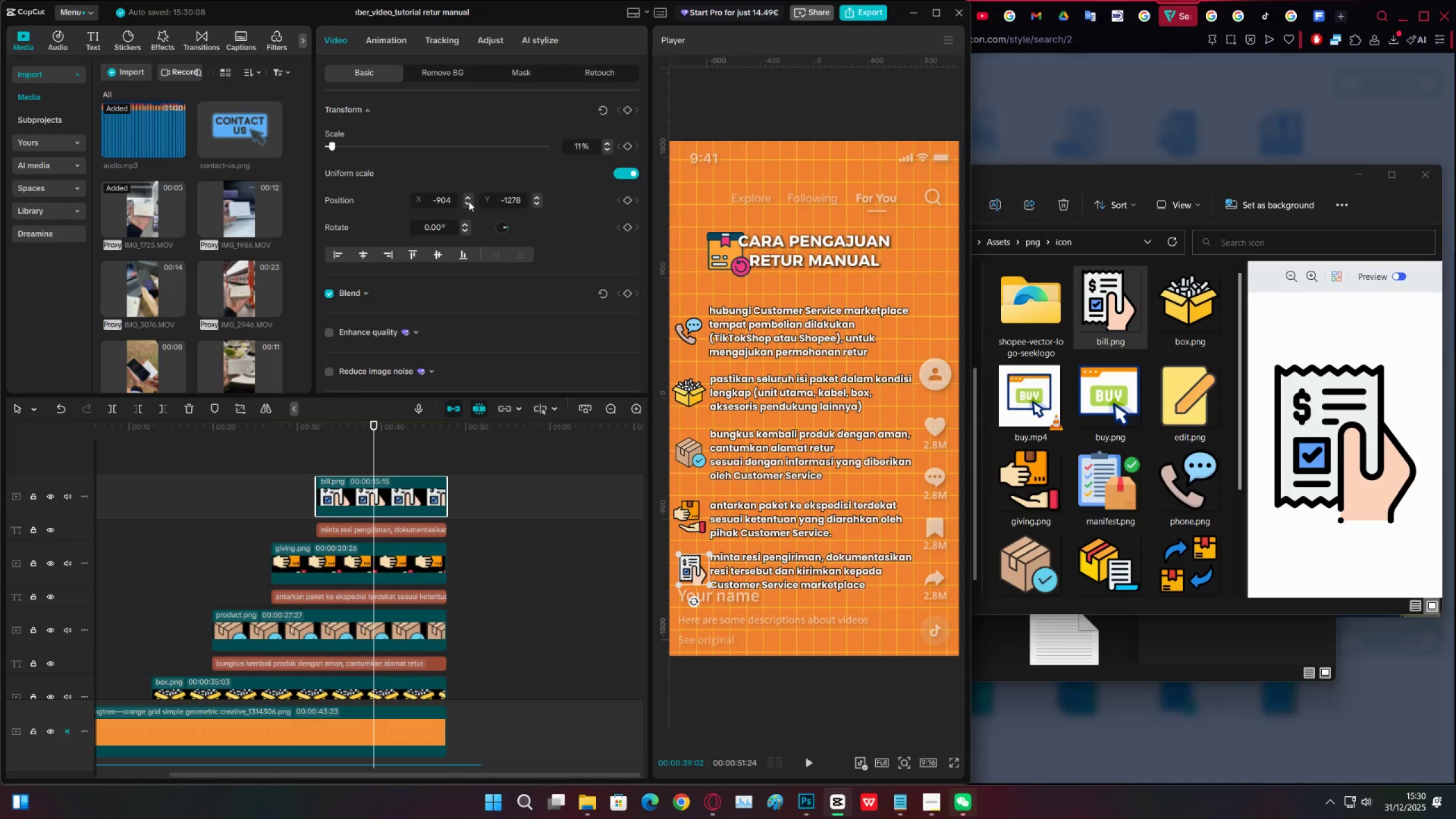 
triple_click([469, 201])
 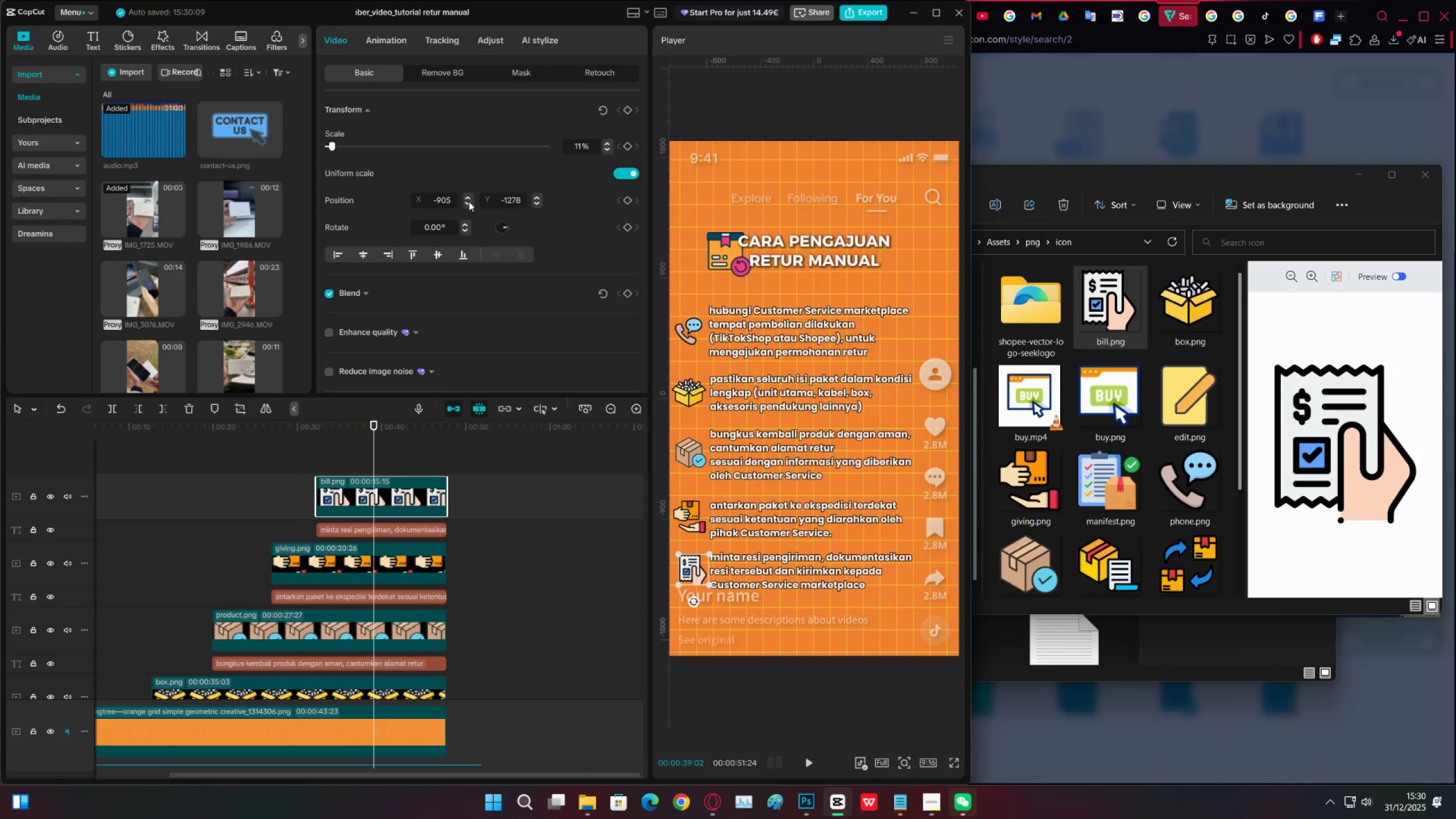 
triple_click([469, 201])
 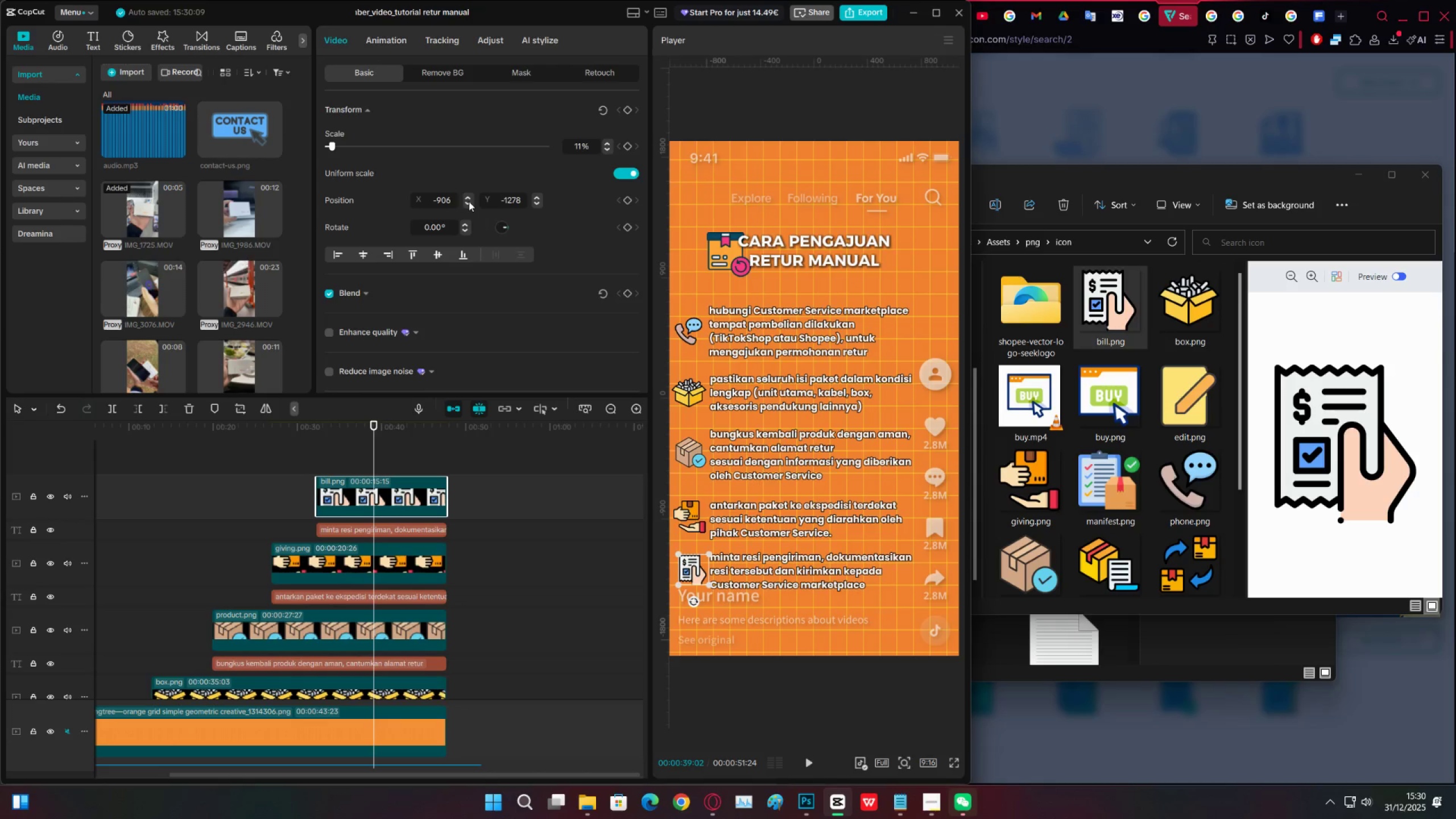 
triple_click([469, 201])
 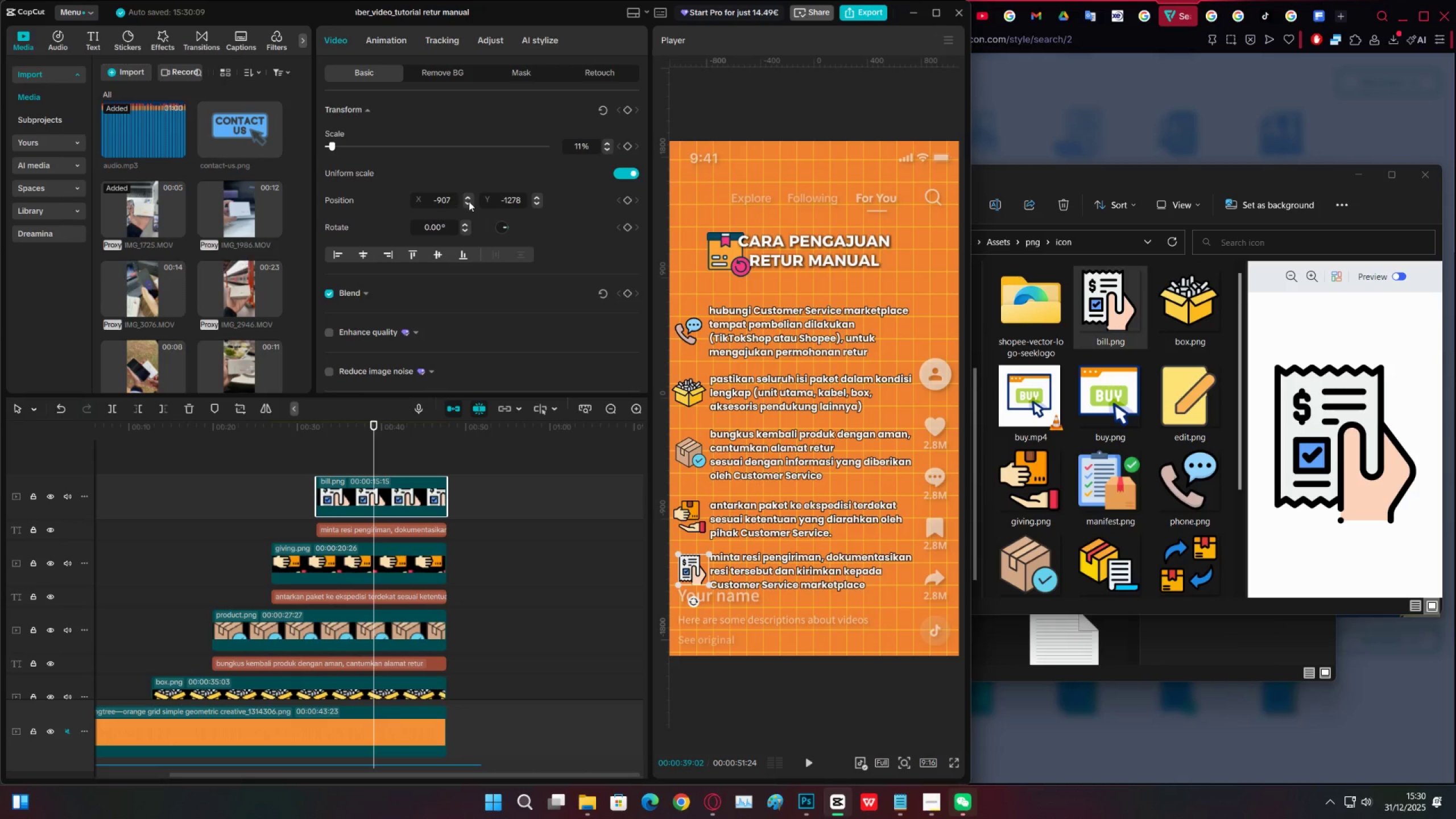 
triple_click([469, 201])
 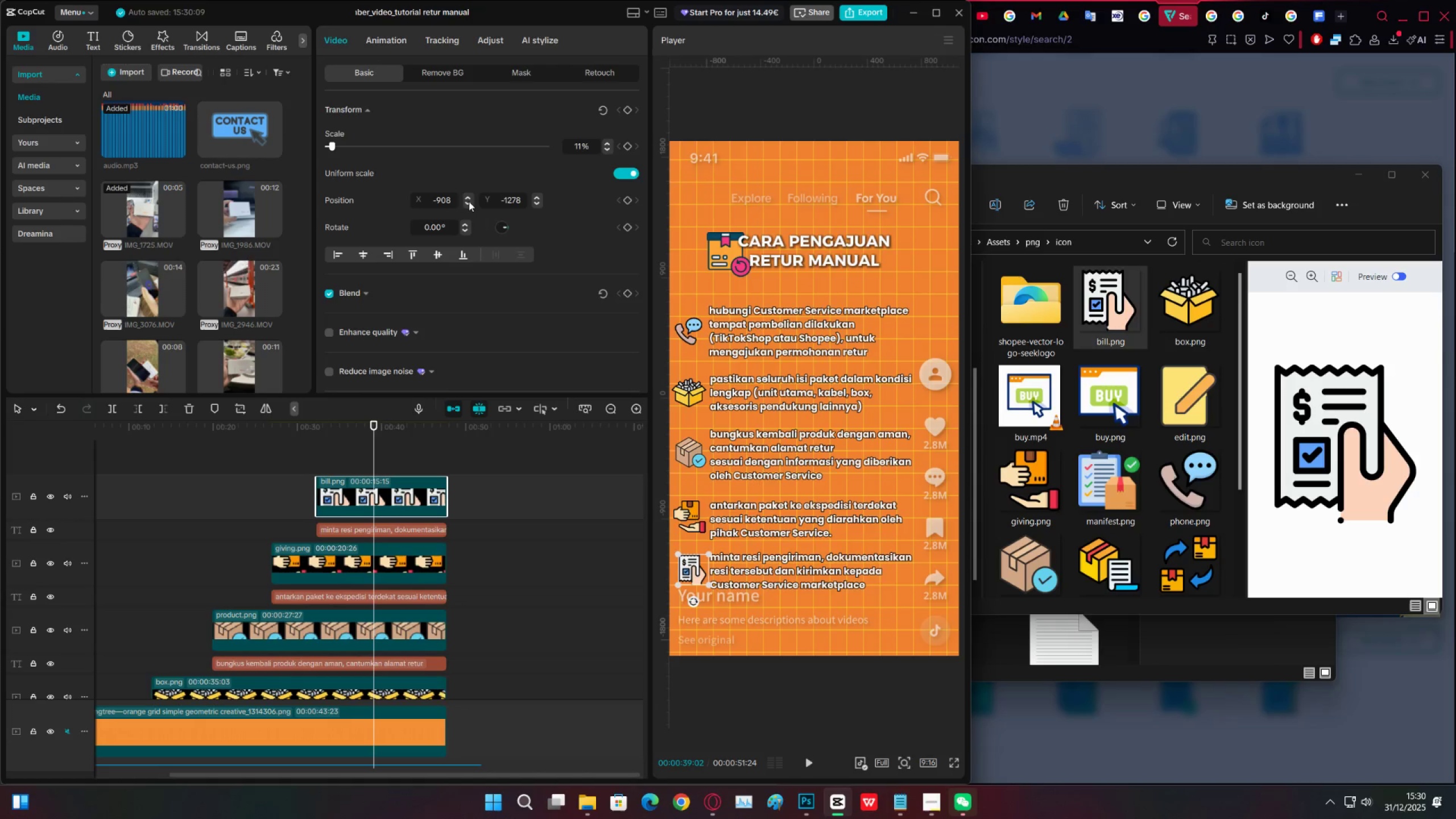 
triple_click([469, 201])
 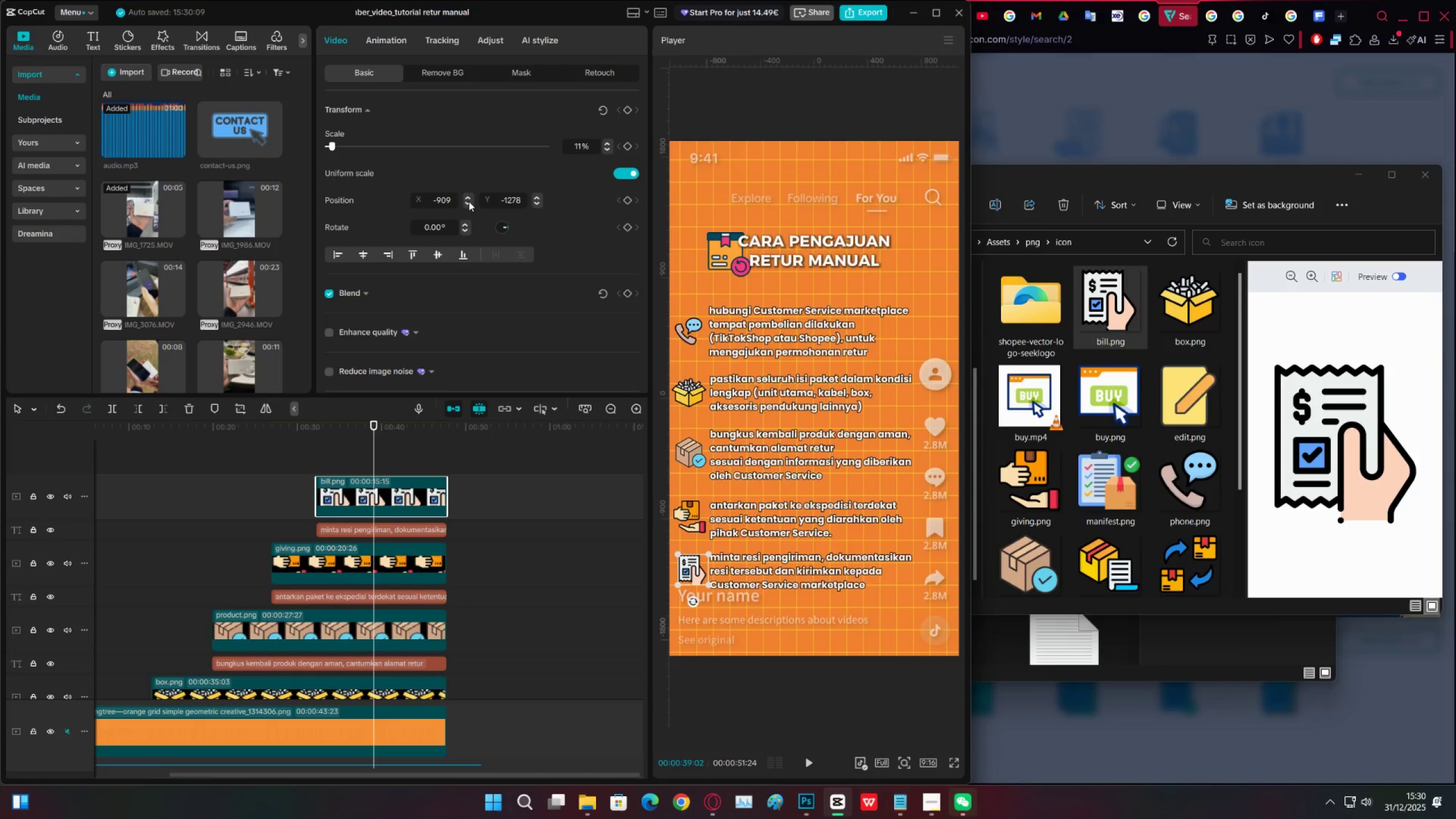 
triple_click([469, 201])
 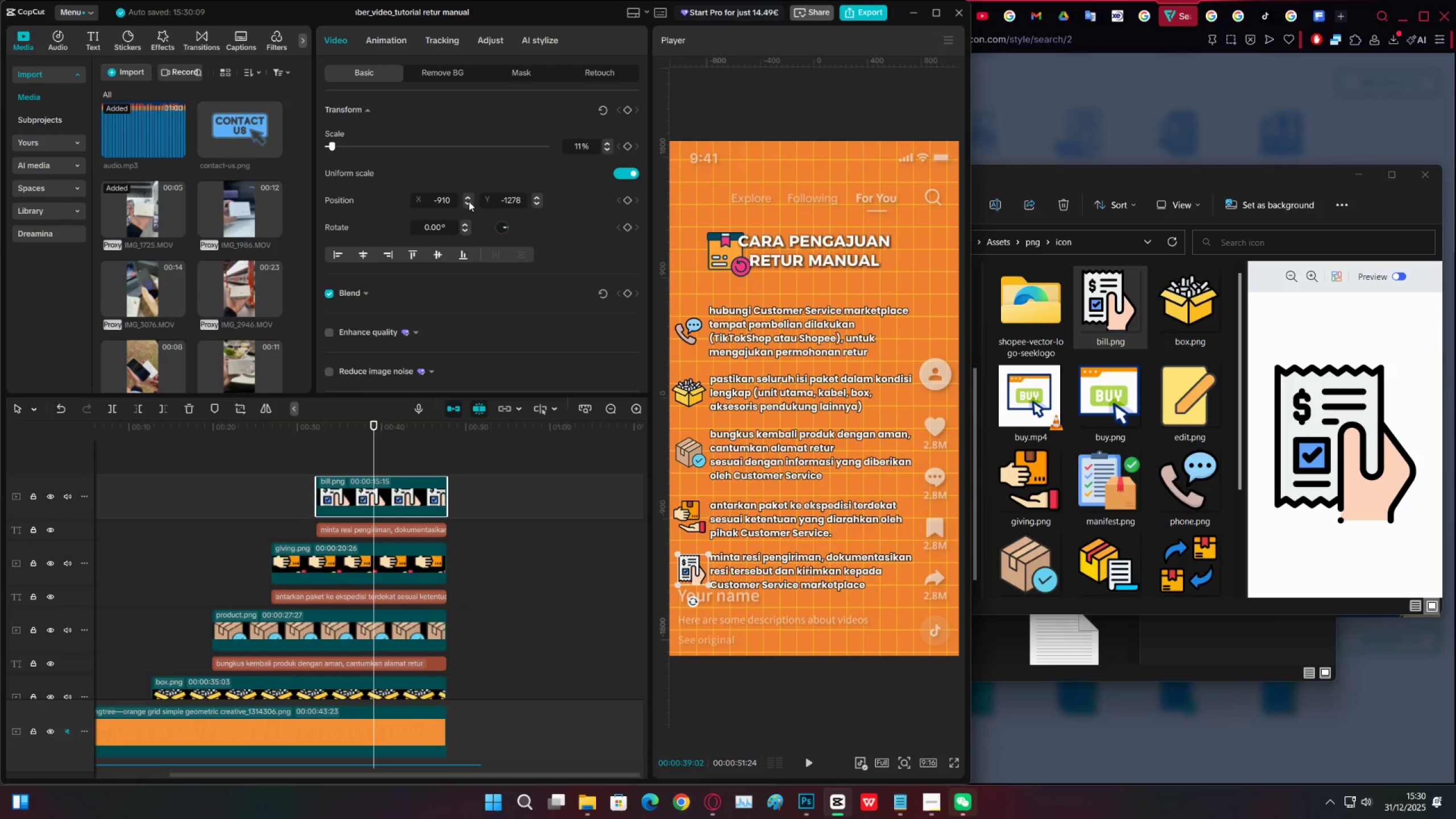 
triple_click([469, 201])
 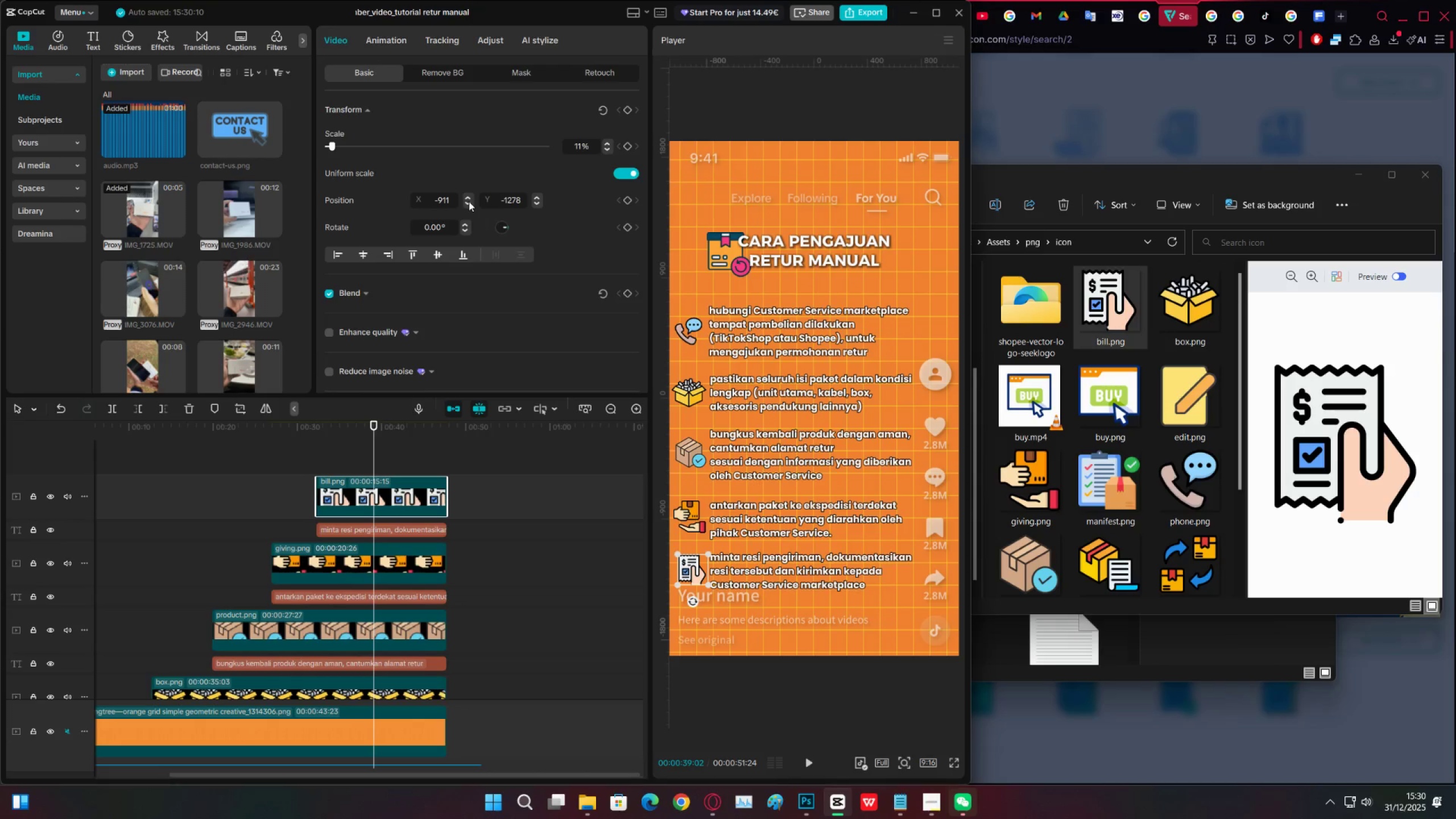 
triple_click([469, 201])
 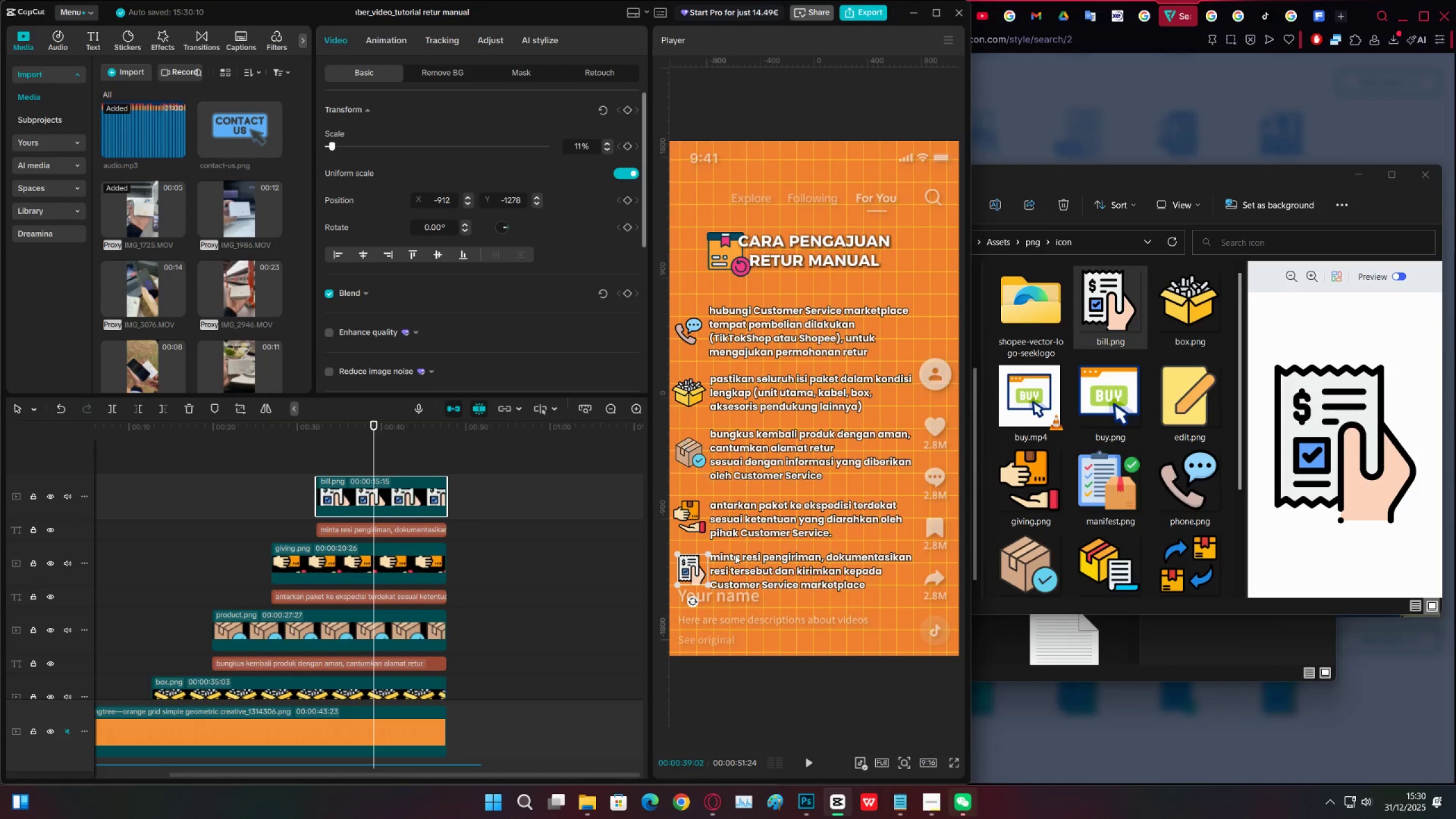 
left_click([768, 576])
 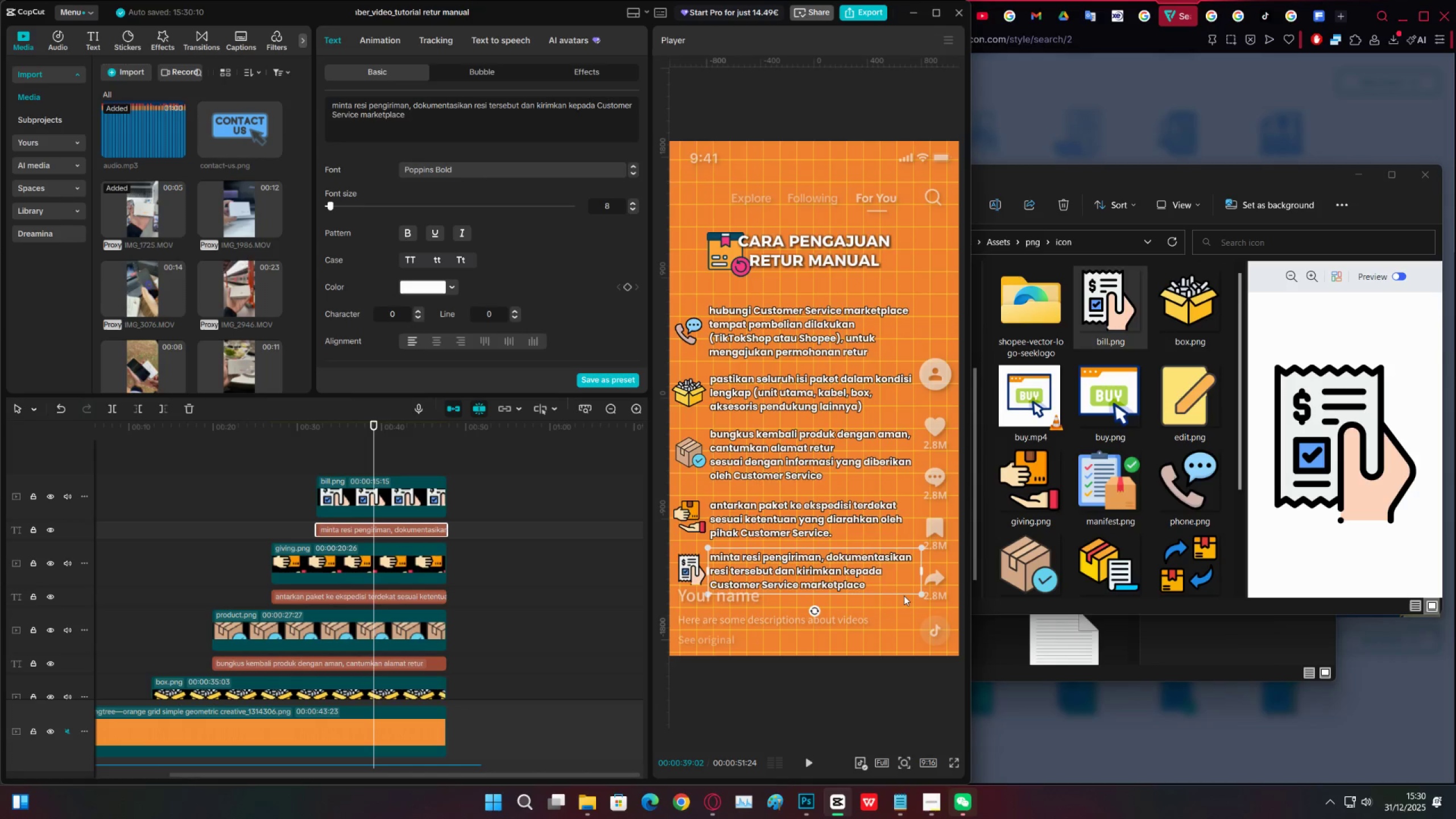 
wait(6.12)
 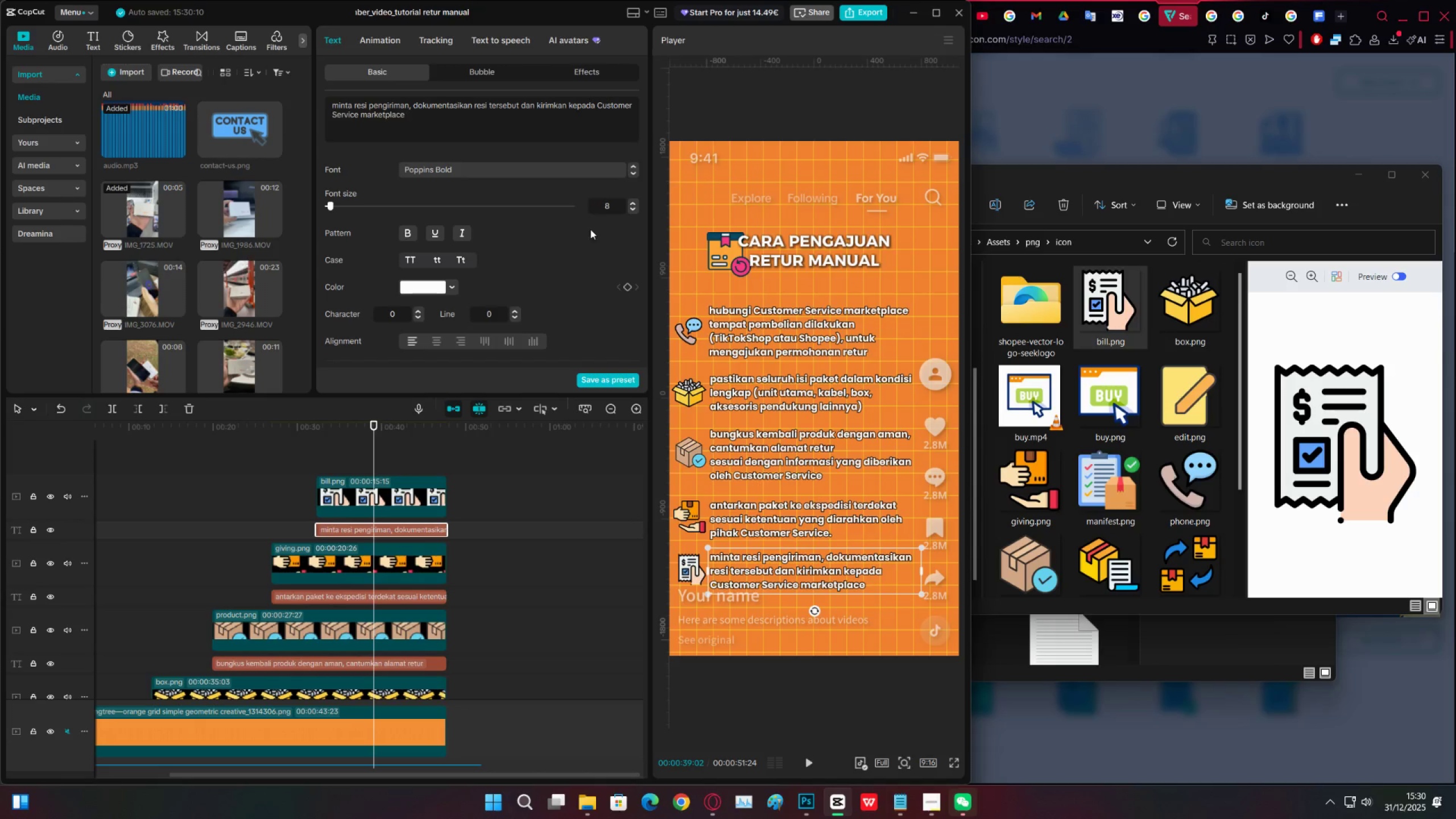 
double_click([239, 449])
 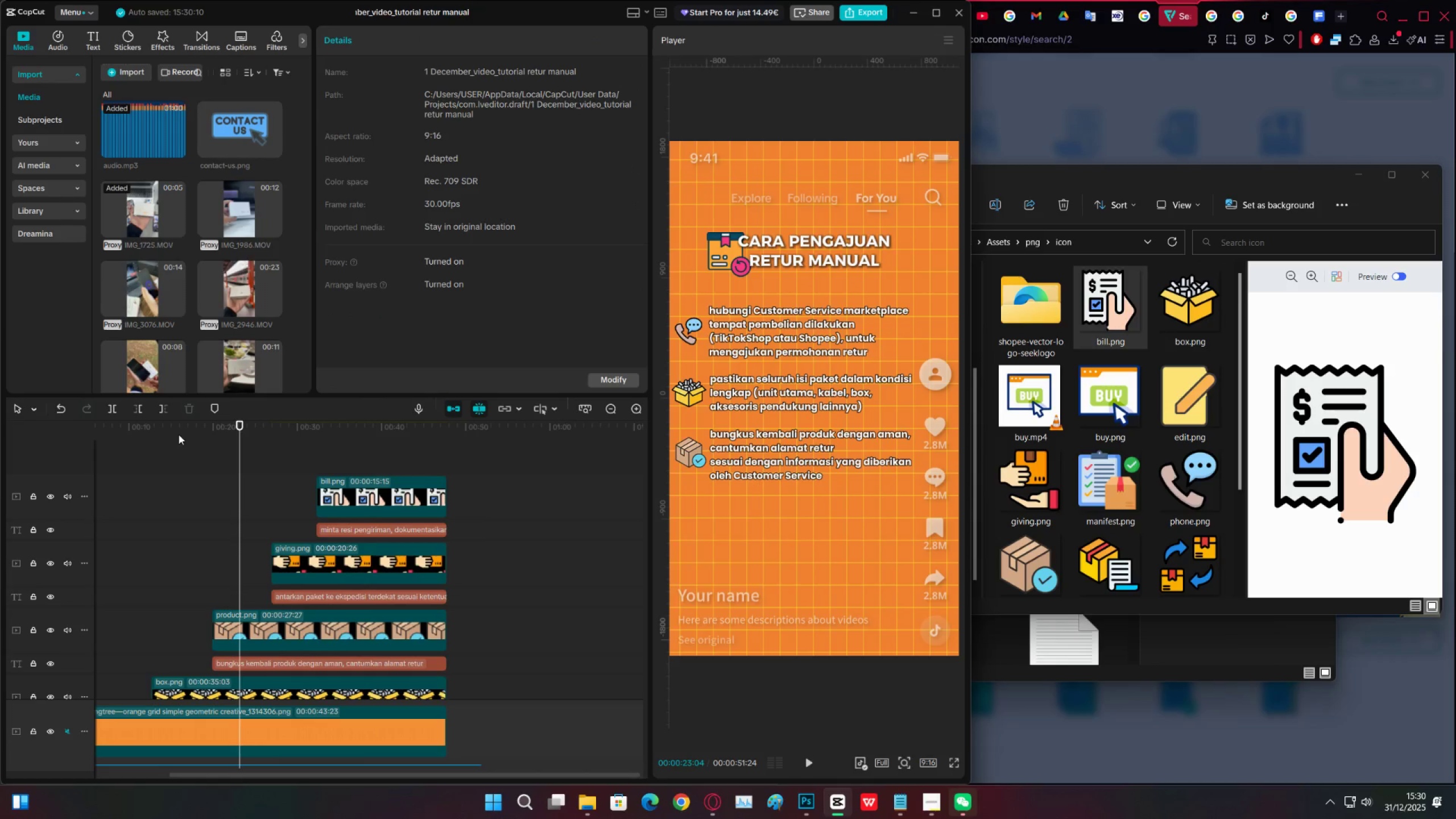 
left_click_drag(start_coordinate=[185, 431], to_coordinate=[0, 434])
 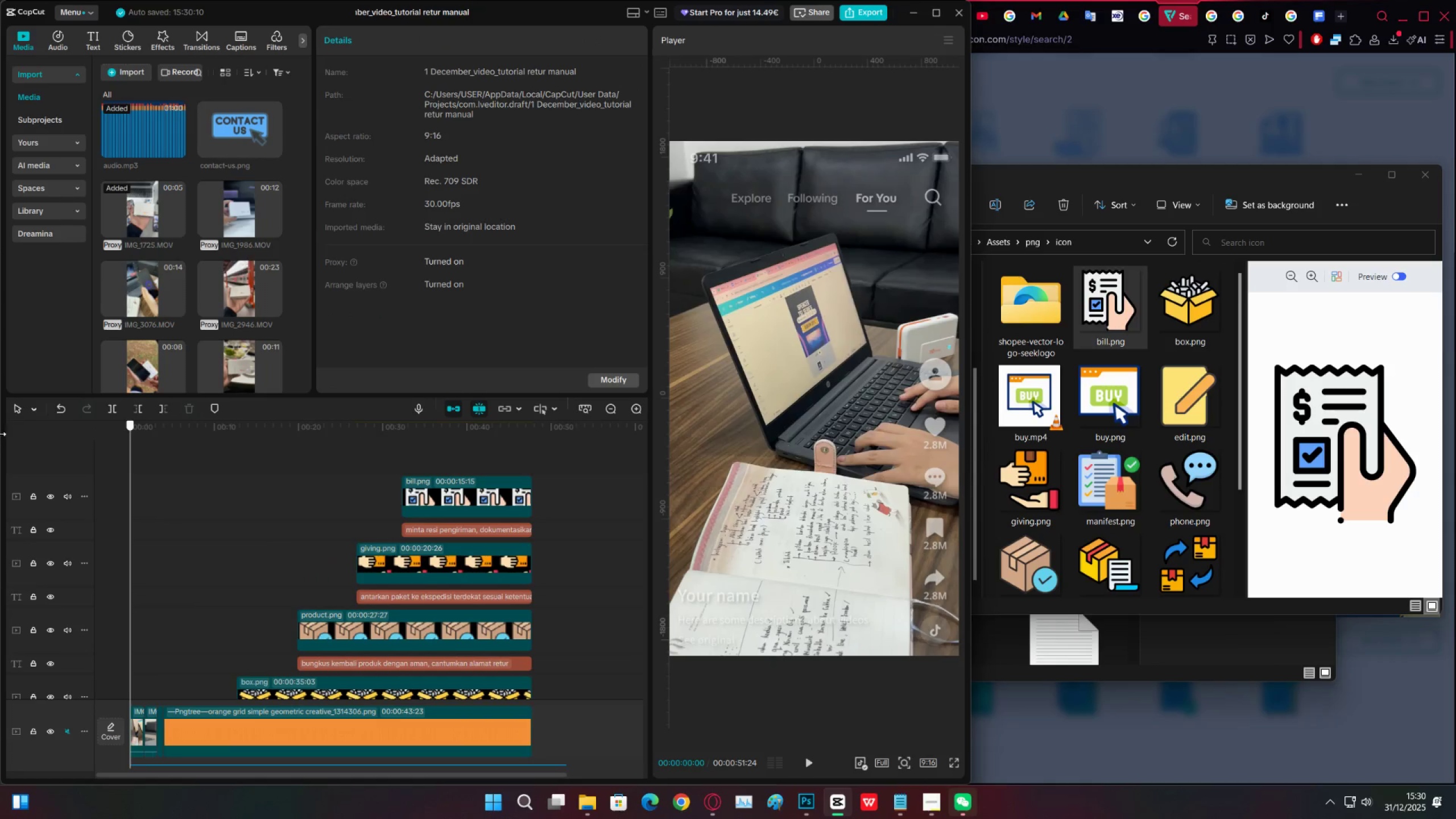 
key(Space)
 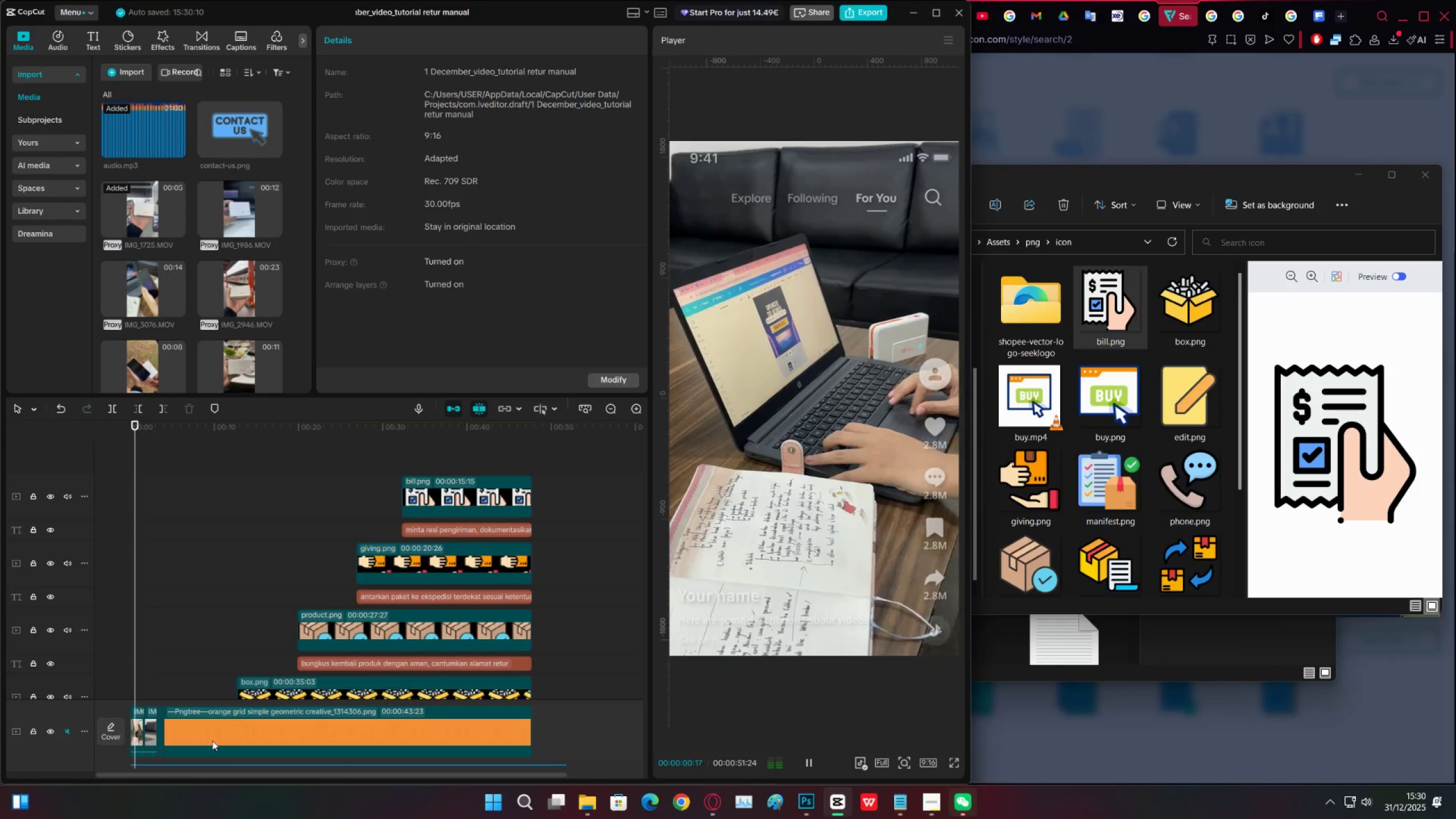 
left_click([199, 725])
 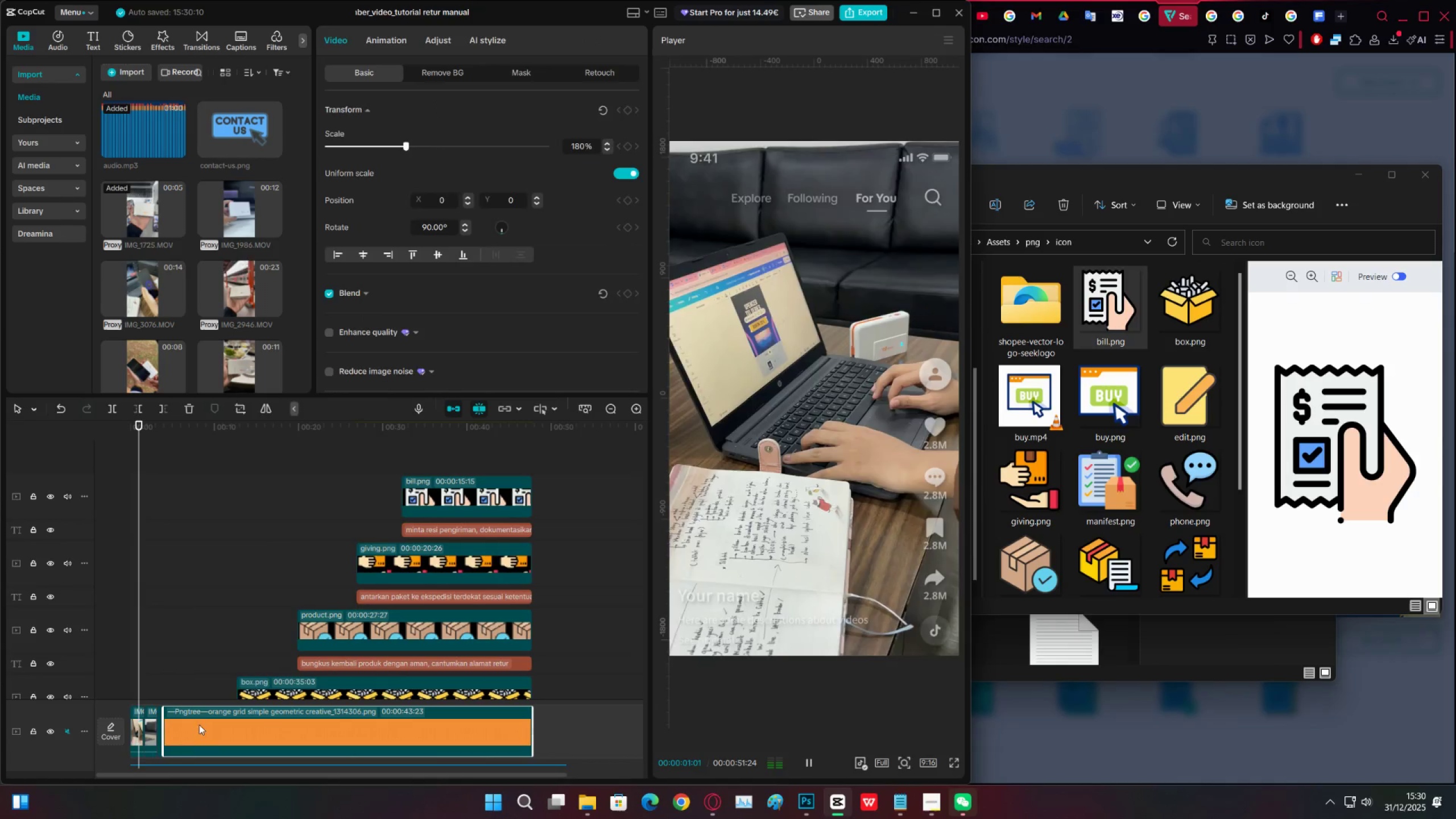 
scroll: coordinate [219, 629], scroll_direction: down, amount: 10.0
 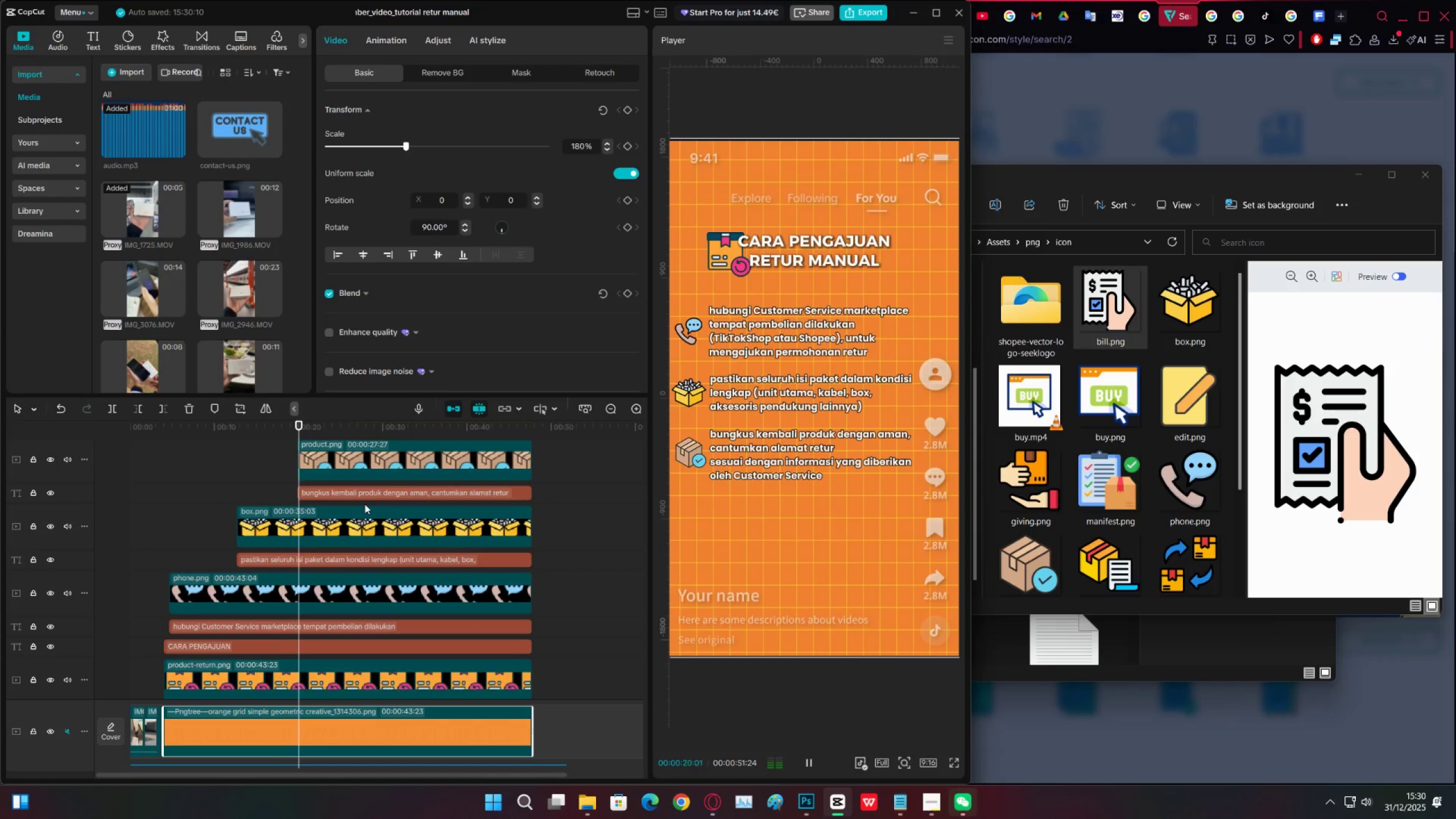 
wait(22.82)
 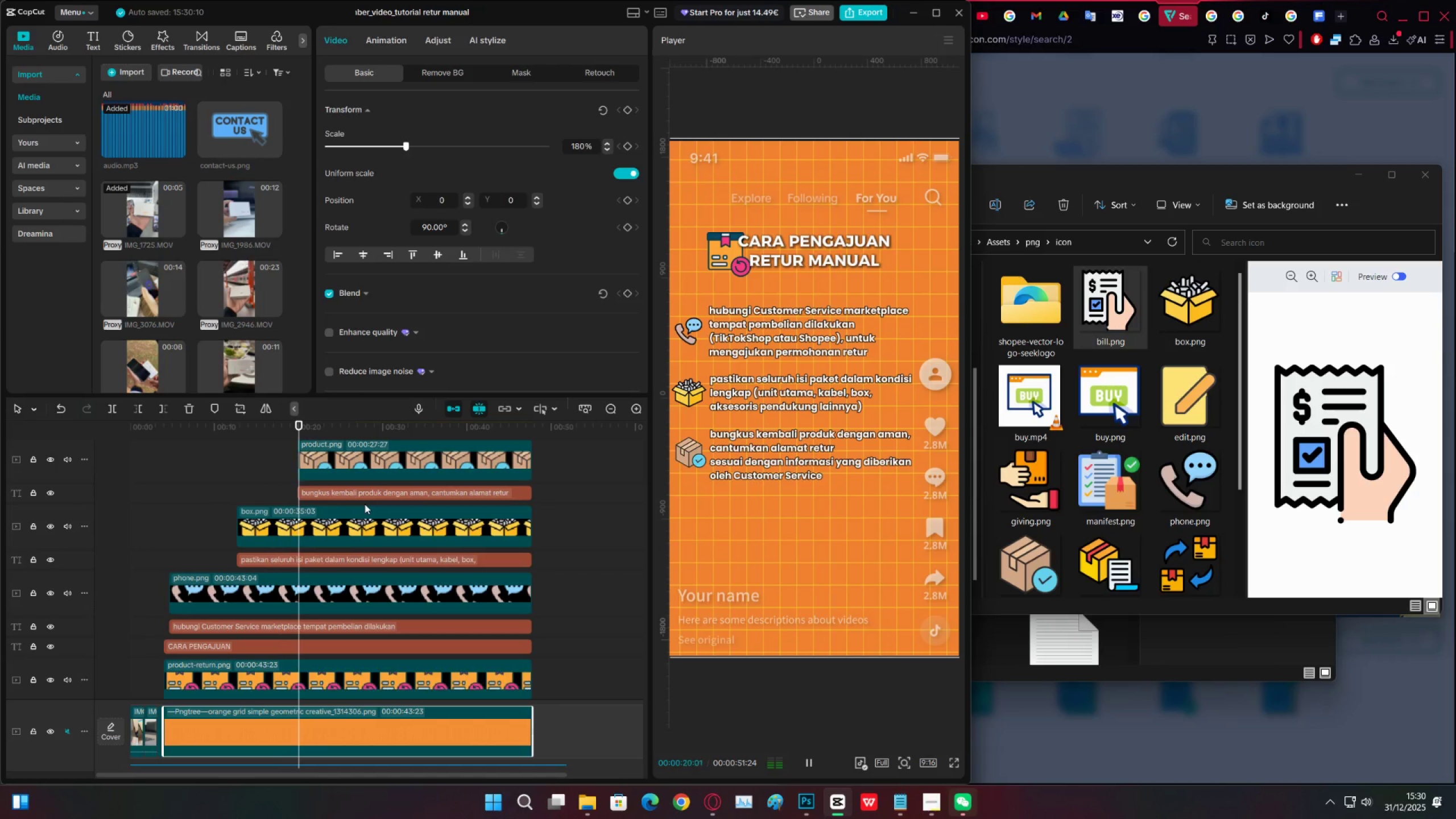 
scroll: coordinate [501, 573], scroll_direction: up, amount: 7.0
 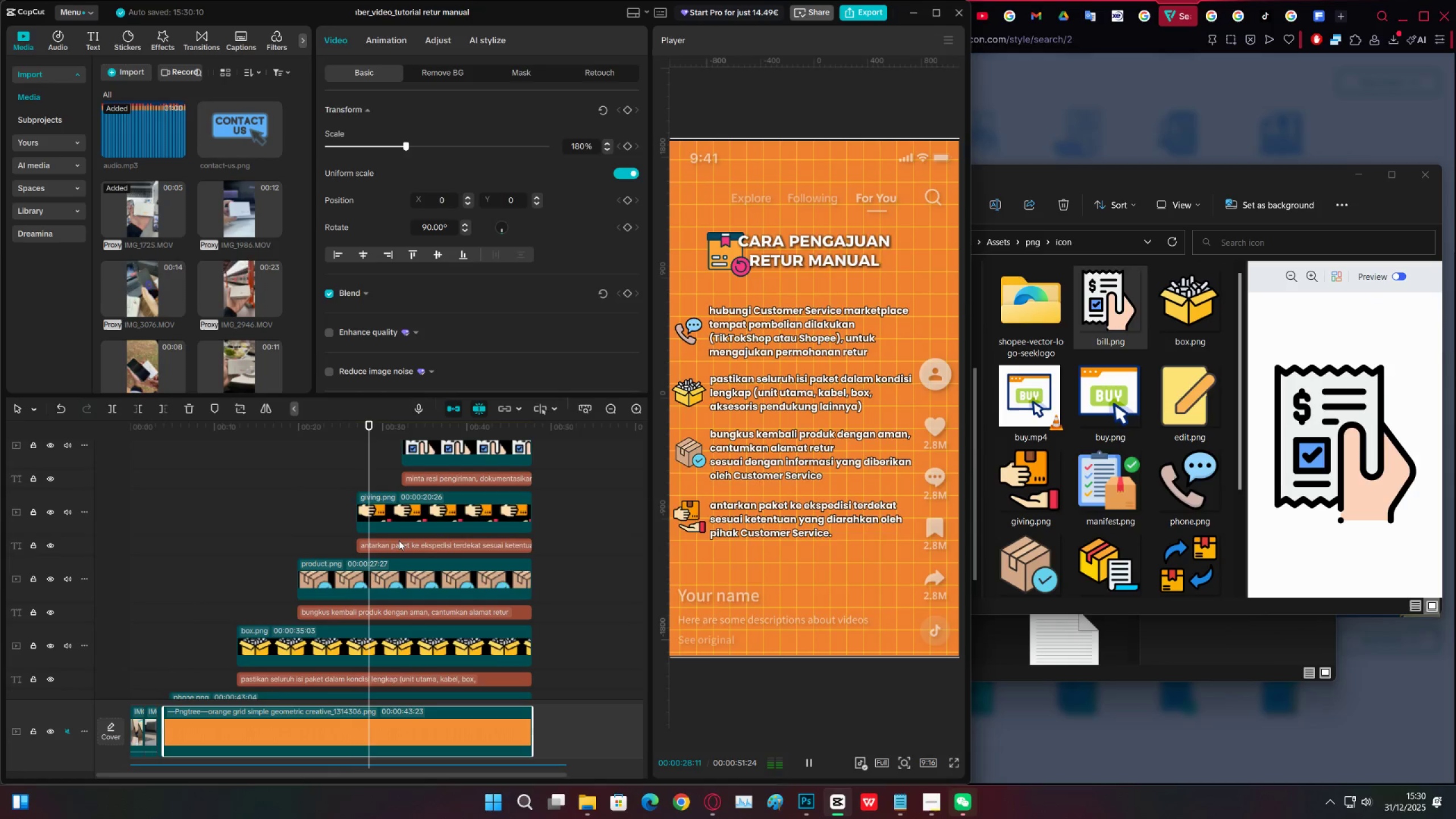 
left_click([401, 545])
 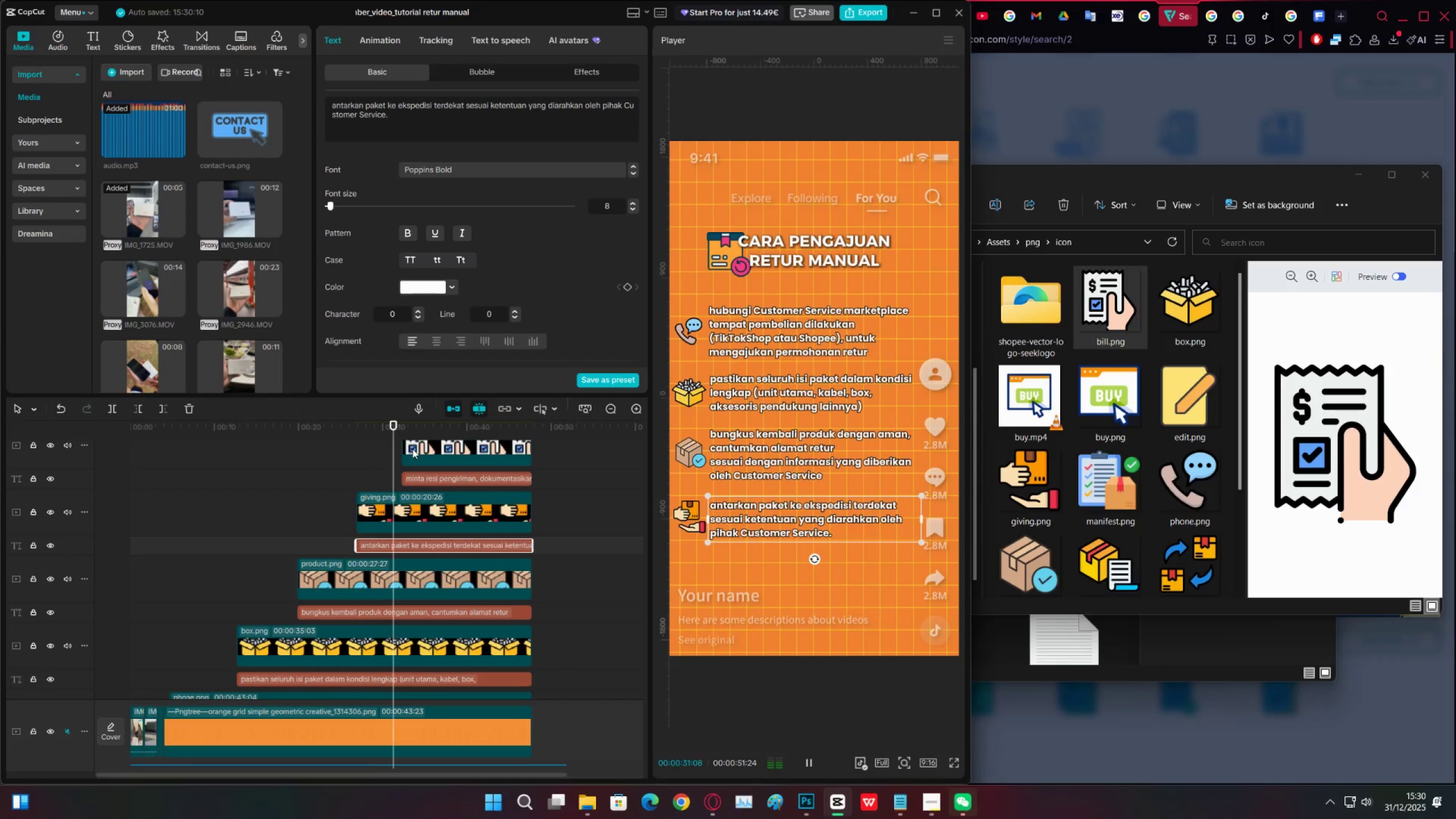 
scroll: coordinate [553, 519], scroll_direction: up, amount: 4.0
 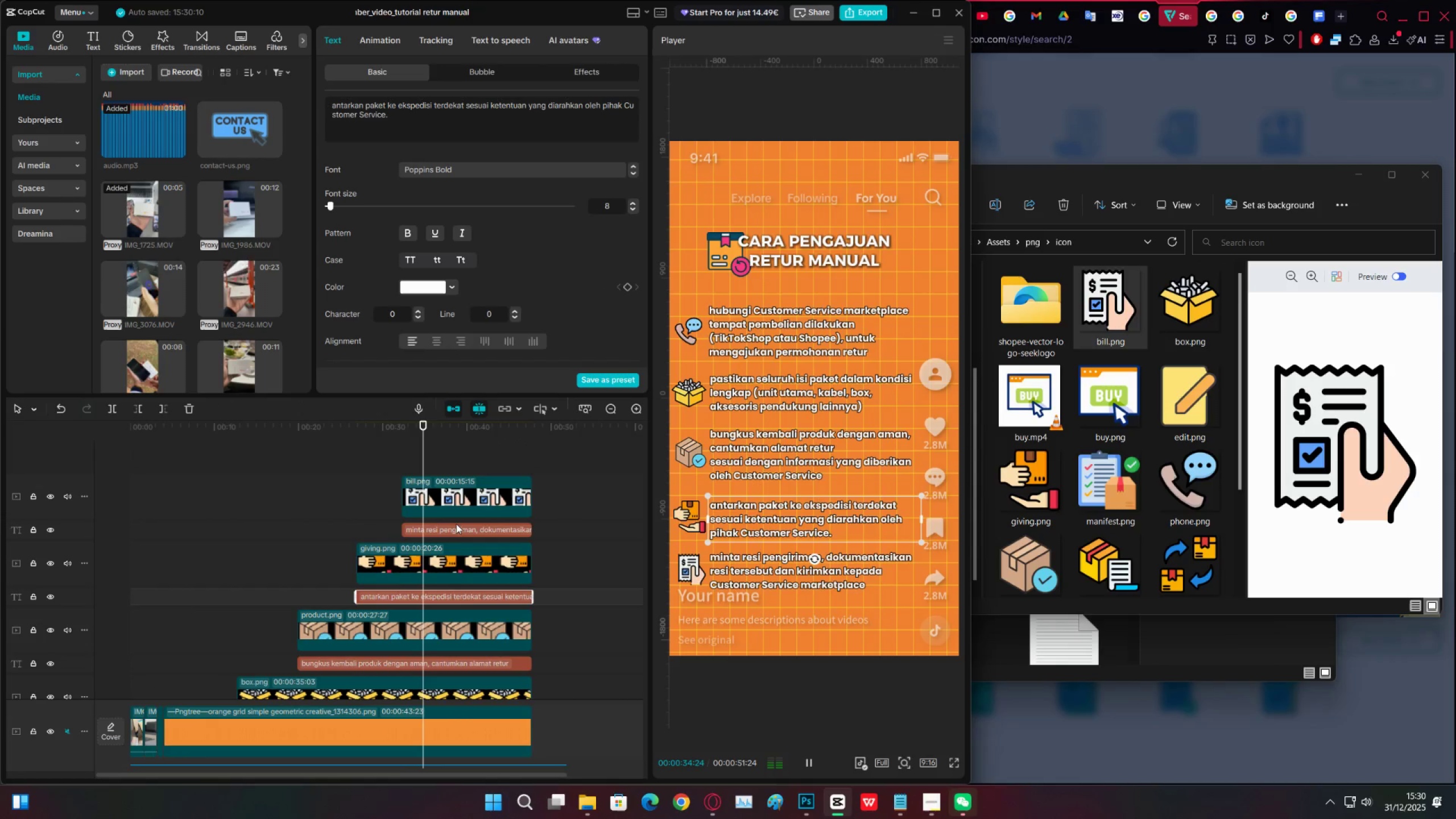 
left_click([463, 499])
 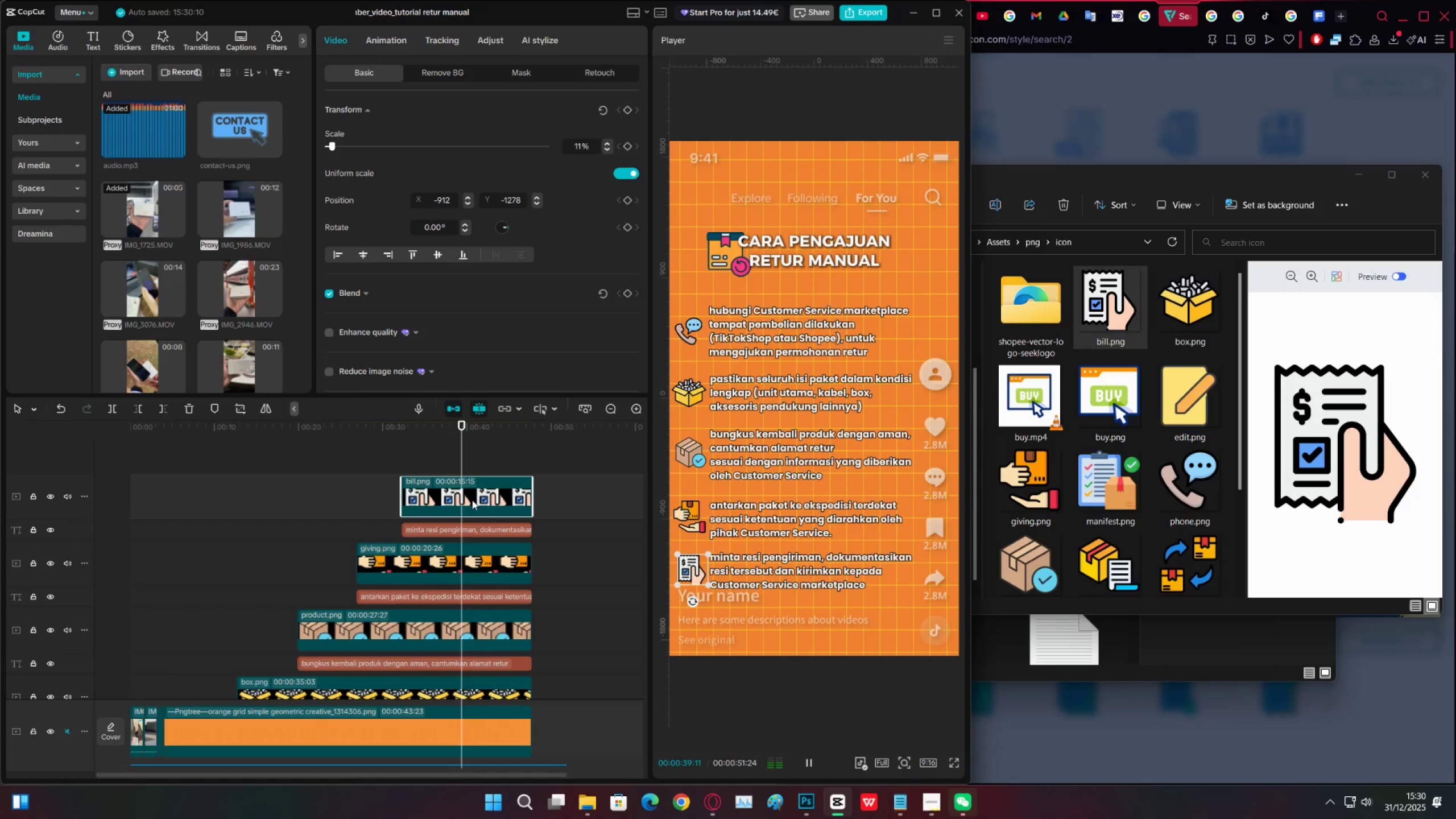 
wait(5.06)
 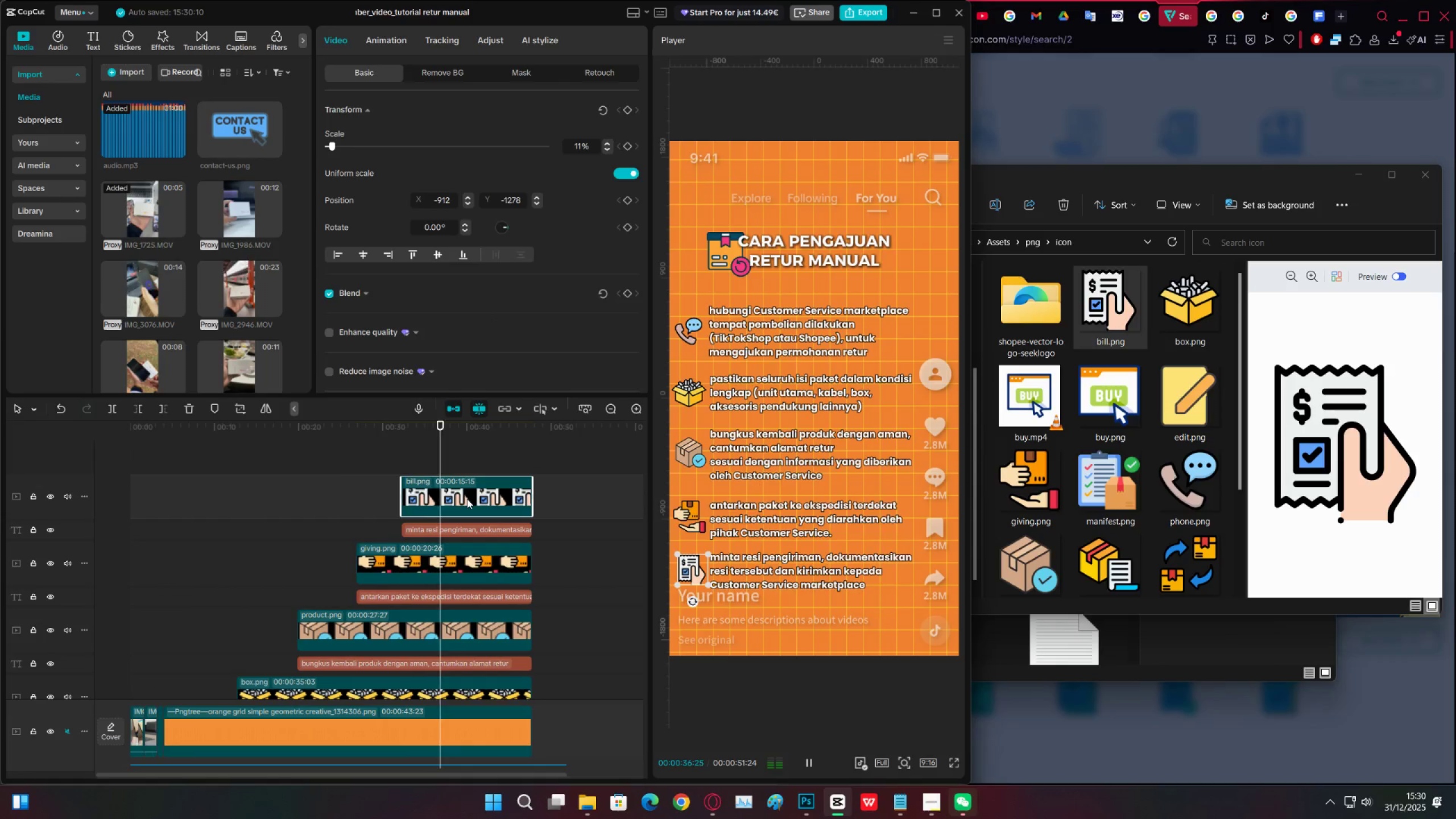 
key(Space)
 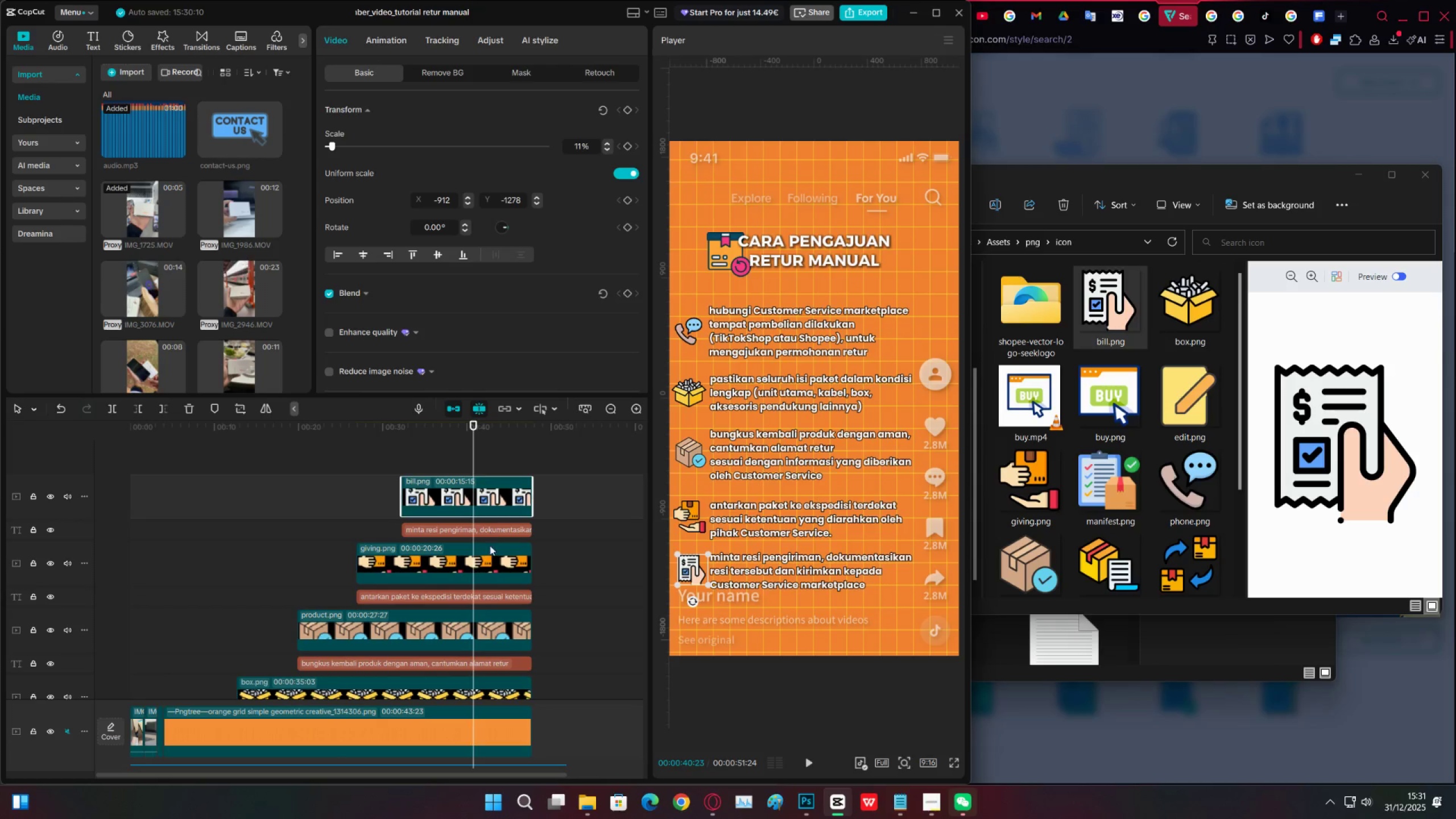 
hold_key(key=AltLeft, duration=1.22)
left_click_drag(start_coordinate=[491, 528], to_coordinate=[492, 464])
 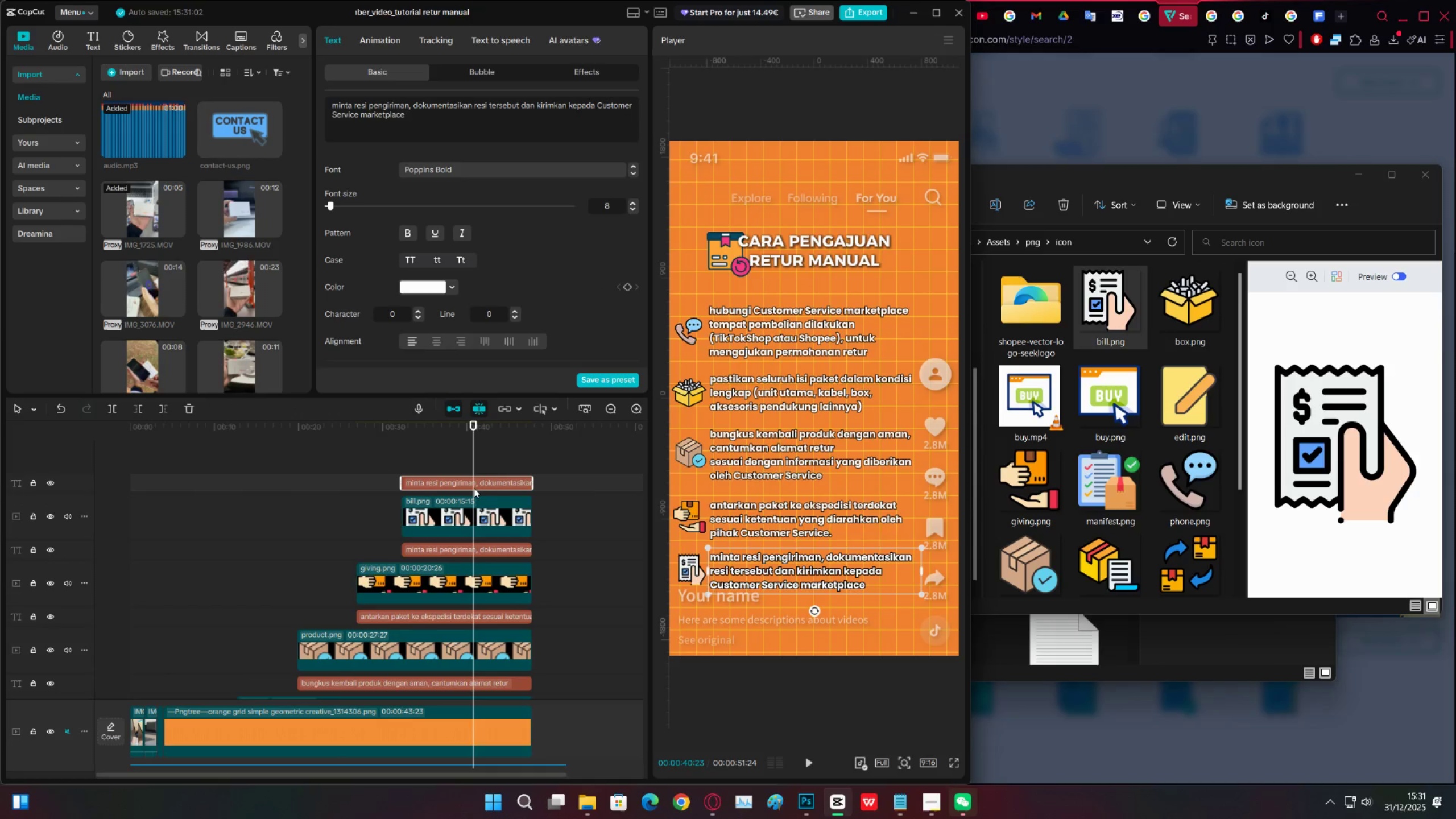 
key(C)
 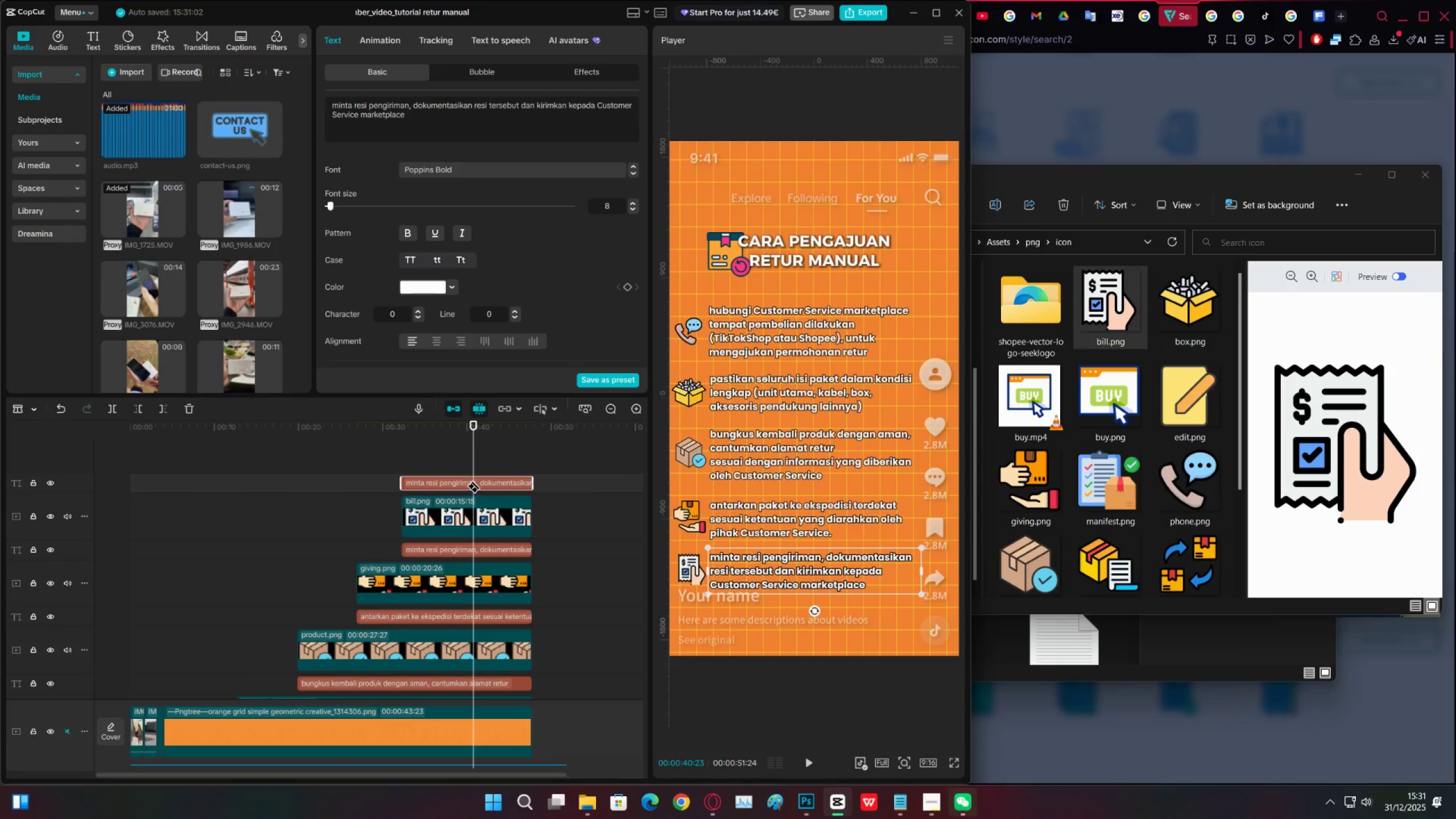 
left_click([474, 480])
 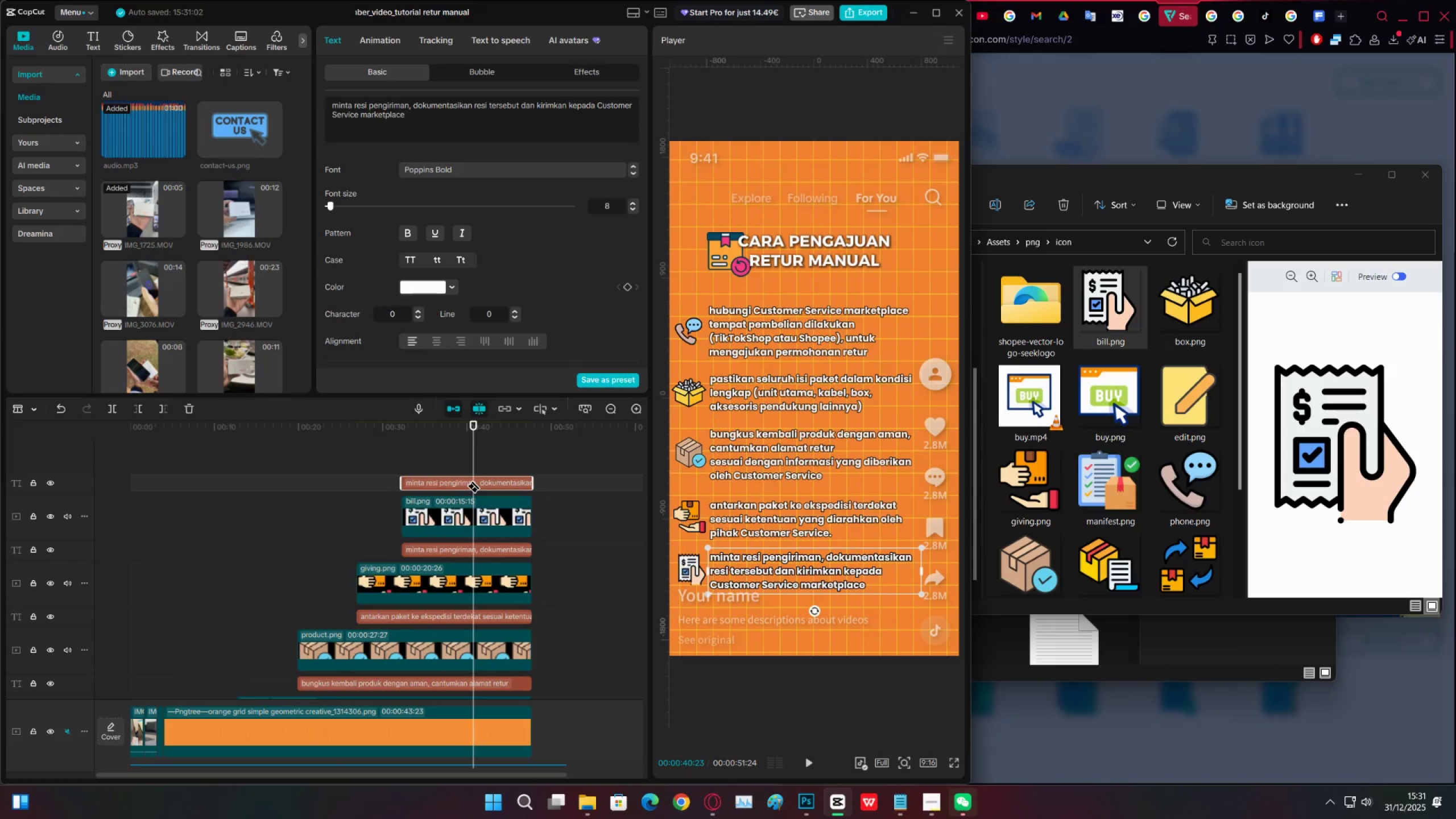 
key(V)
 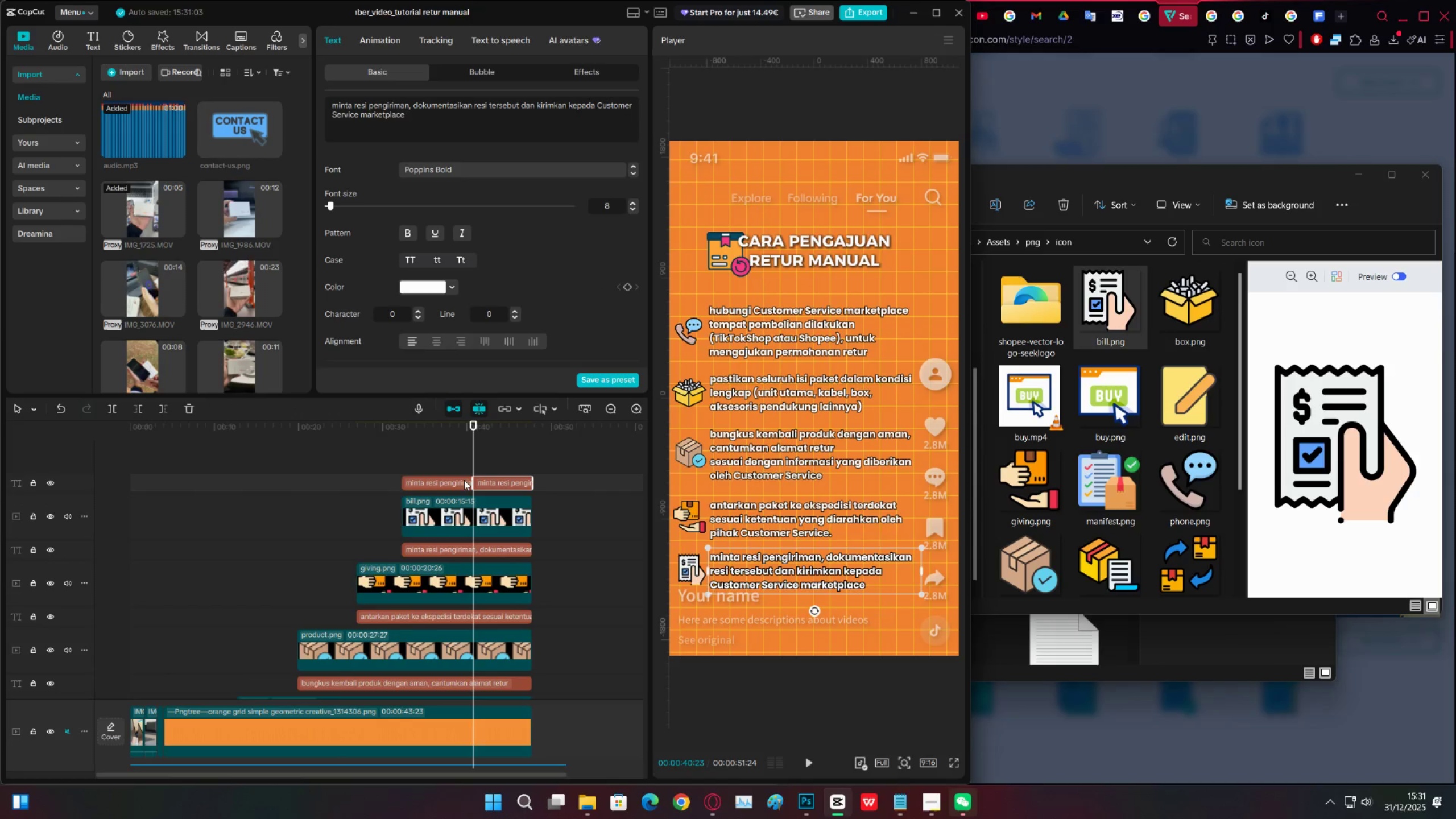 
double_click([462, 480])
 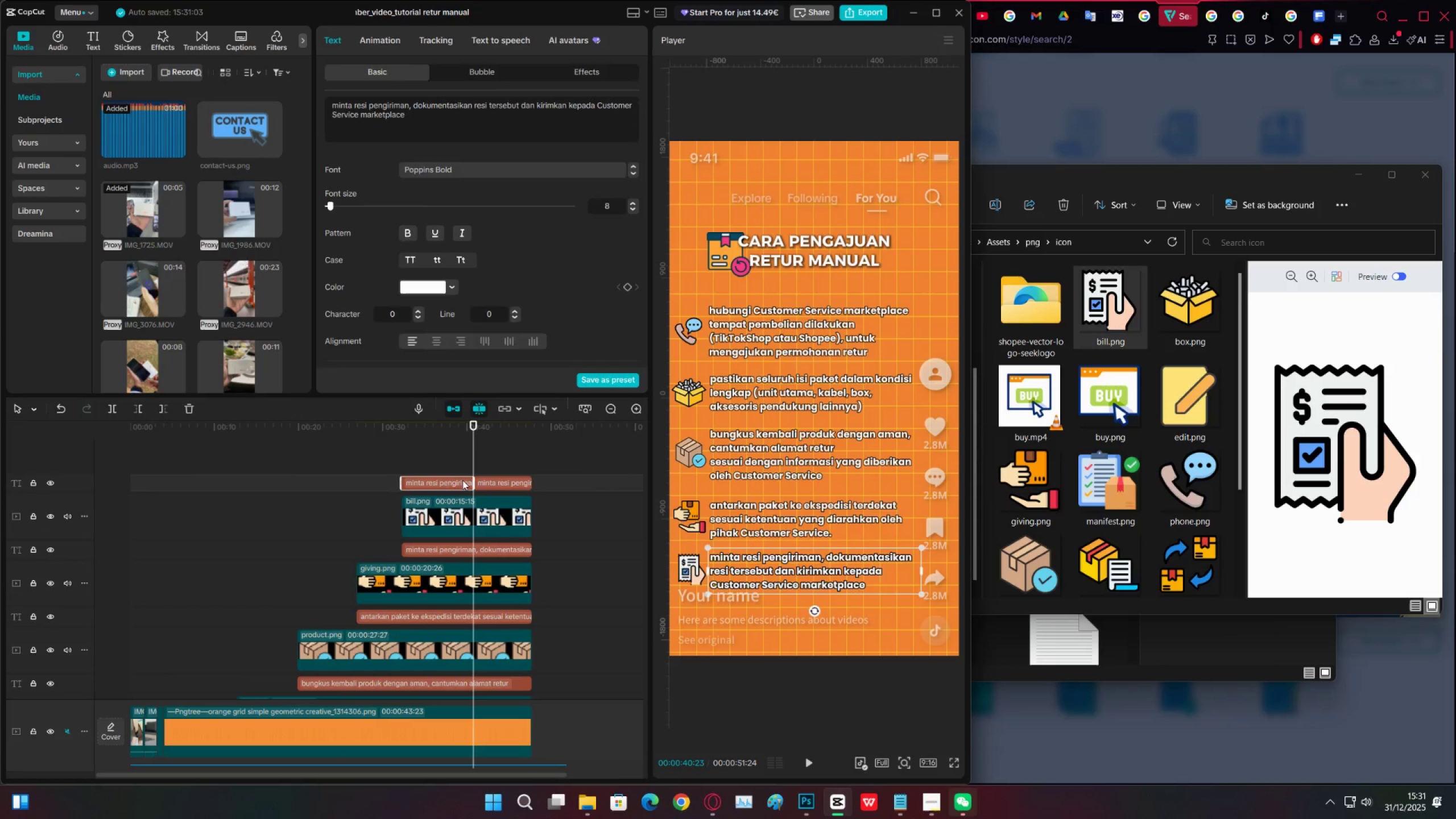 
key(X)
 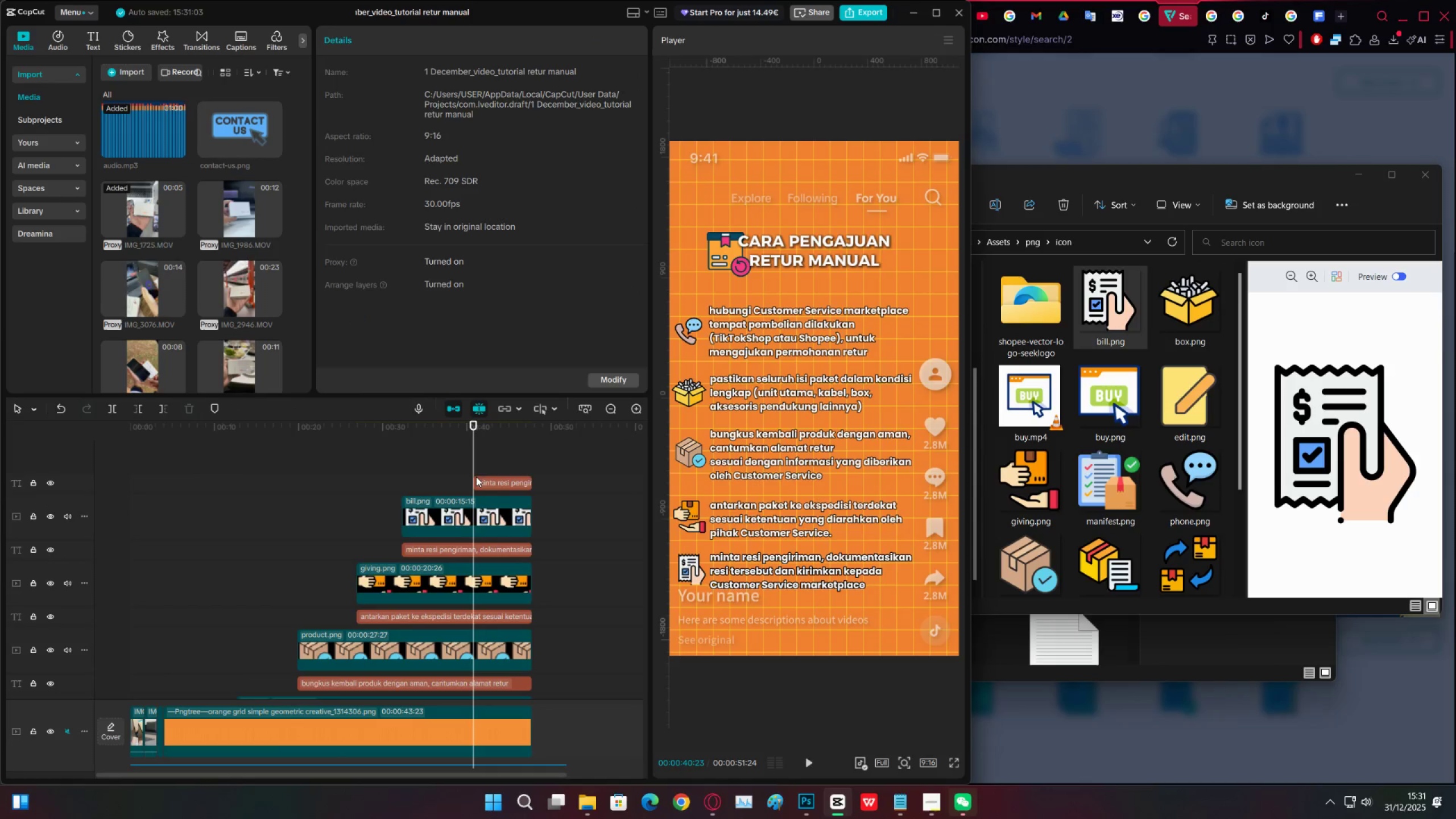 
key(Space)
 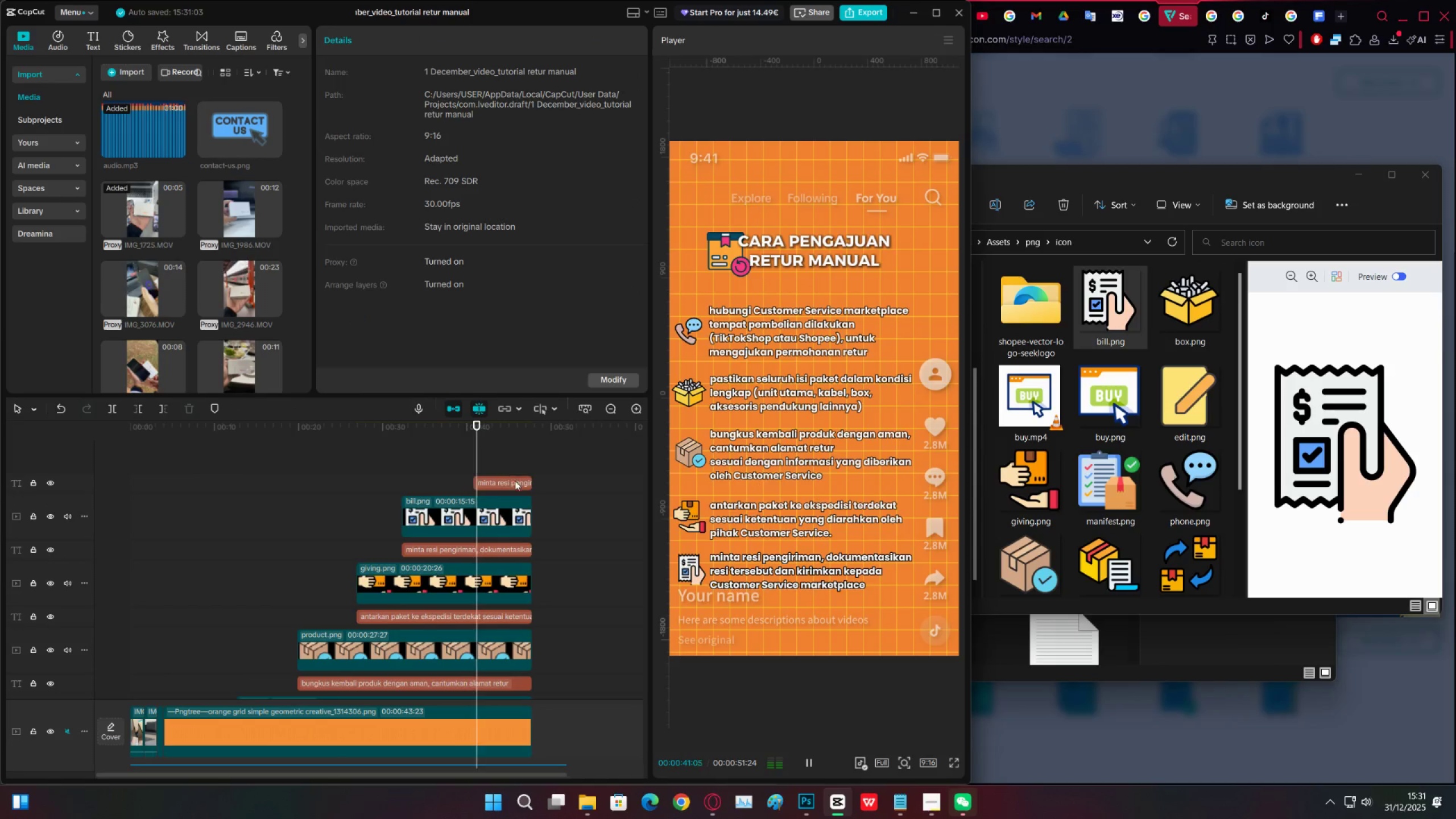 
key(Space)
 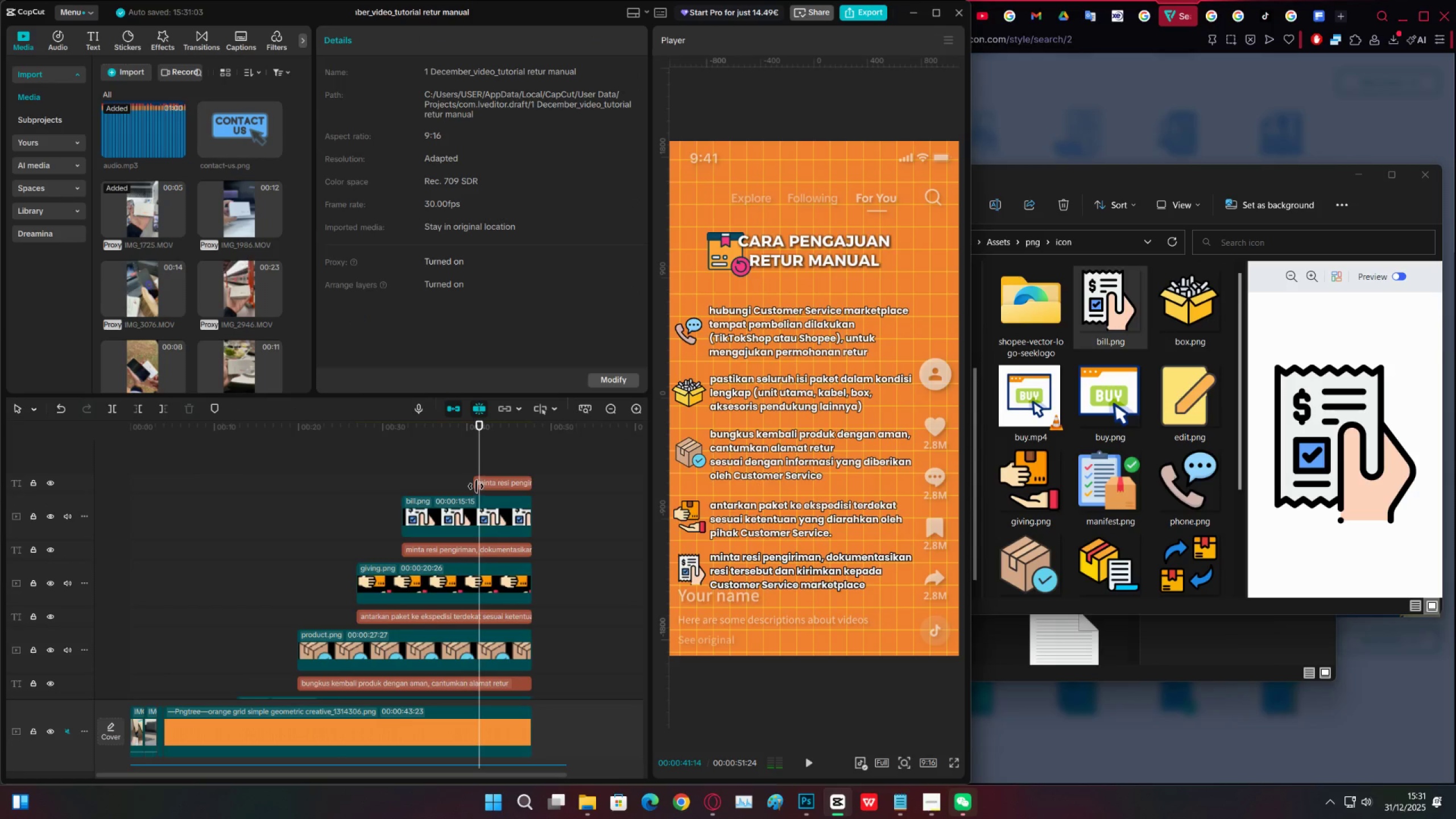 
left_click_drag(start_coordinate=[476, 486], to_coordinate=[479, 485])
 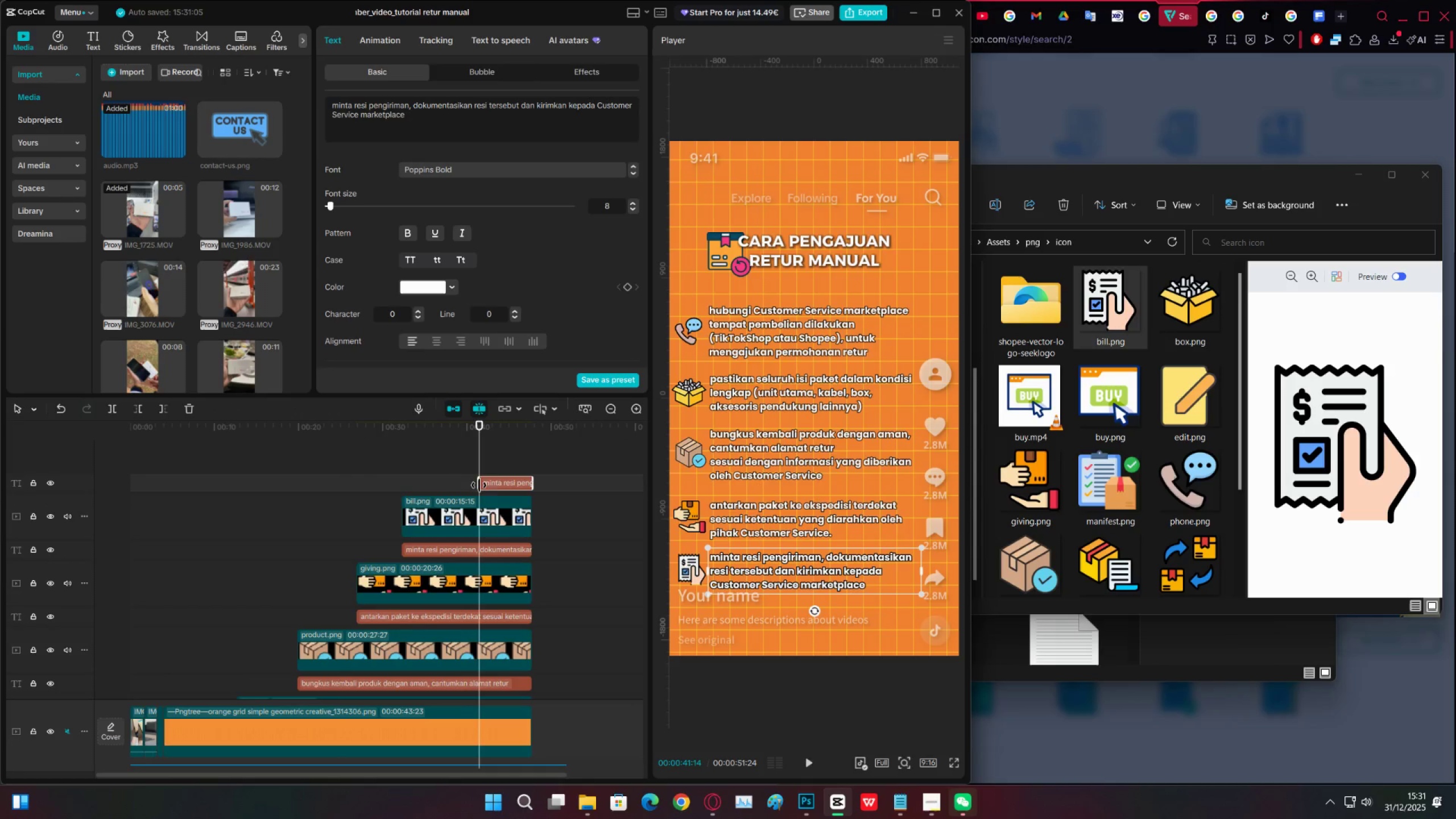 
key(Space)
 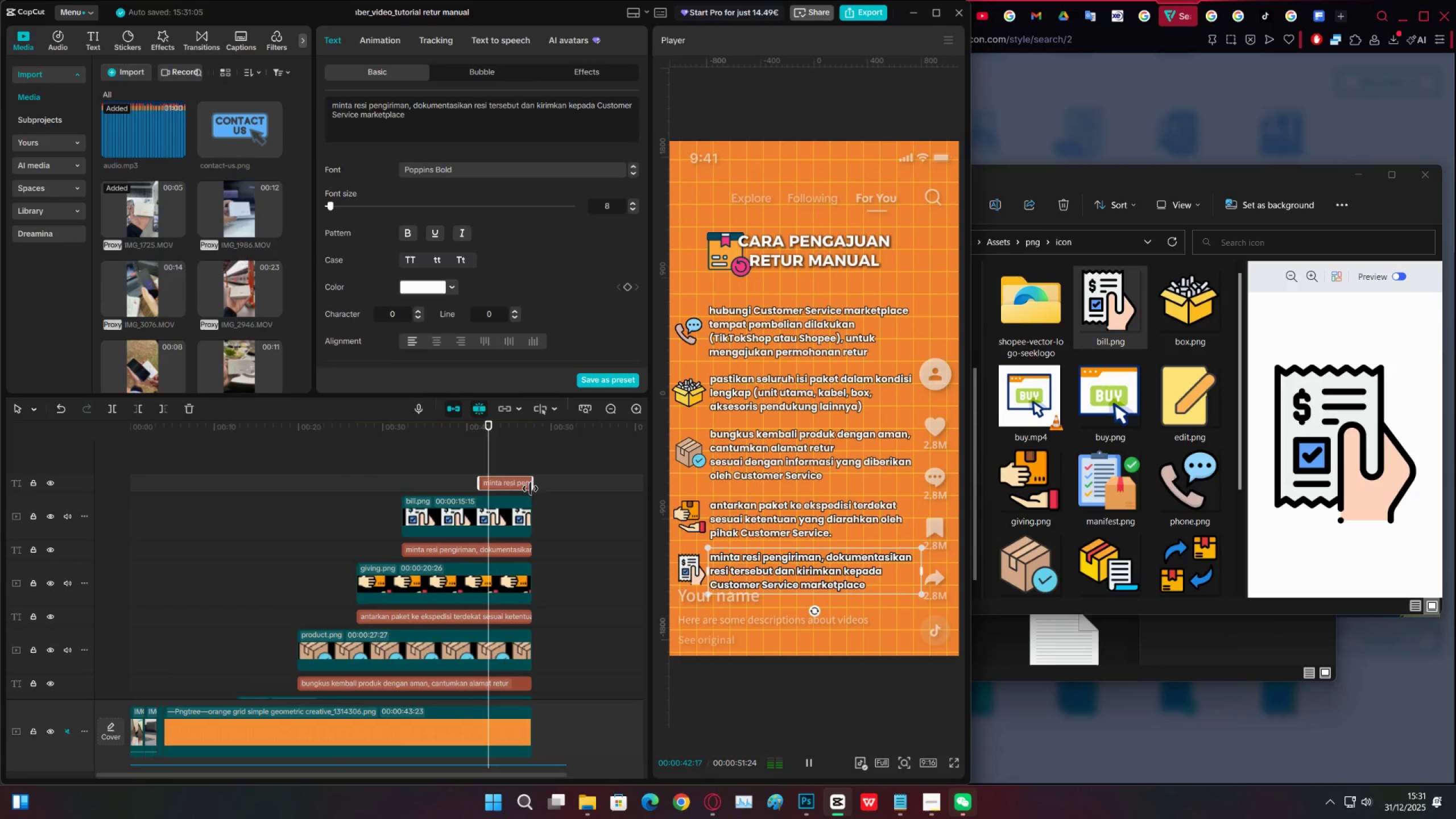 
key(Space)
 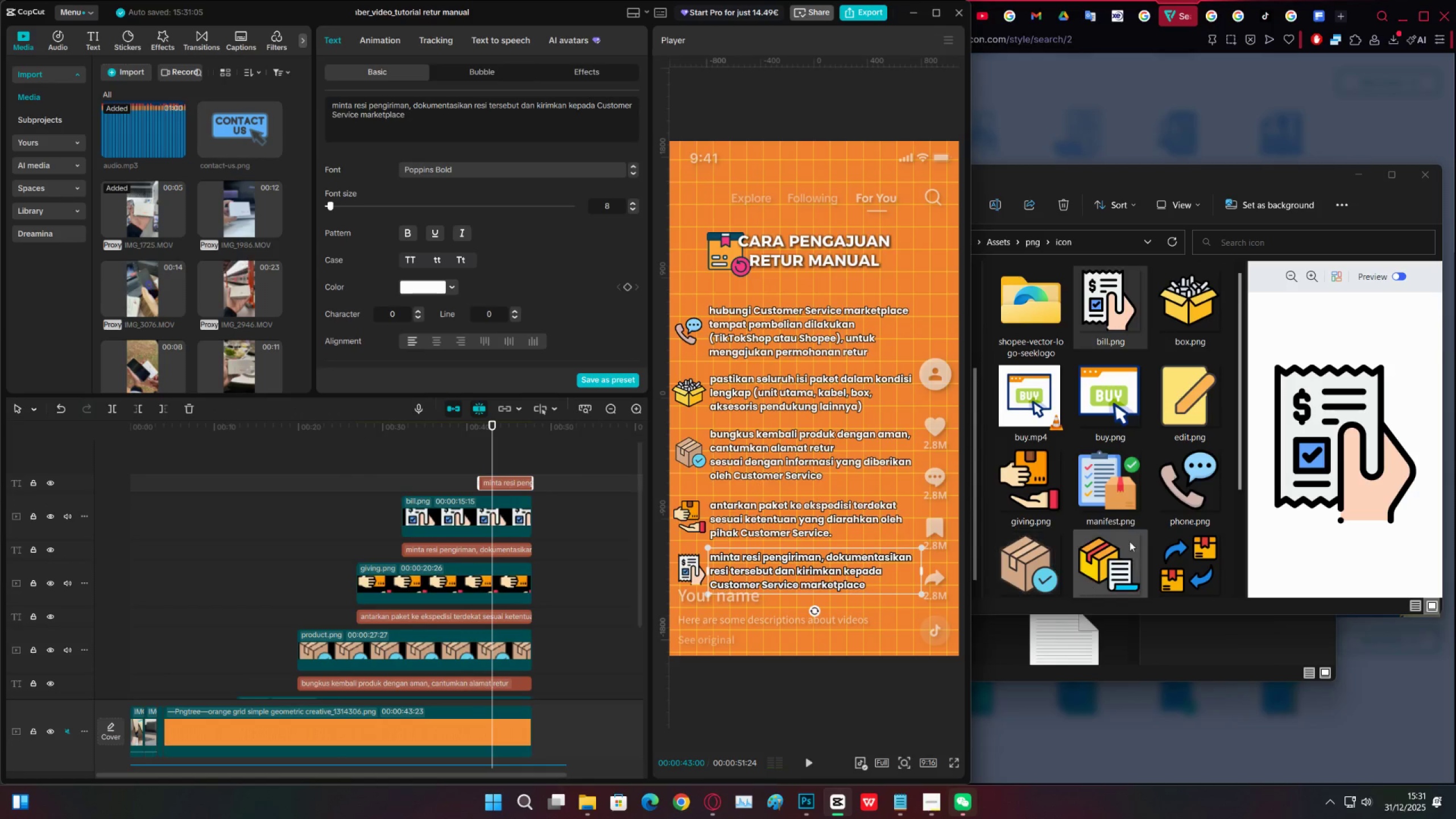 
scroll: coordinate [1141, 532], scroll_direction: down, amount: 2.0
 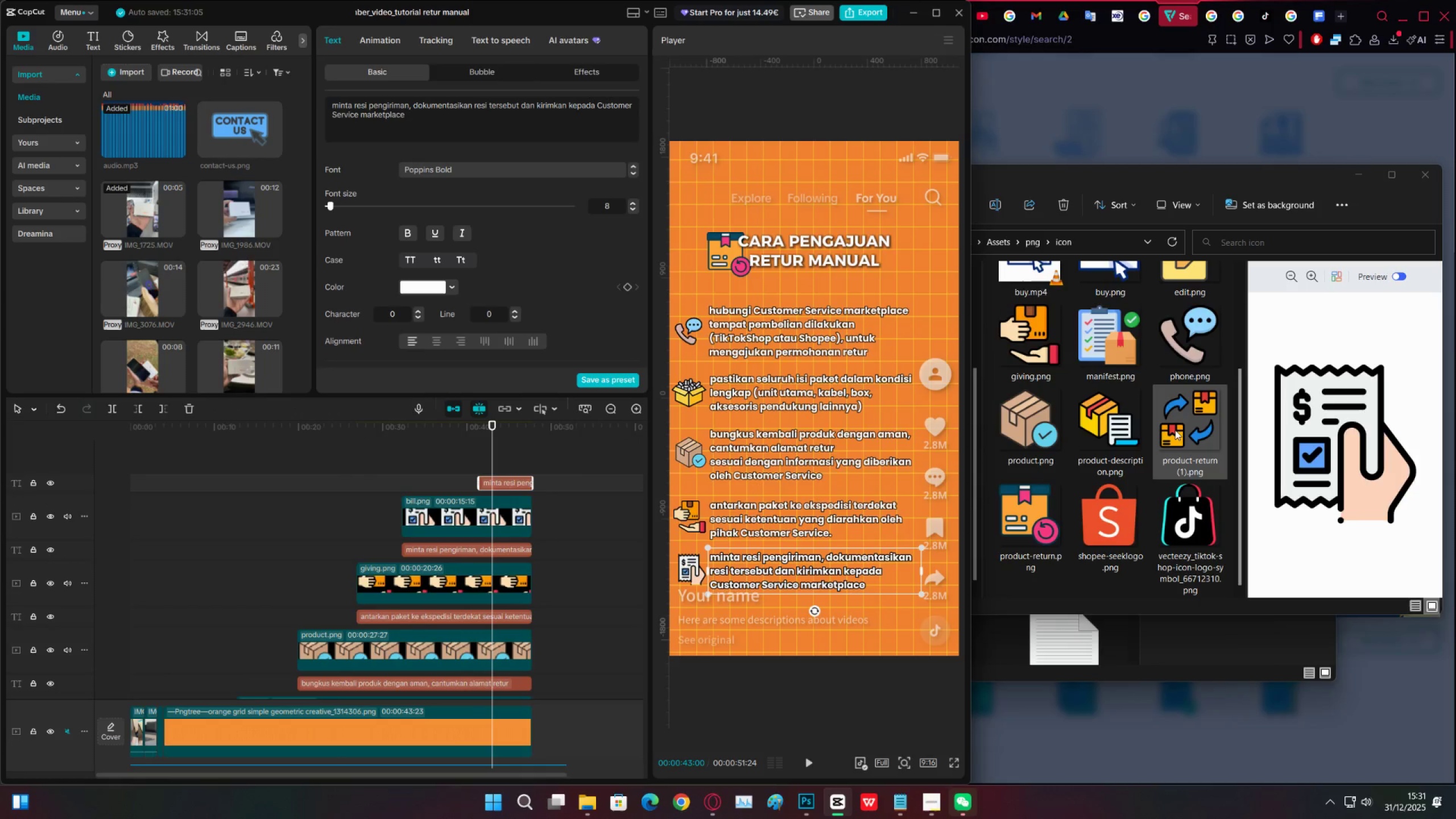 
left_click([1175, 412])
 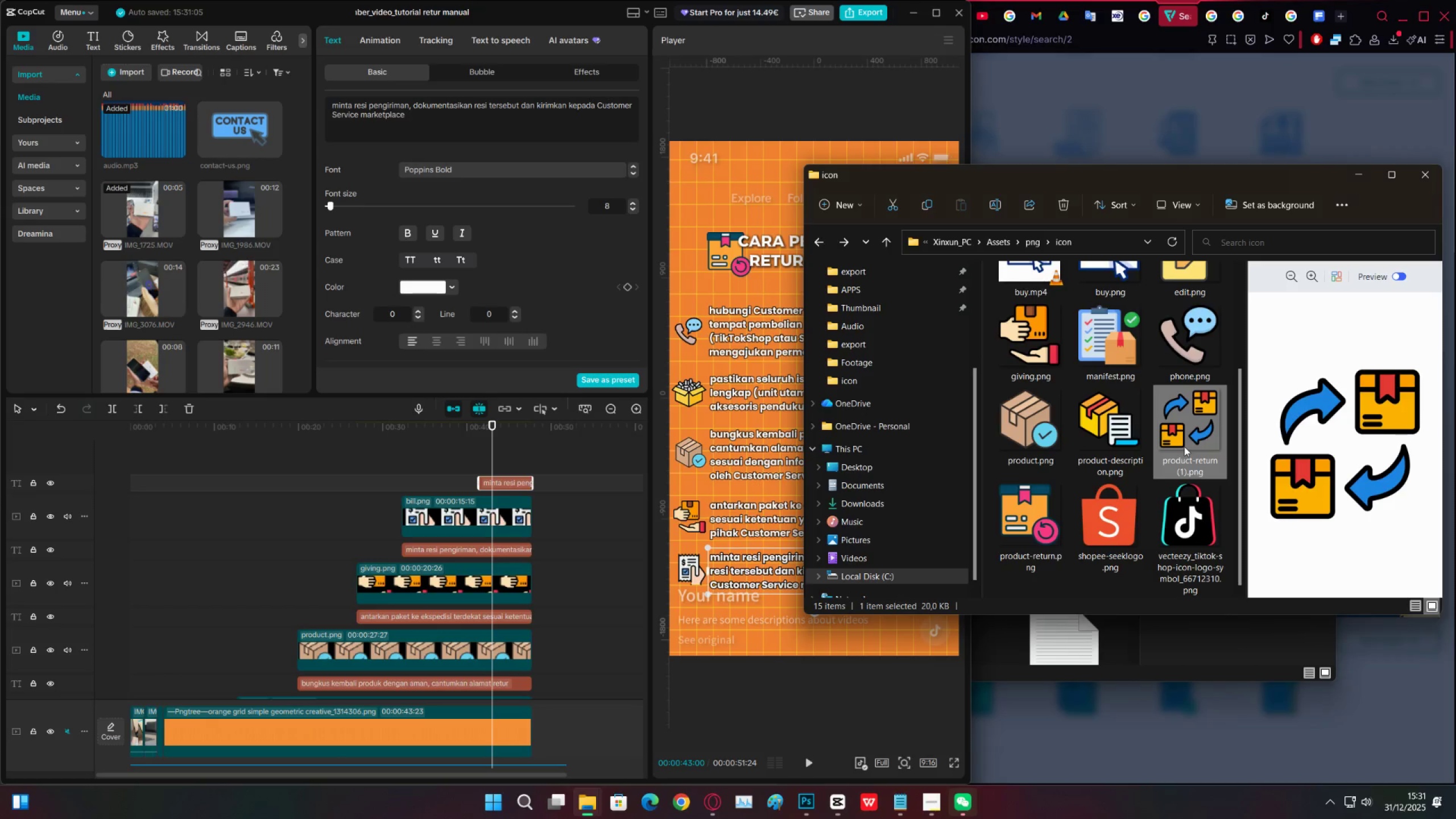 
left_click_drag(start_coordinate=[1180, 428], to_coordinate=[477, 465])
 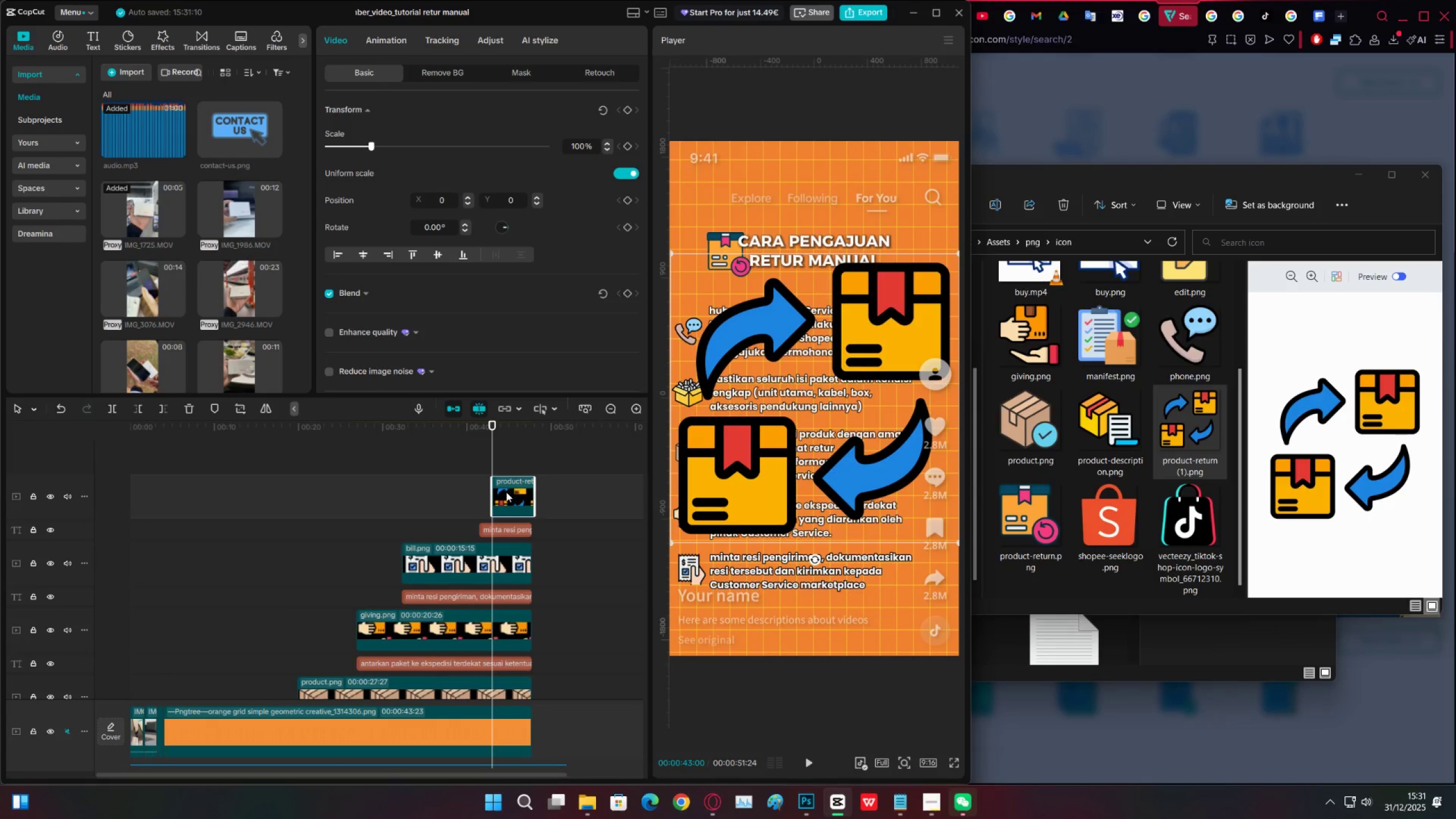 
left_click_drag(start_coordinate=[512, 491], to_coordinate=[507, 495])
 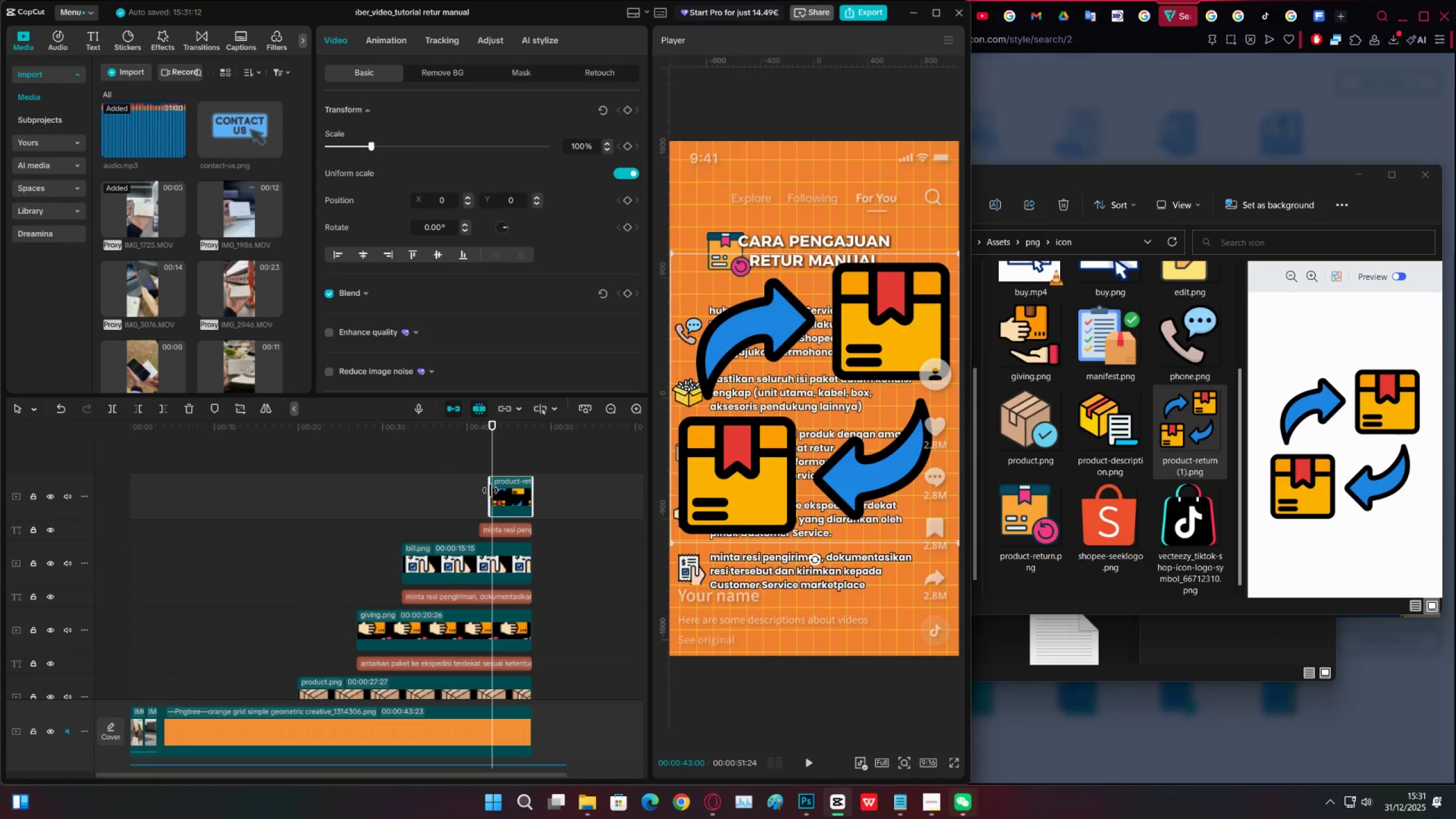 
left_click_drag(start_coordinate=[490, 490], to_coordinate=[483, 490])
 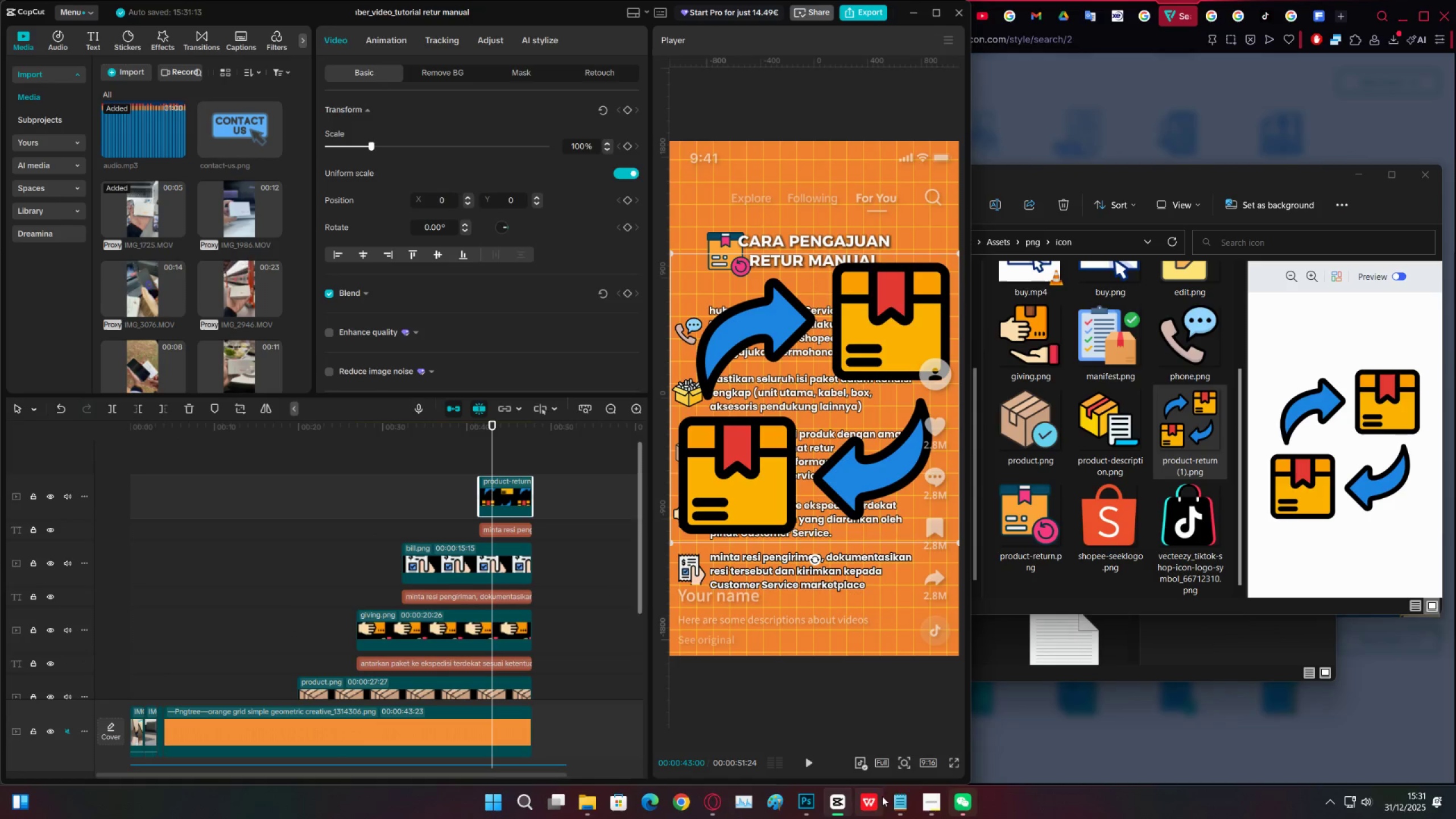 
left_click([897, 797])
 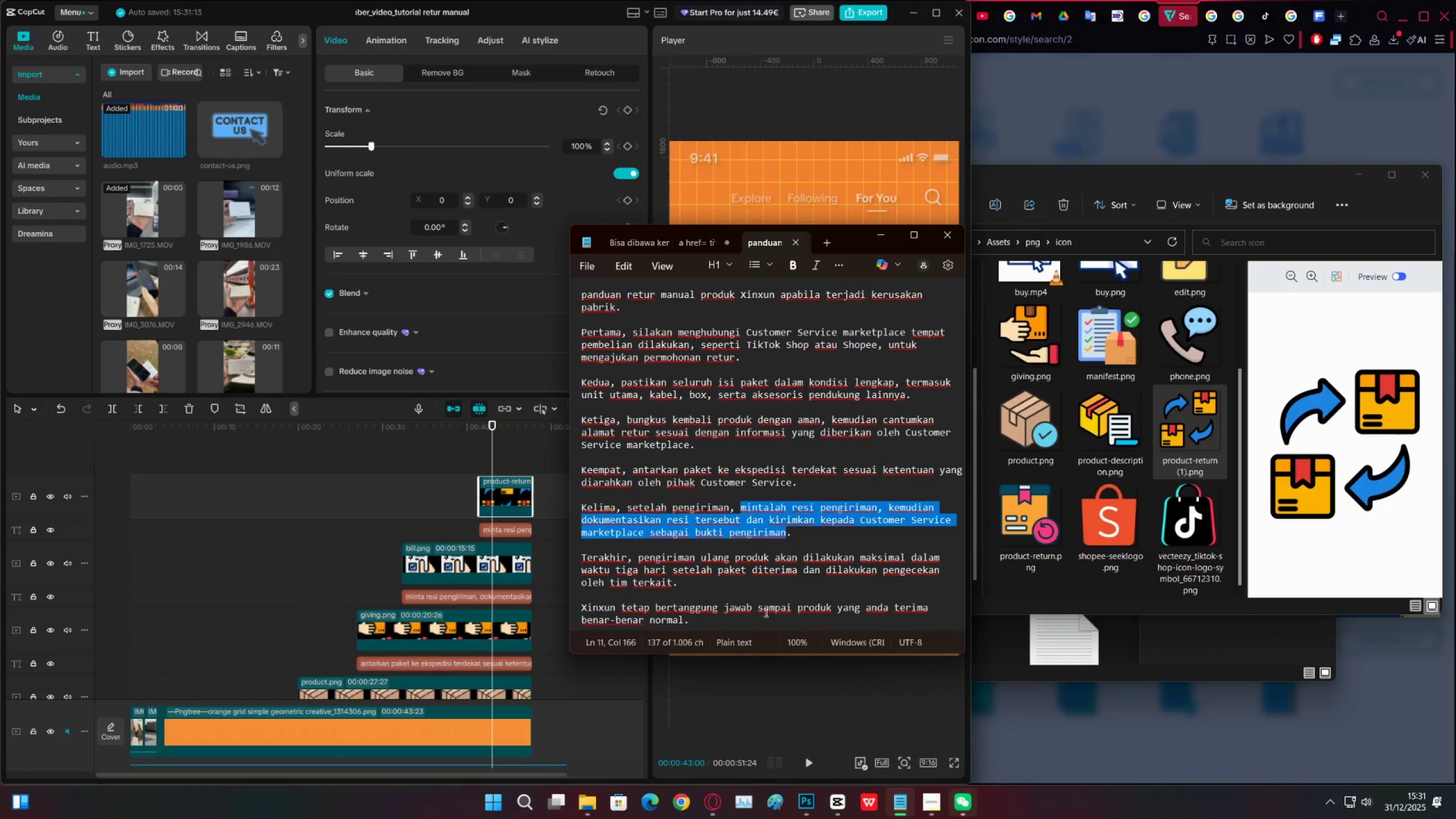 
scroll: coordinate [709, 577], scroll_direction: down, amount: 2.0
 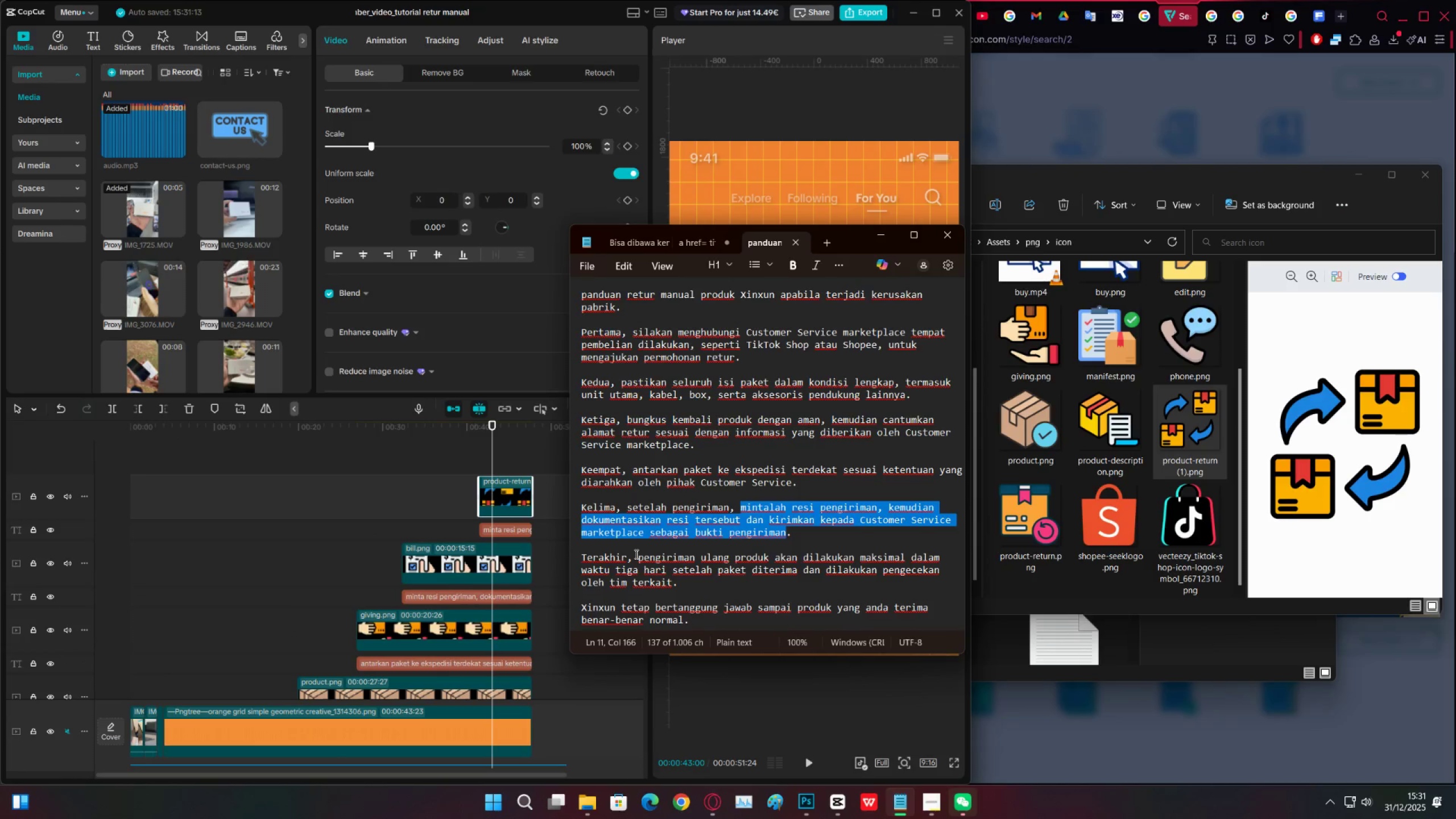 
left_click_drag(start_coordinate=[635, 555], to_coordinate=[674, 588])
 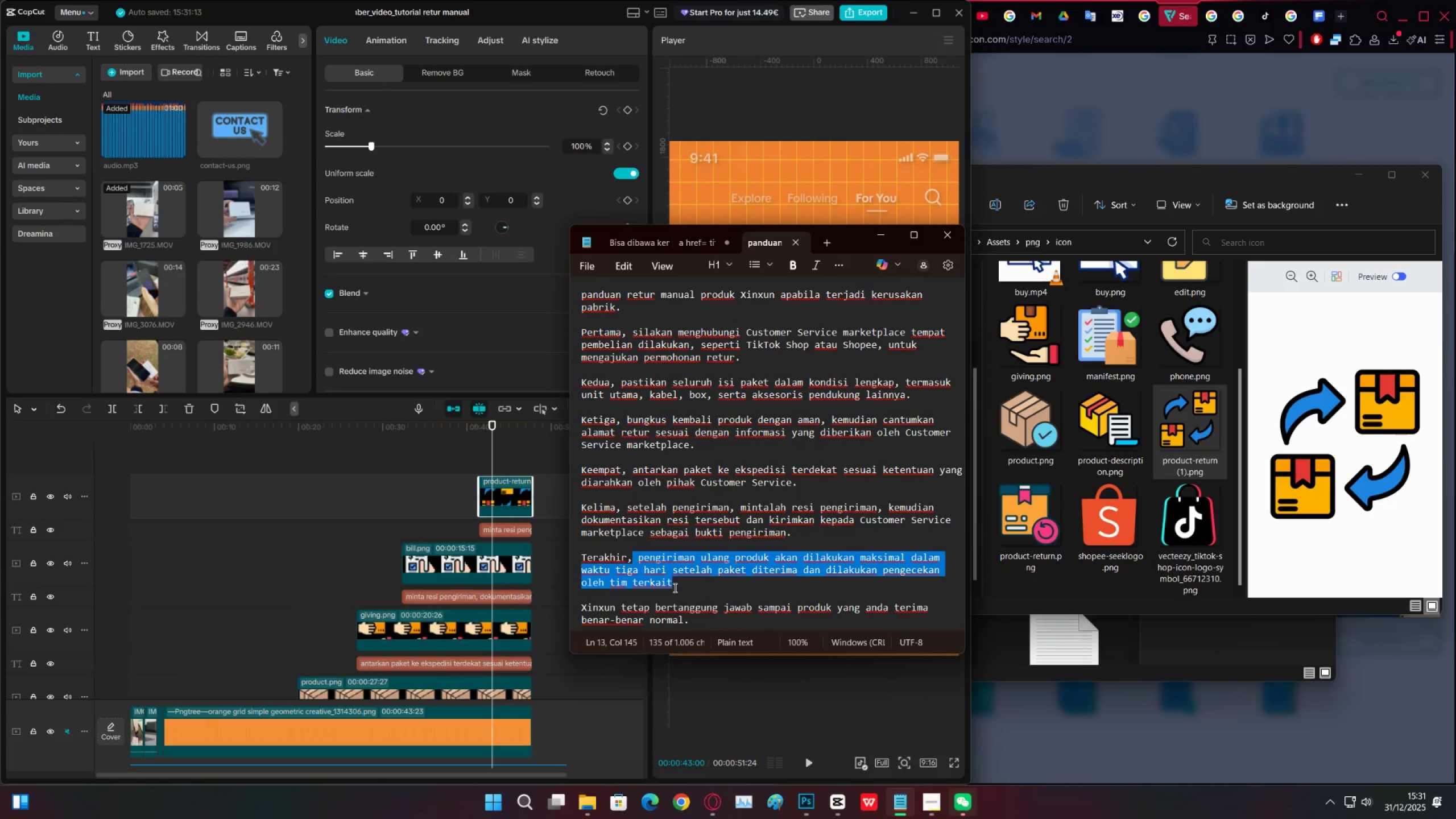 
key(Control+C)
 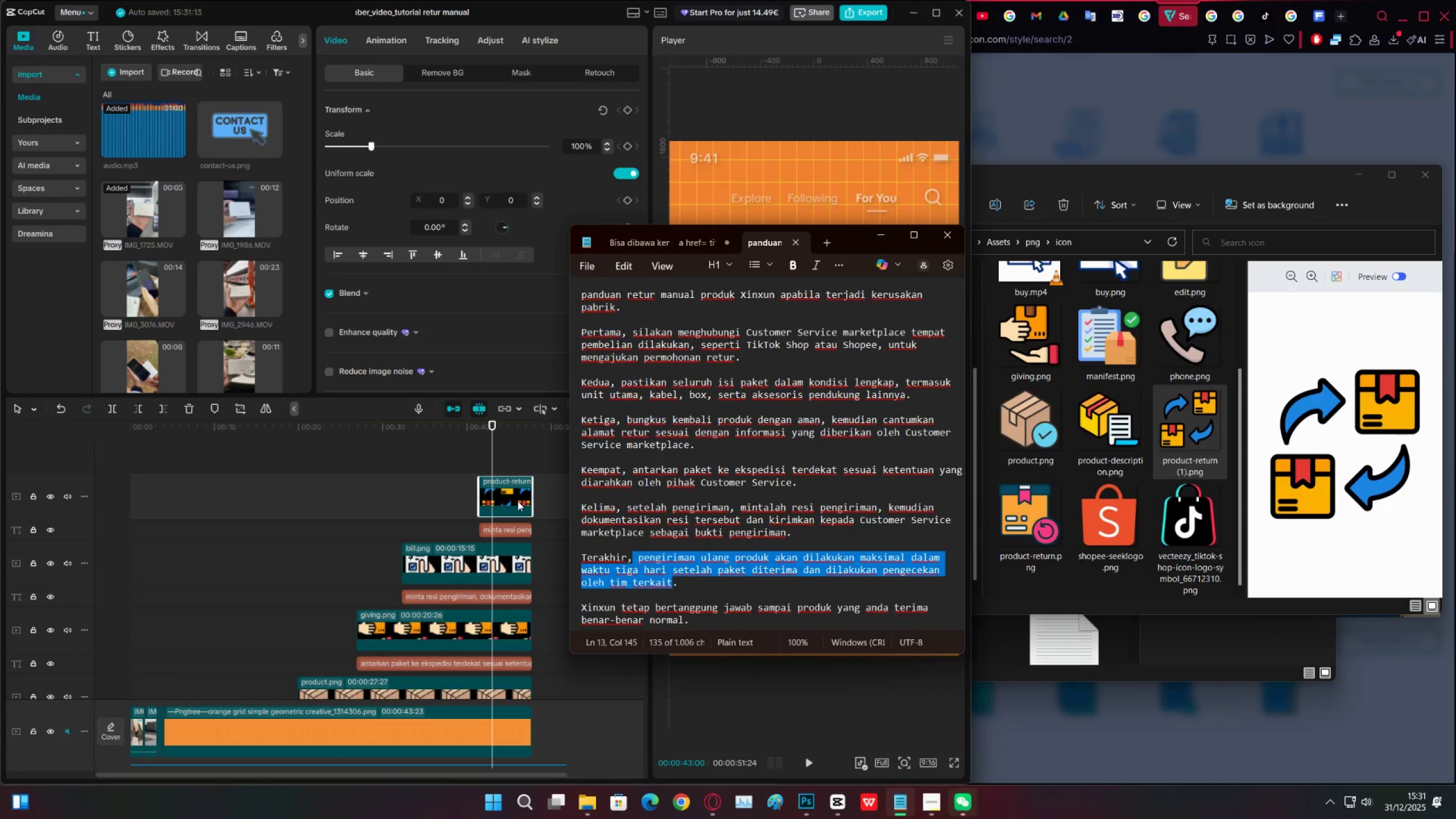 
key(Control+C)
 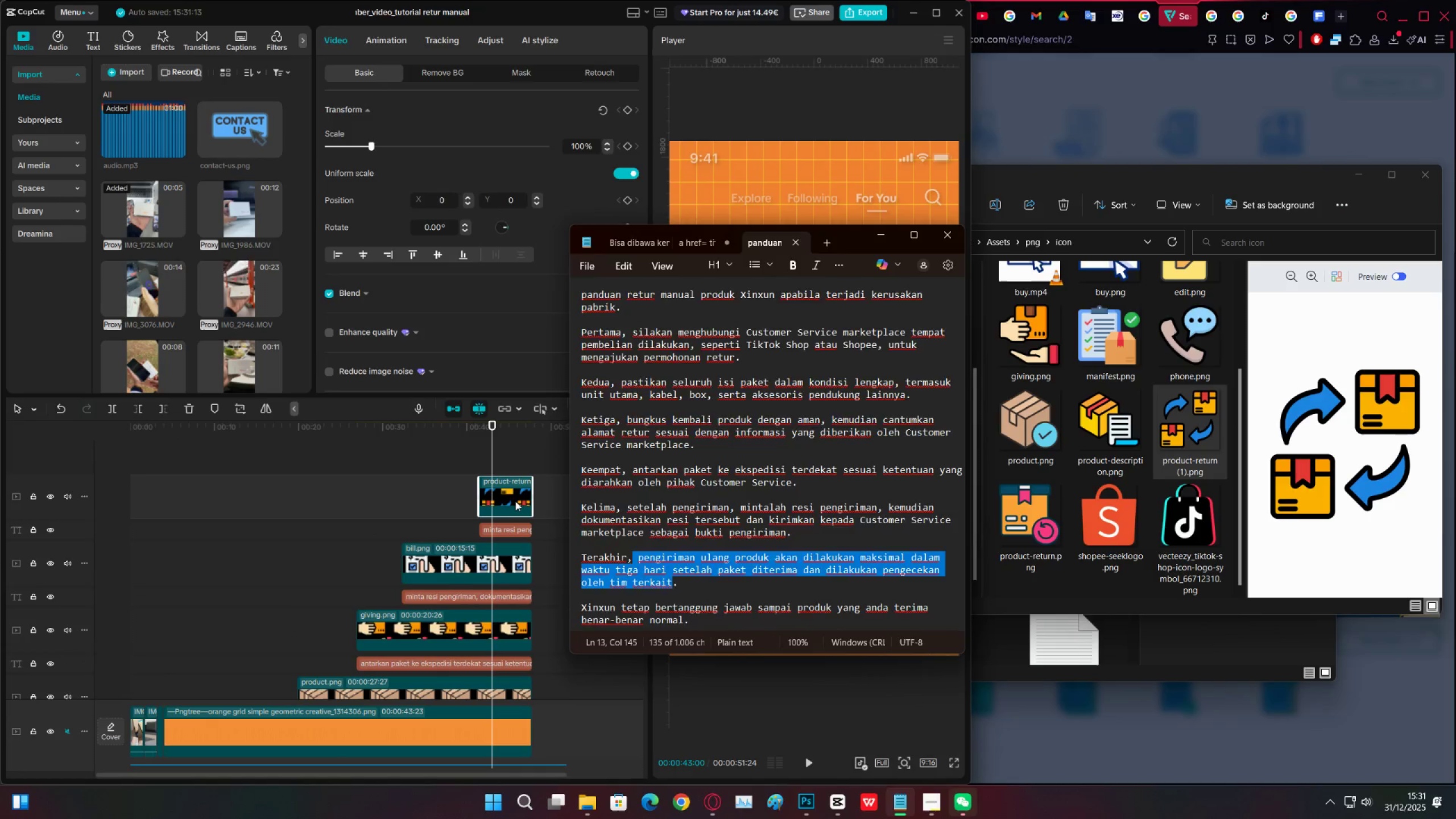 
left_click([515, 501])
 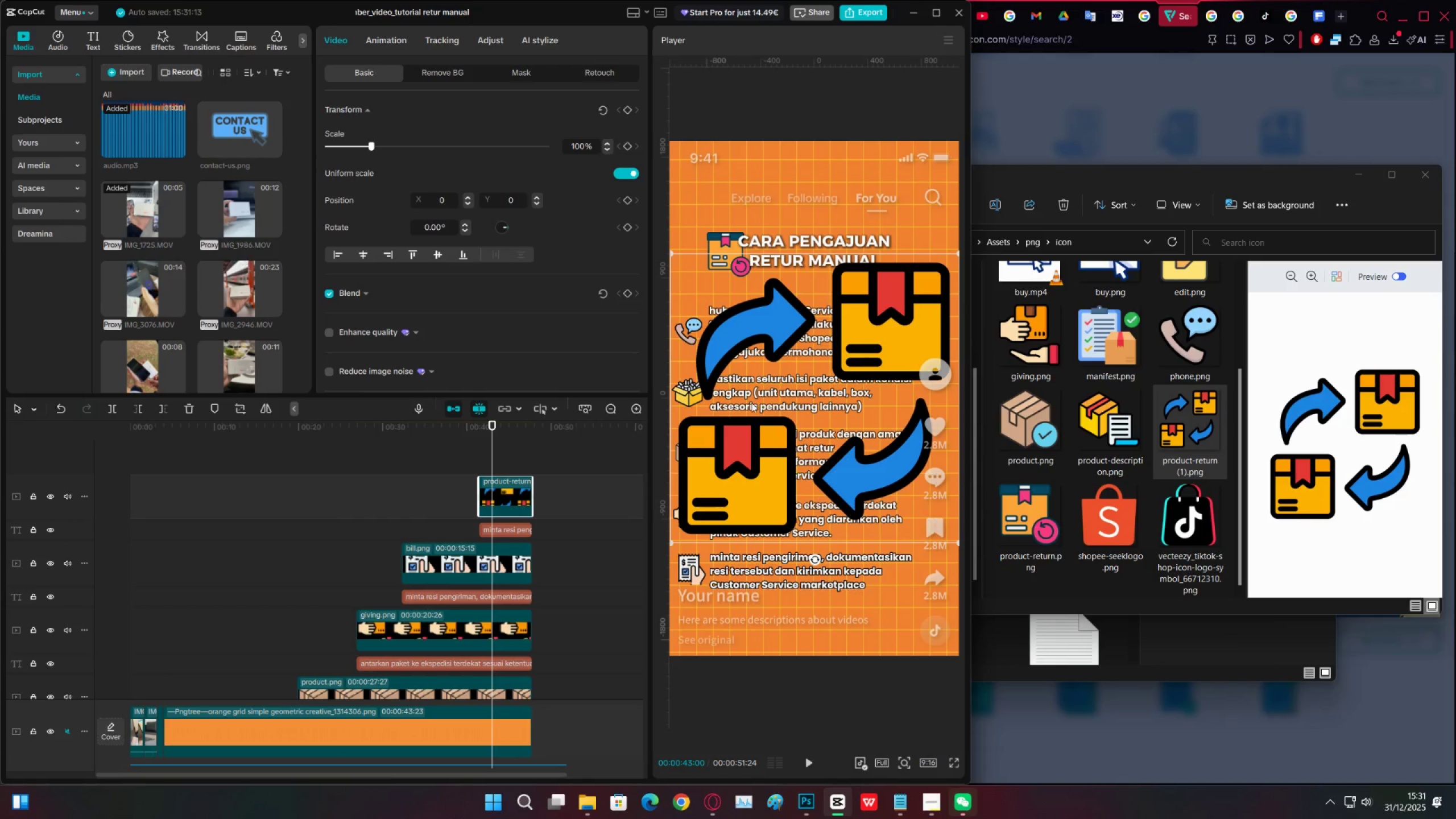 
left_click_drag(start_coordinate=[366, 146], to_coordinate=[338, 144])
 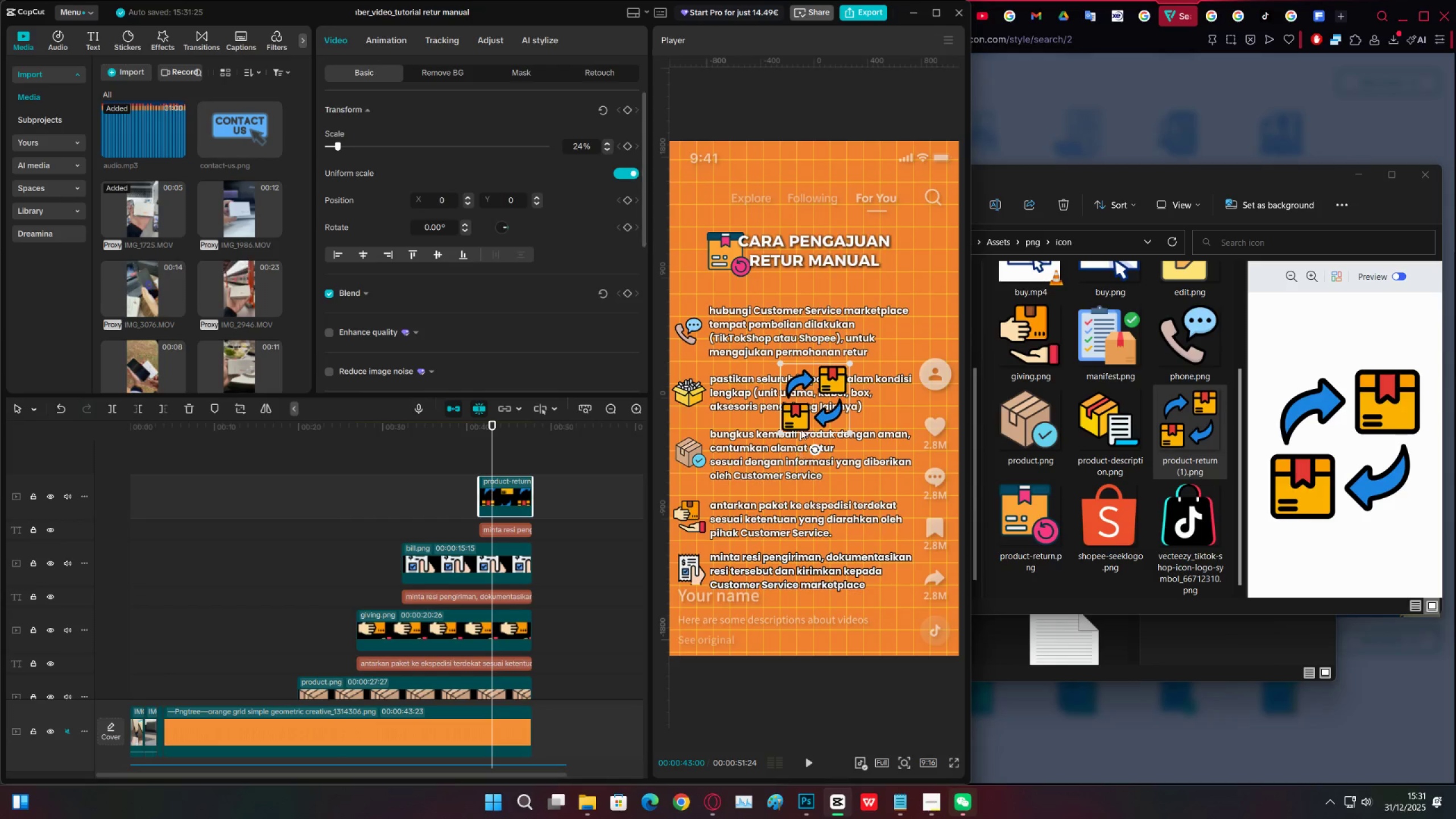 
left_click_drag(start_coordinate=[825, 380], to_coordinate=[718, 595])
 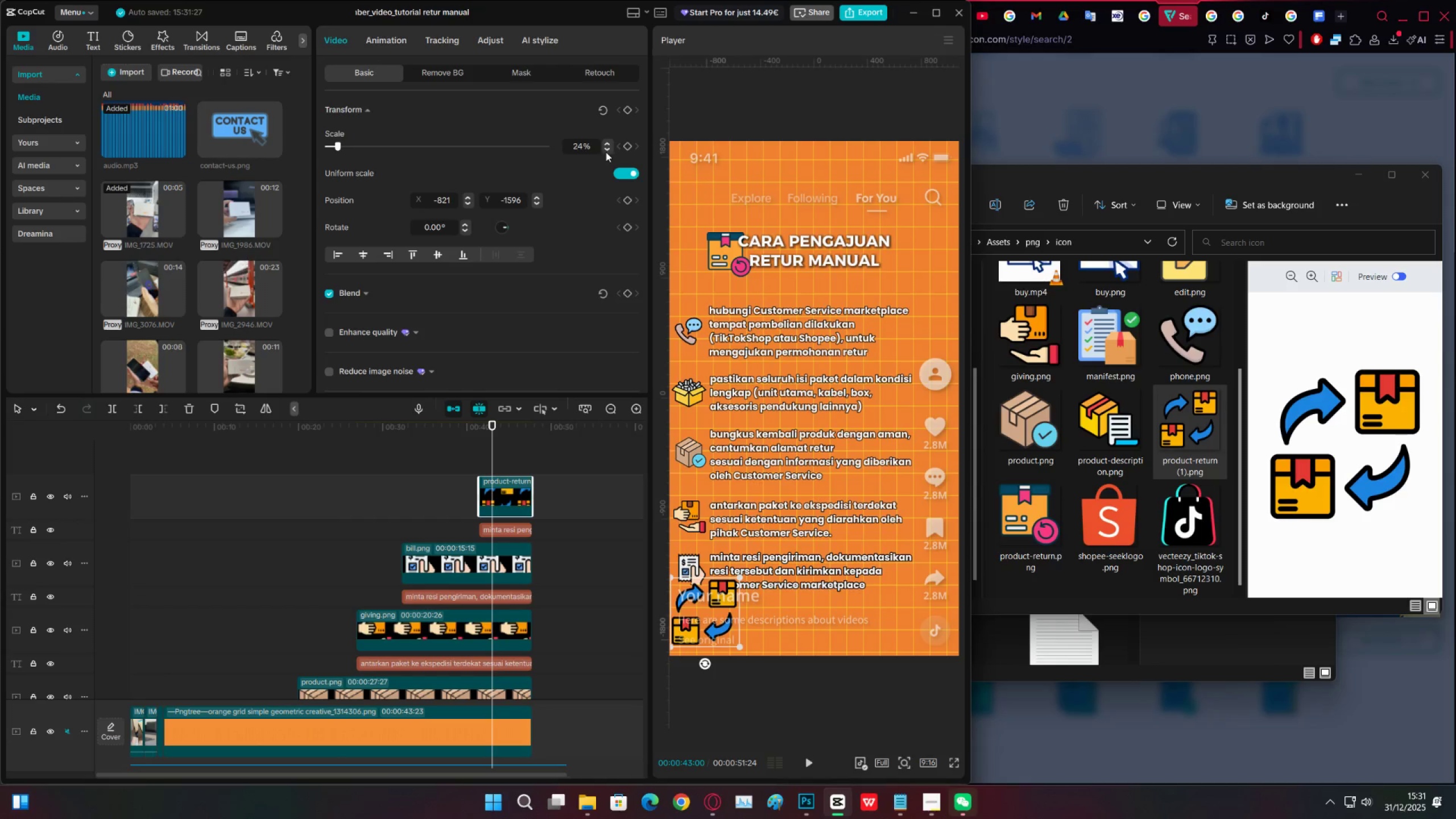 
double_click([606, 151])
 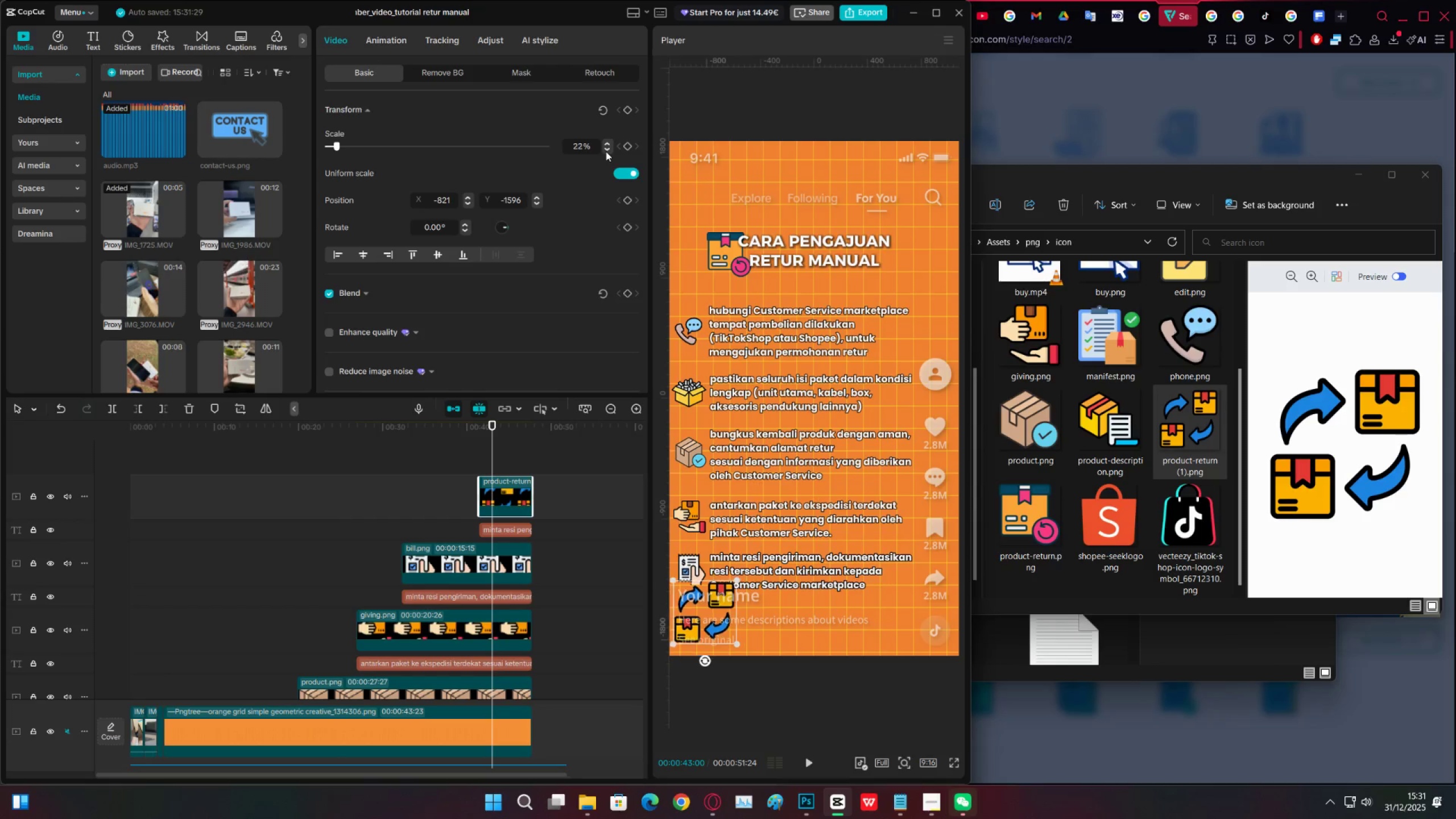 
triple_click([606, 151])
 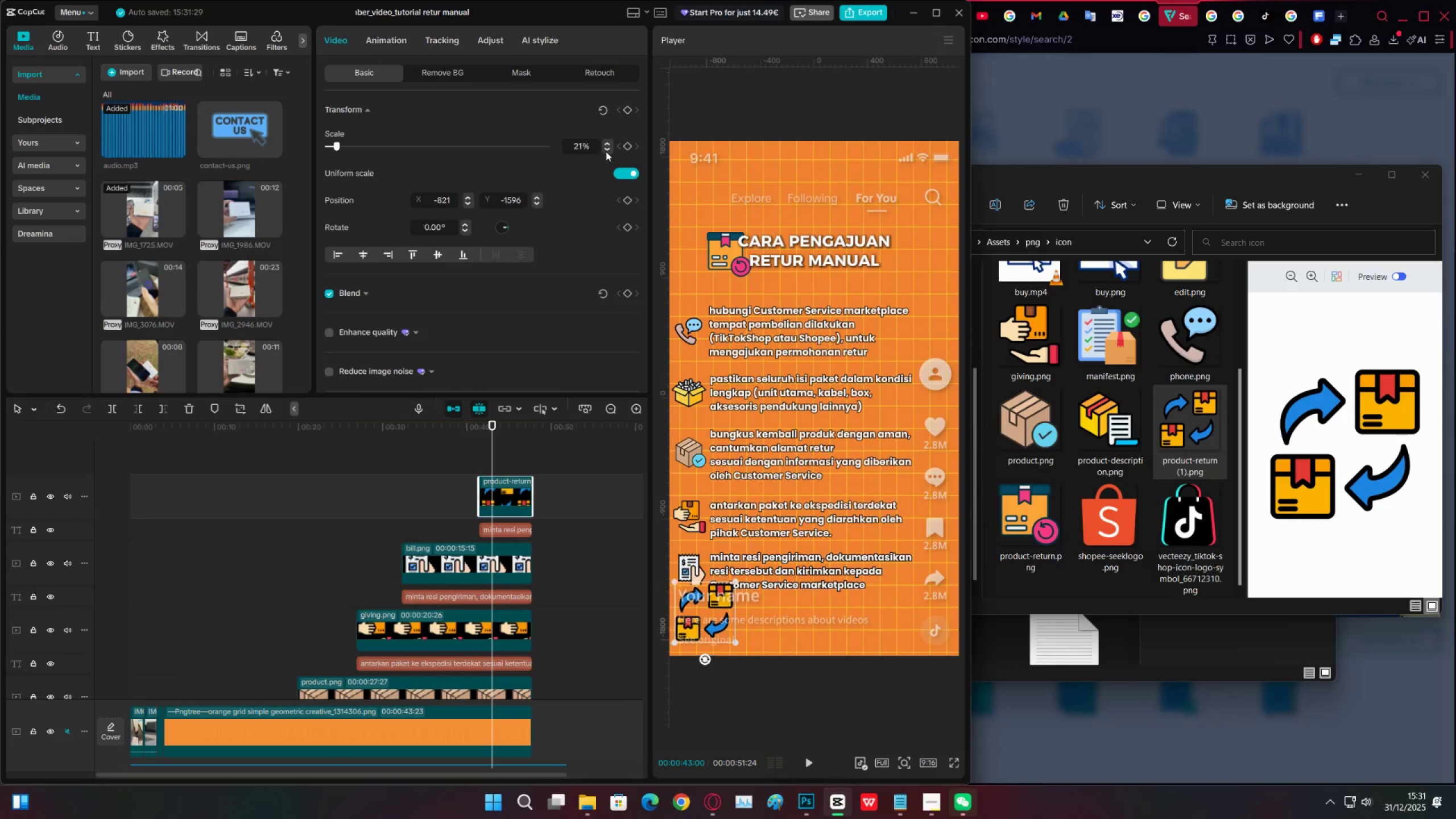 
triple_click([606, 151])
 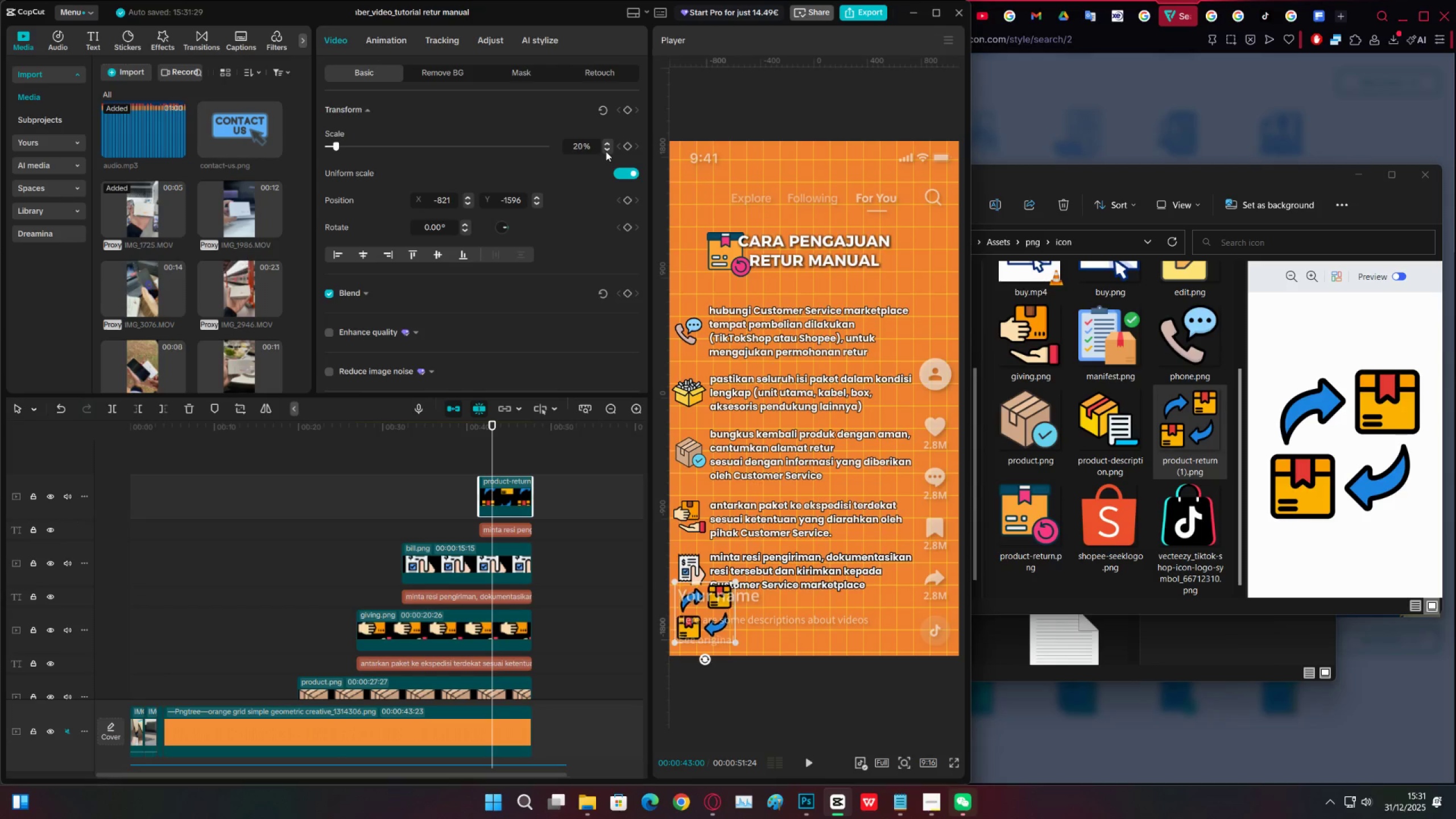 
triple_click([606, 151])
 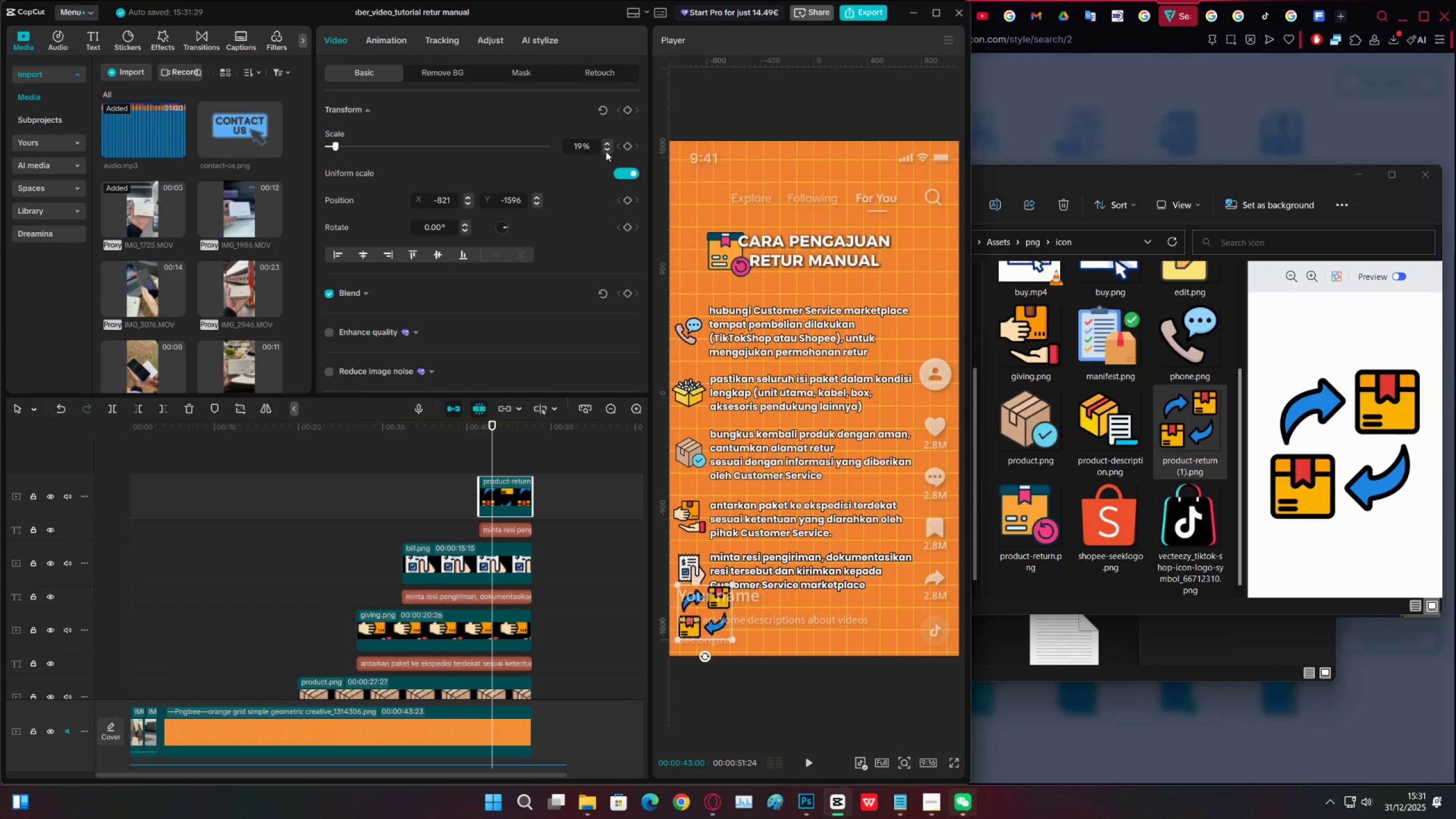 
triple_click([606, 151])
 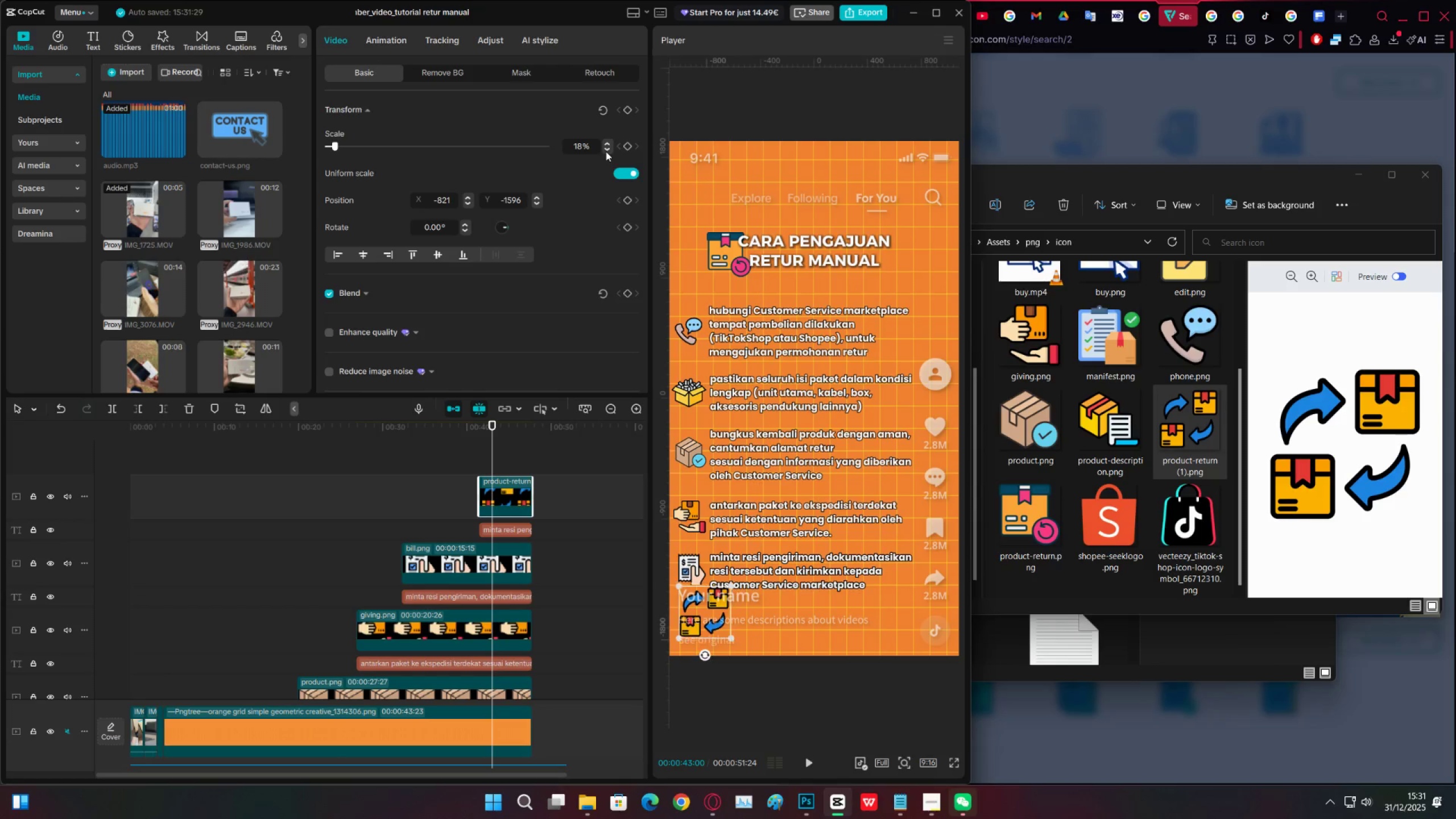 
triple_click([606, 151])
 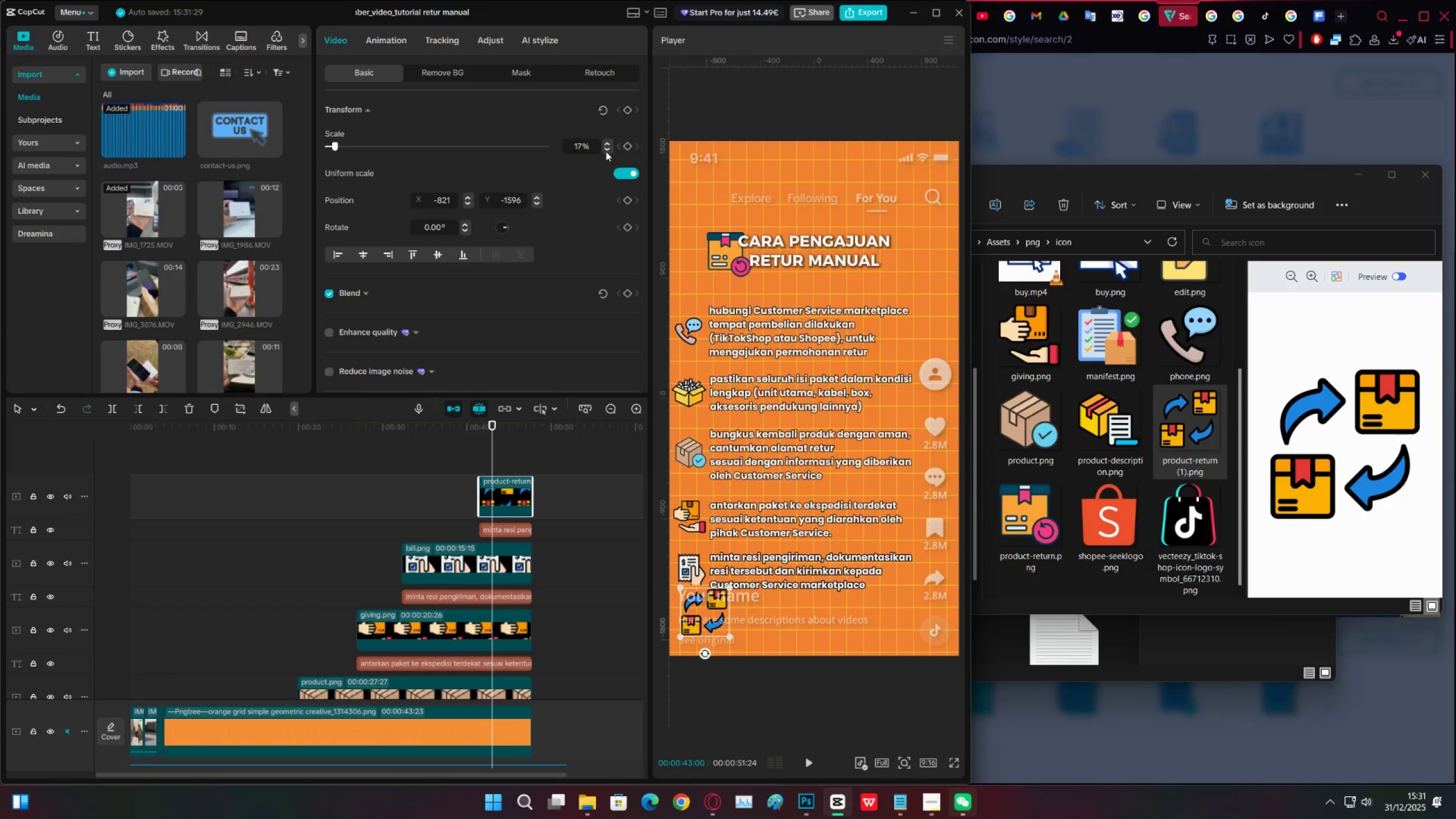 
triple_click([606, 151])
 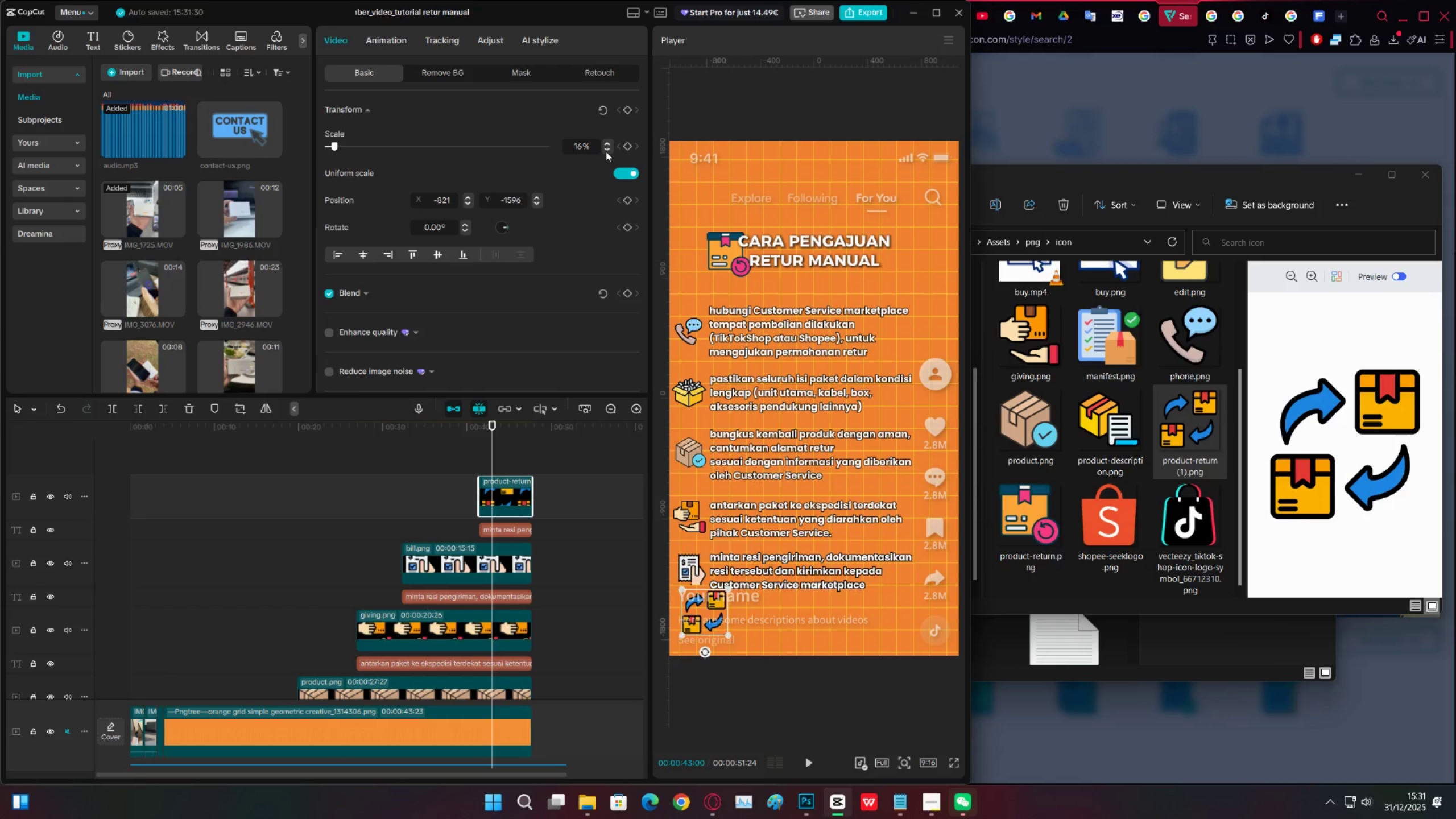 
triple_click([606, 151])
 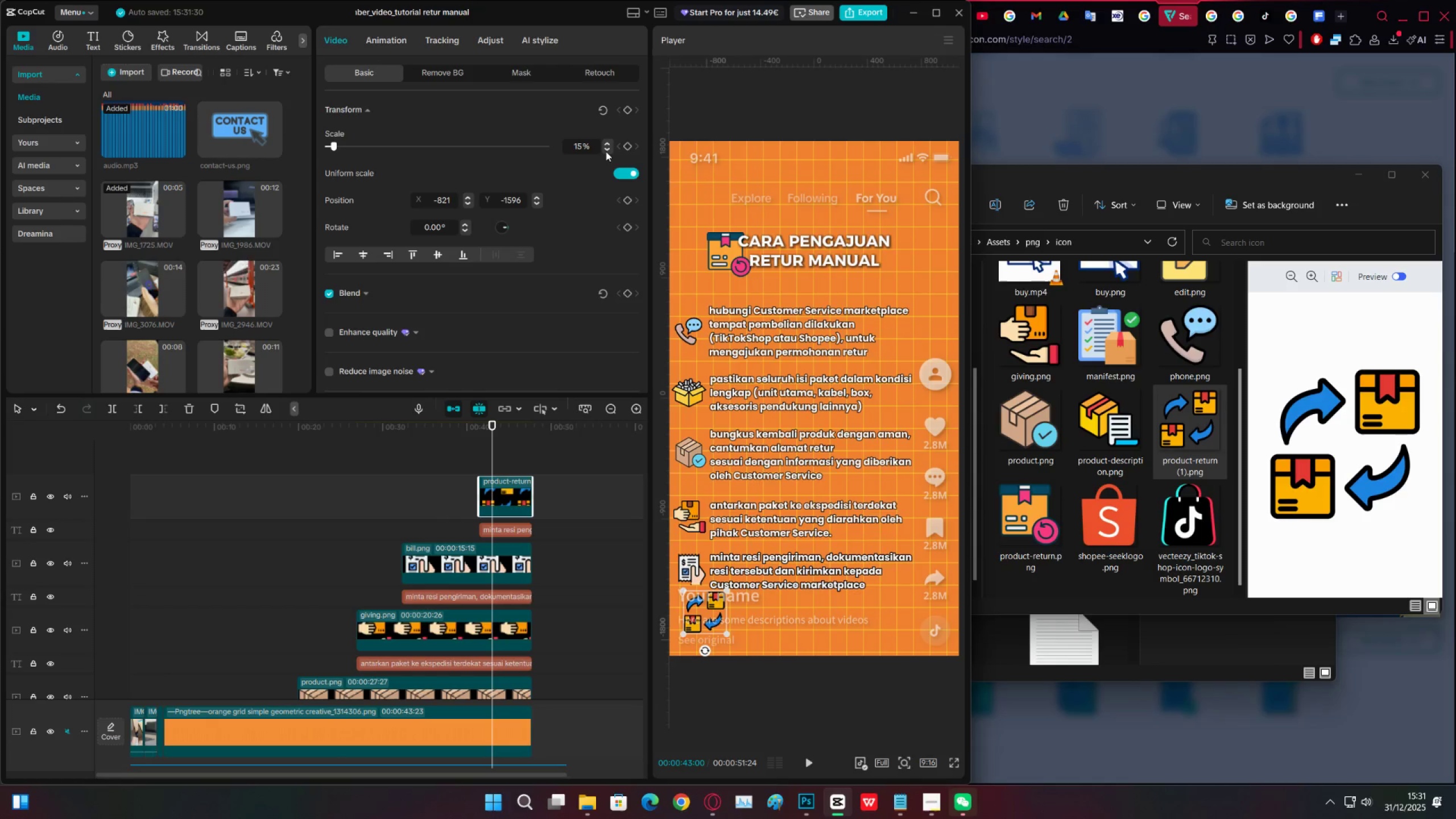 
double_click([606, 151])
 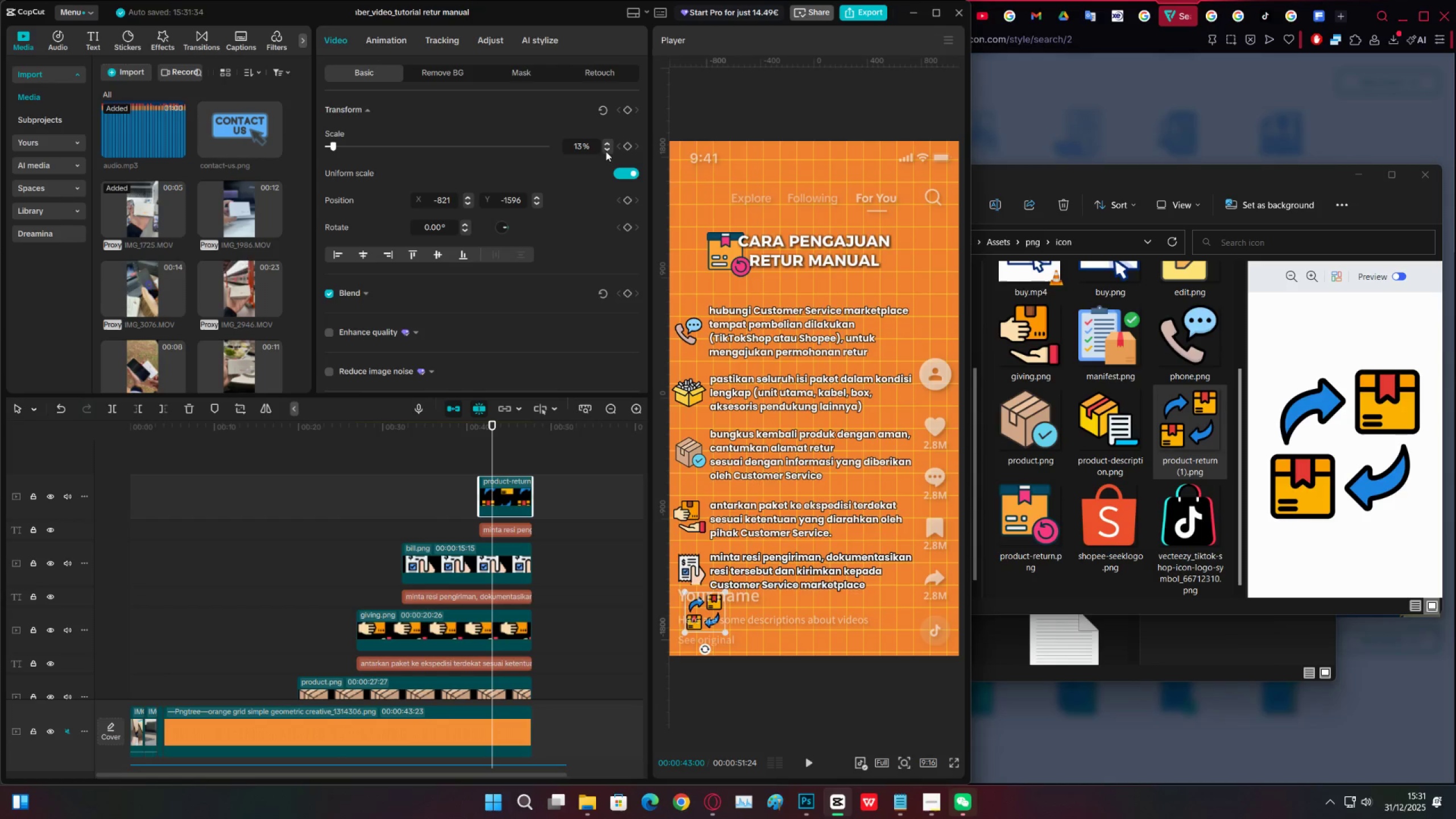 
triple_click([606, 151])
 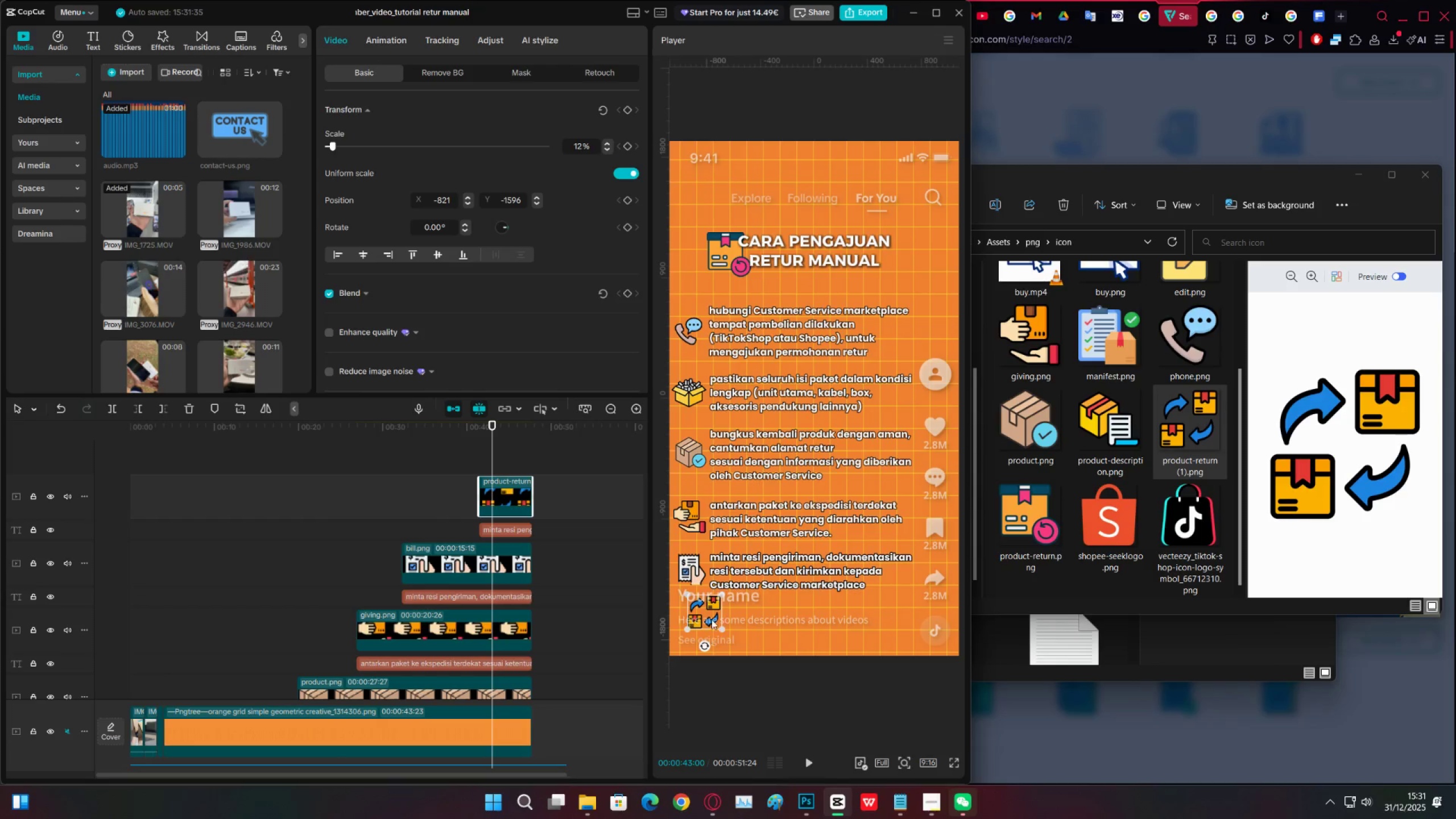 
left_click_drag(start_coordinate=[710, 607], to_coordinate=[698, 615])
 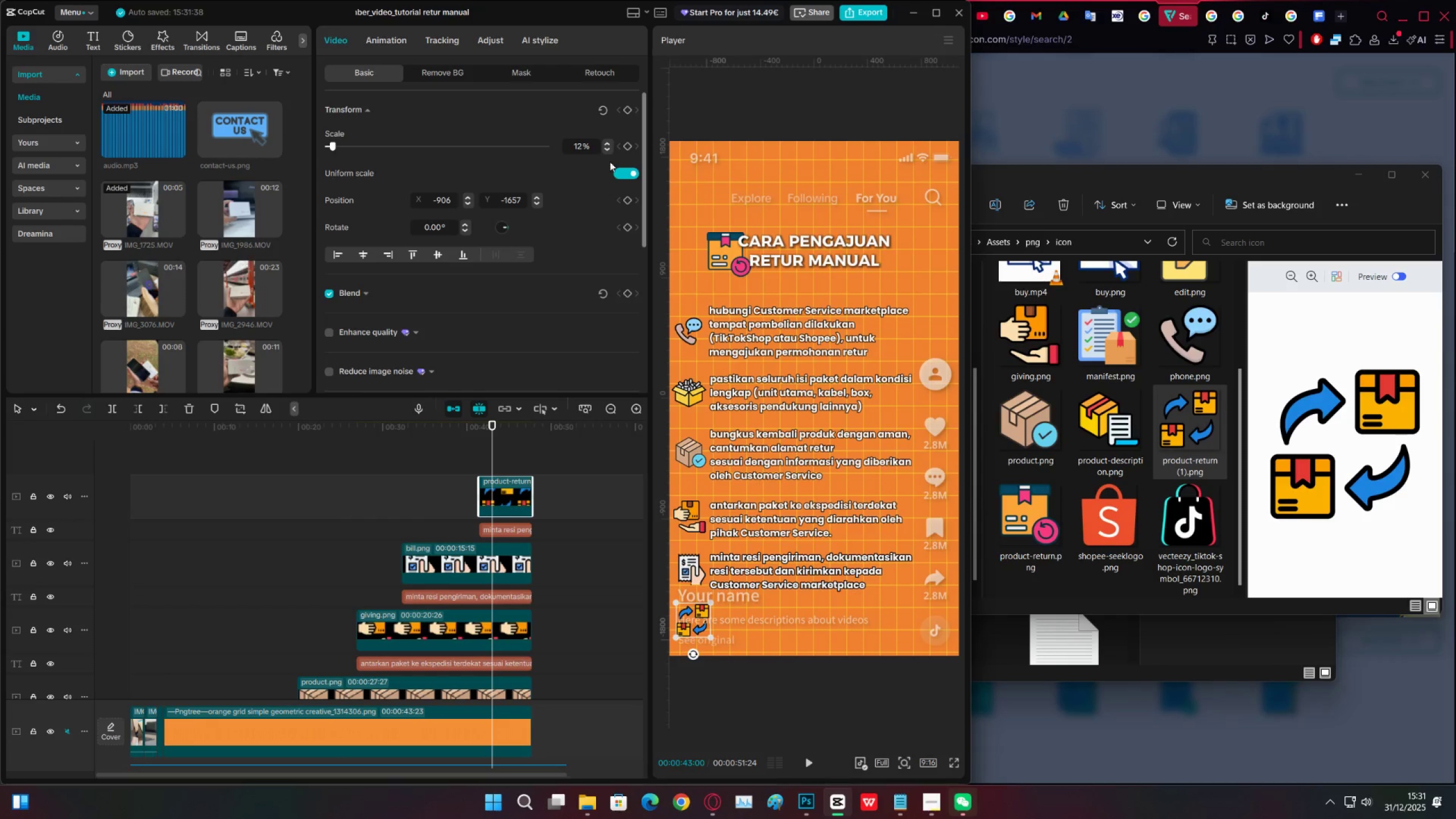 
left_click([610, 149])
 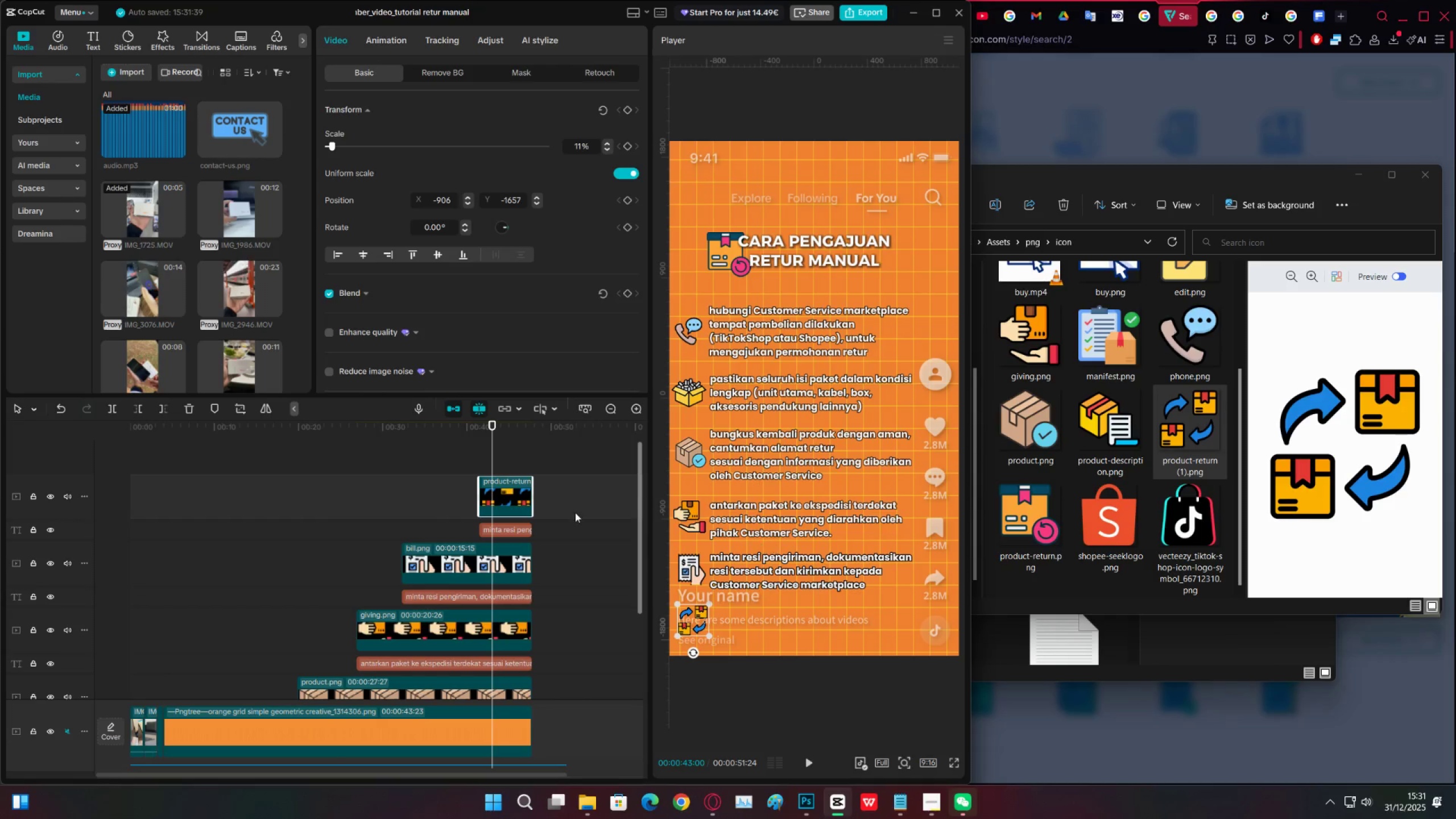 
wait(7.01)
 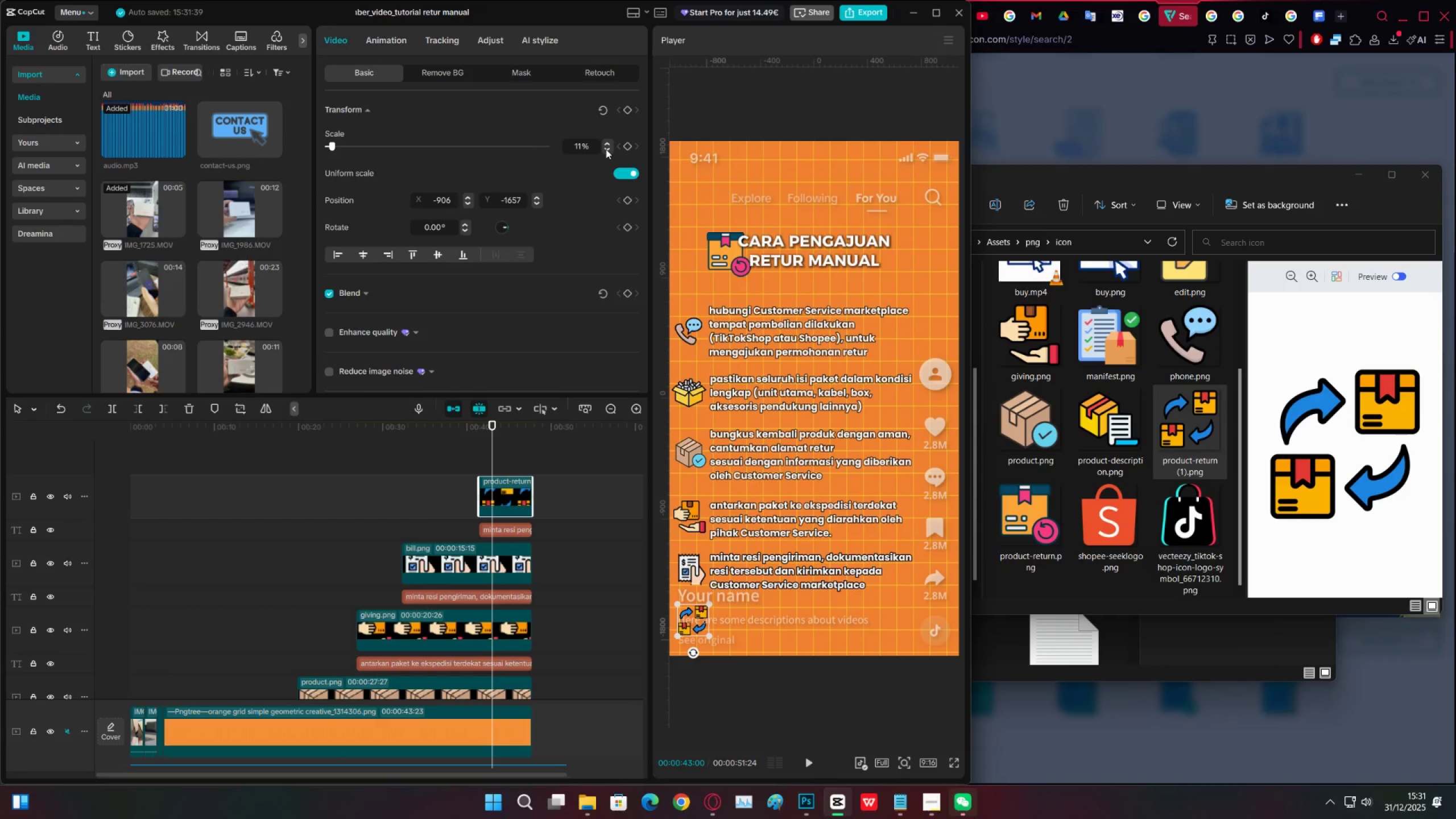 
left_click([511, 527])
 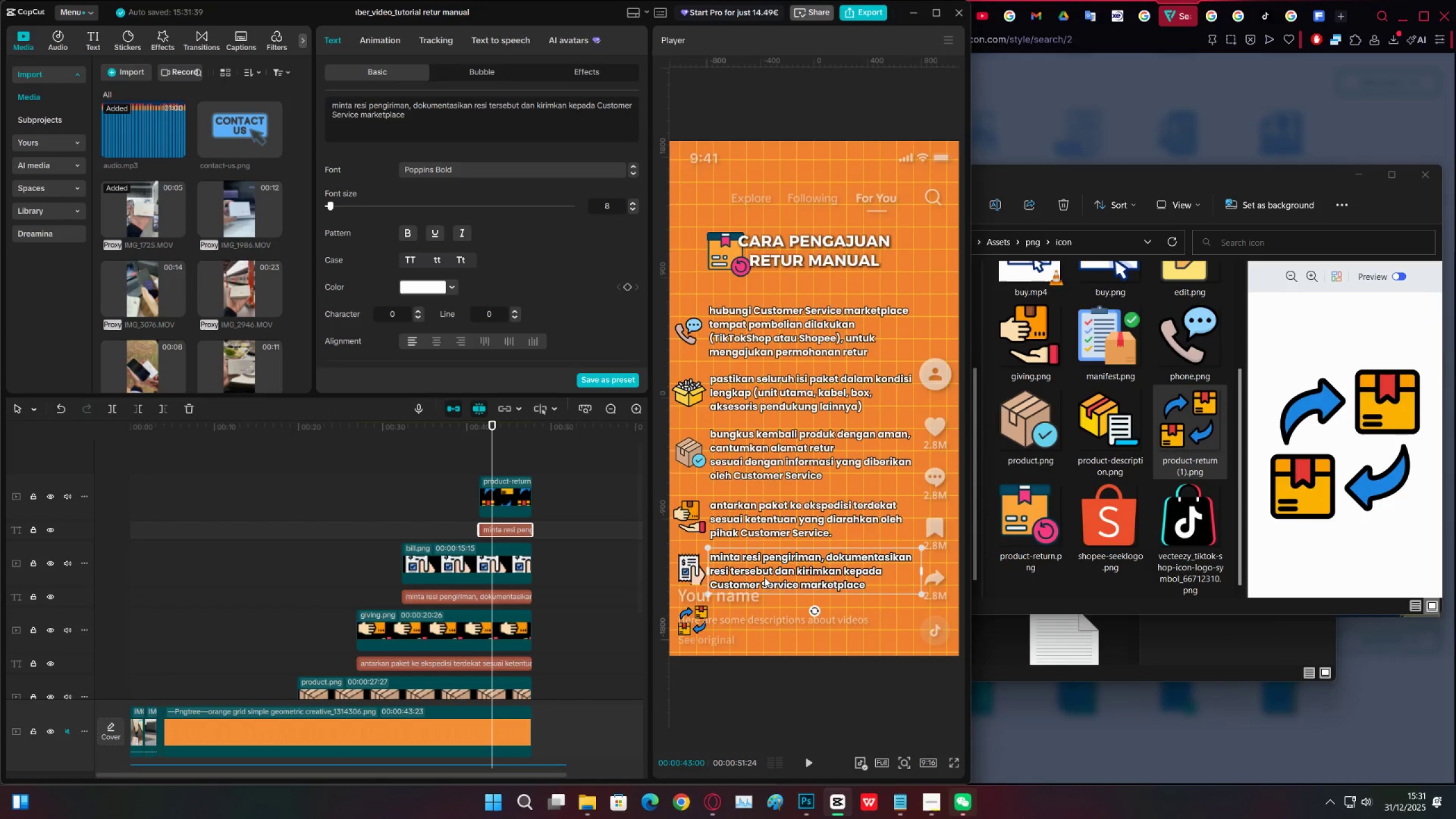 
left_click_drag(start_coordinate=[780, 573], to_coordinate=[784, 624])
 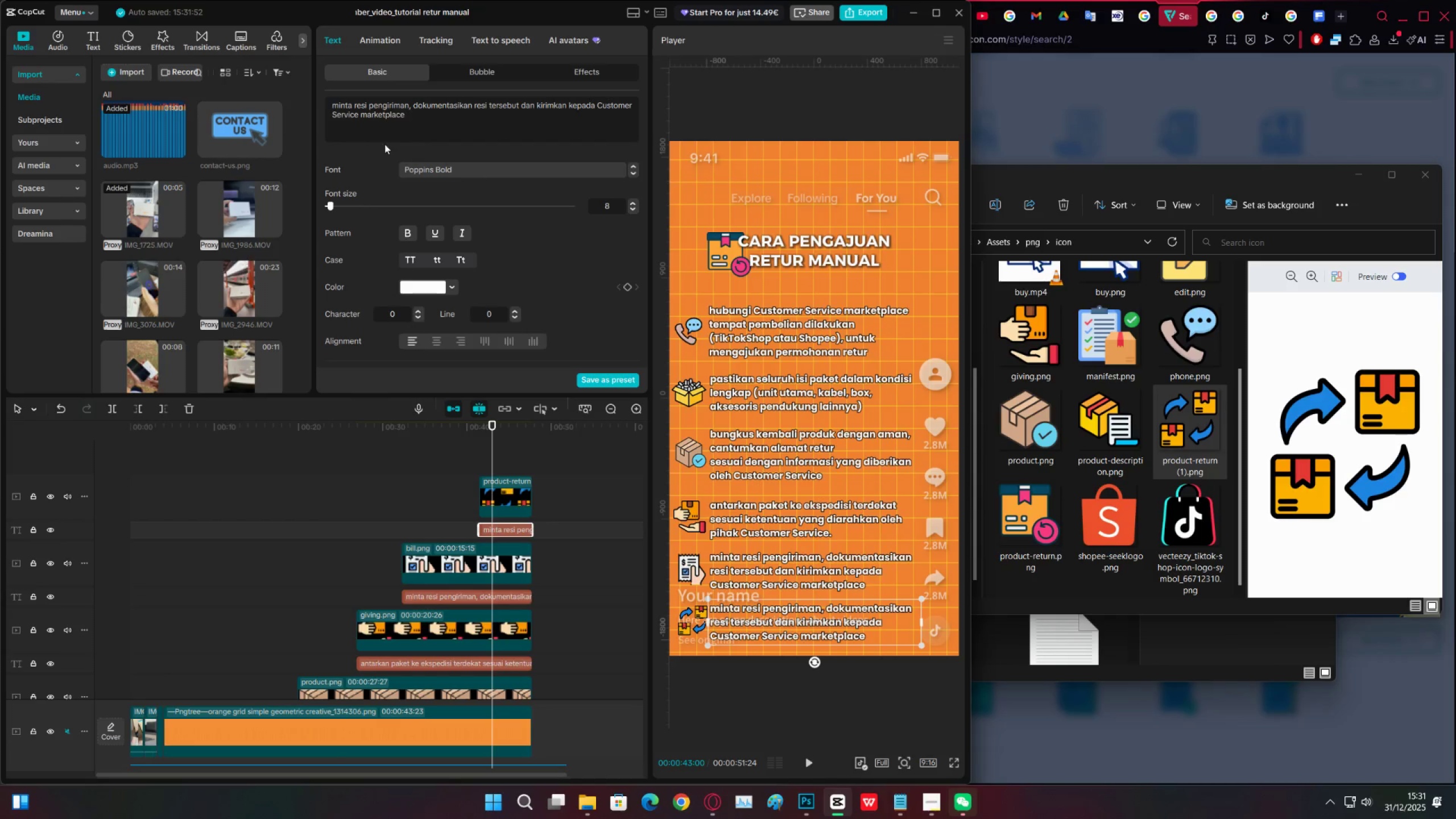 
left_click([440, 127])
 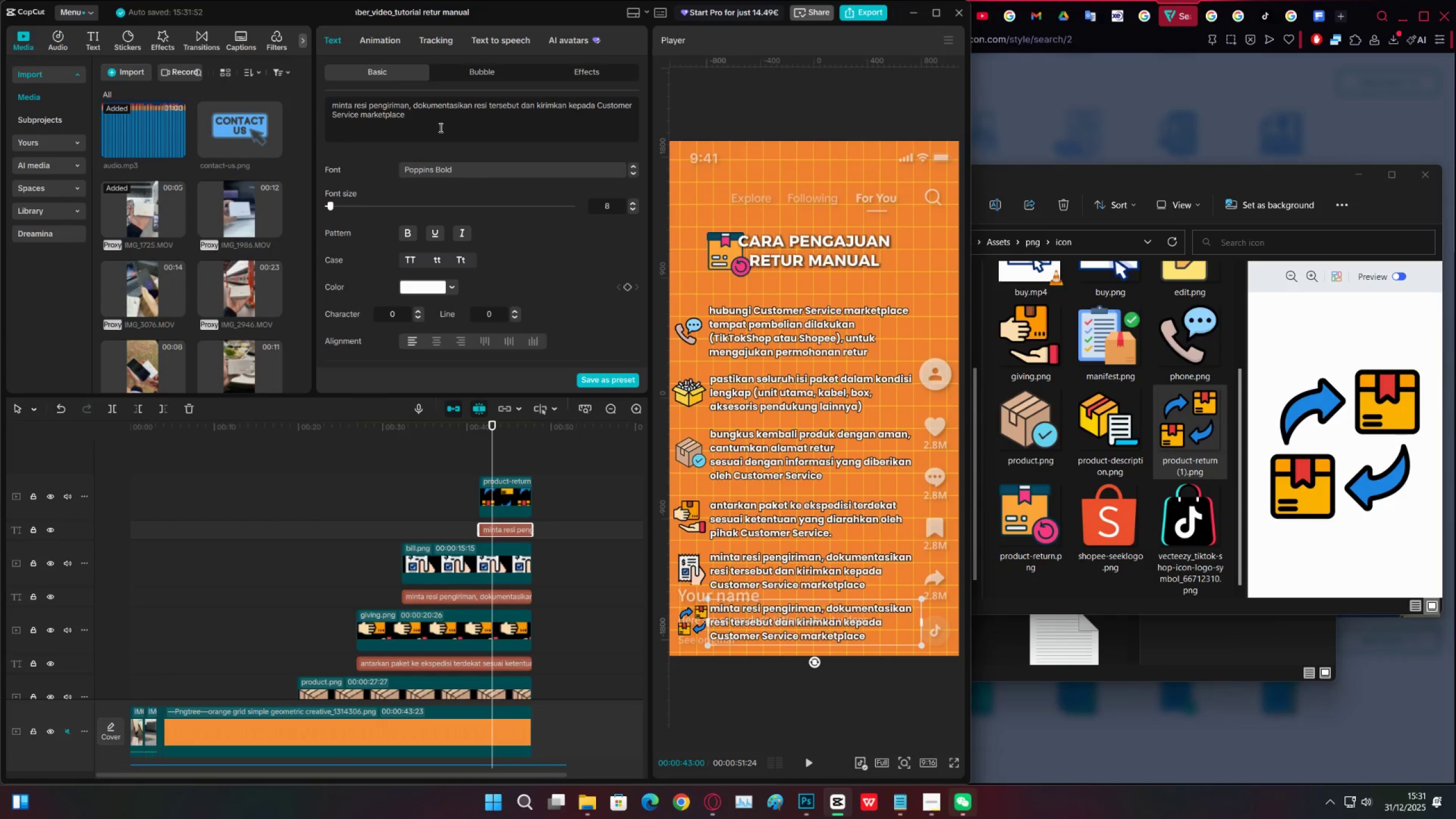 
key(Control+ControlLeft)
 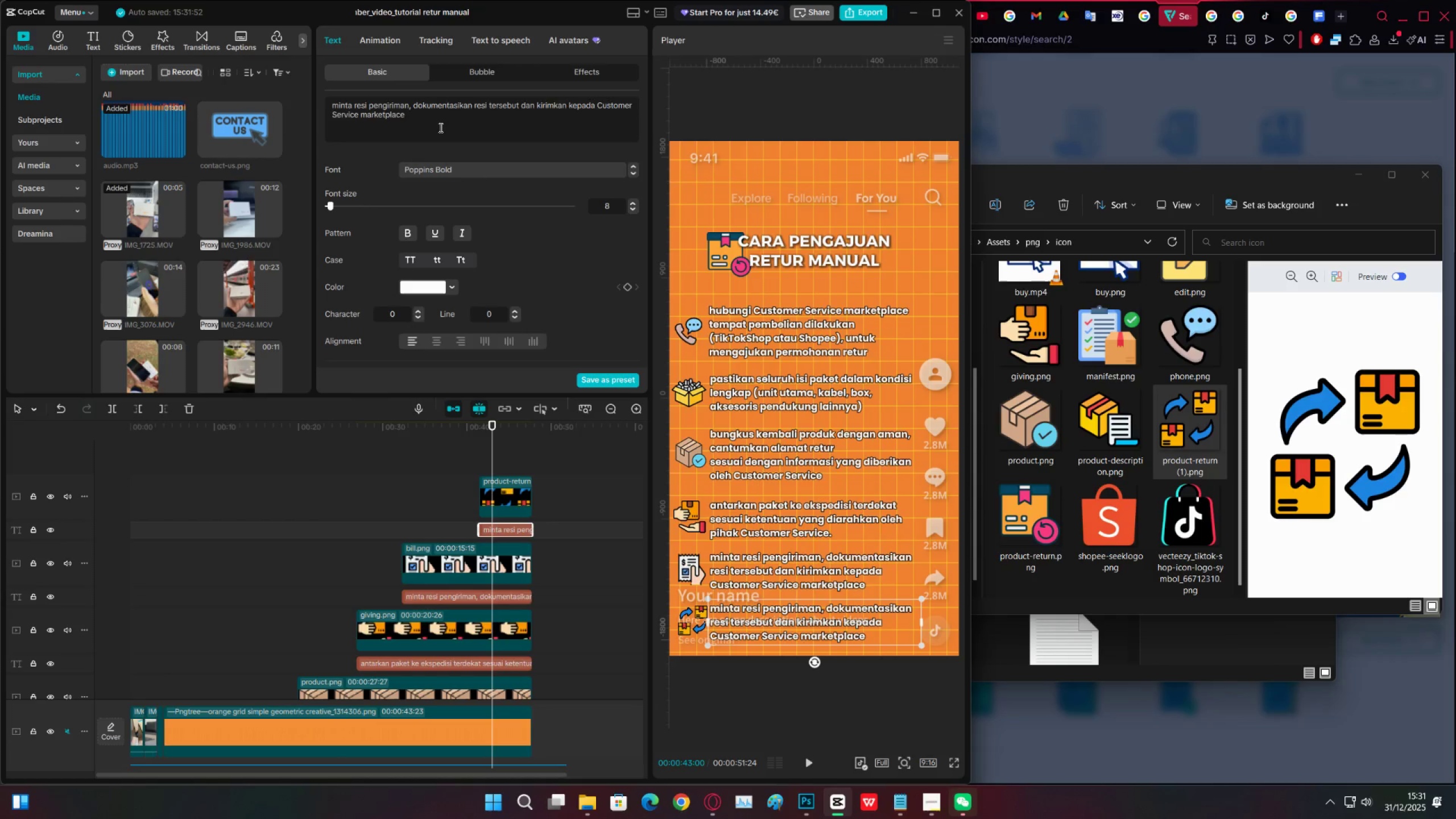 
key(Control+A)
 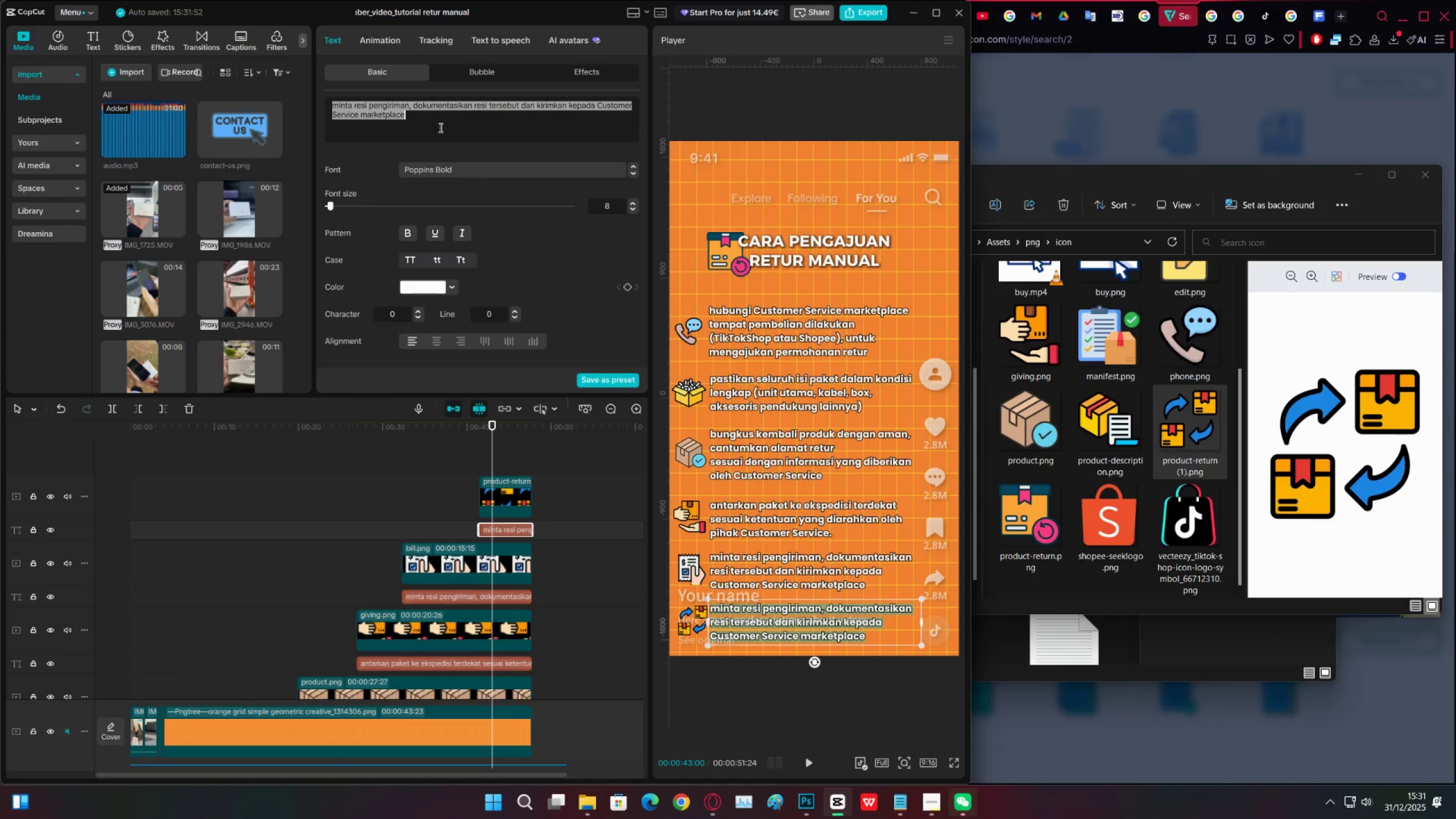 
key(Control+V)
 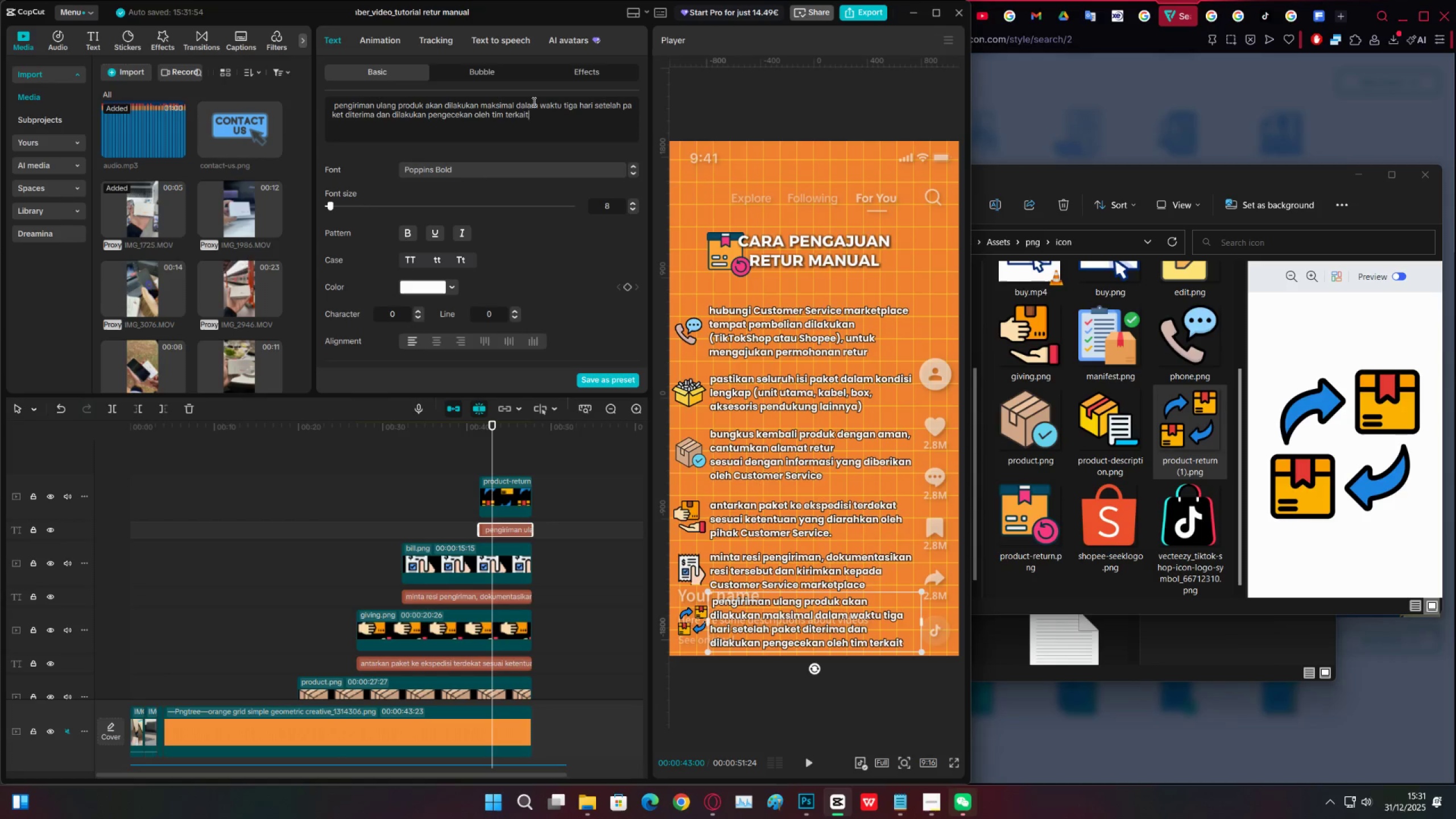 
left_click([527, 112])
 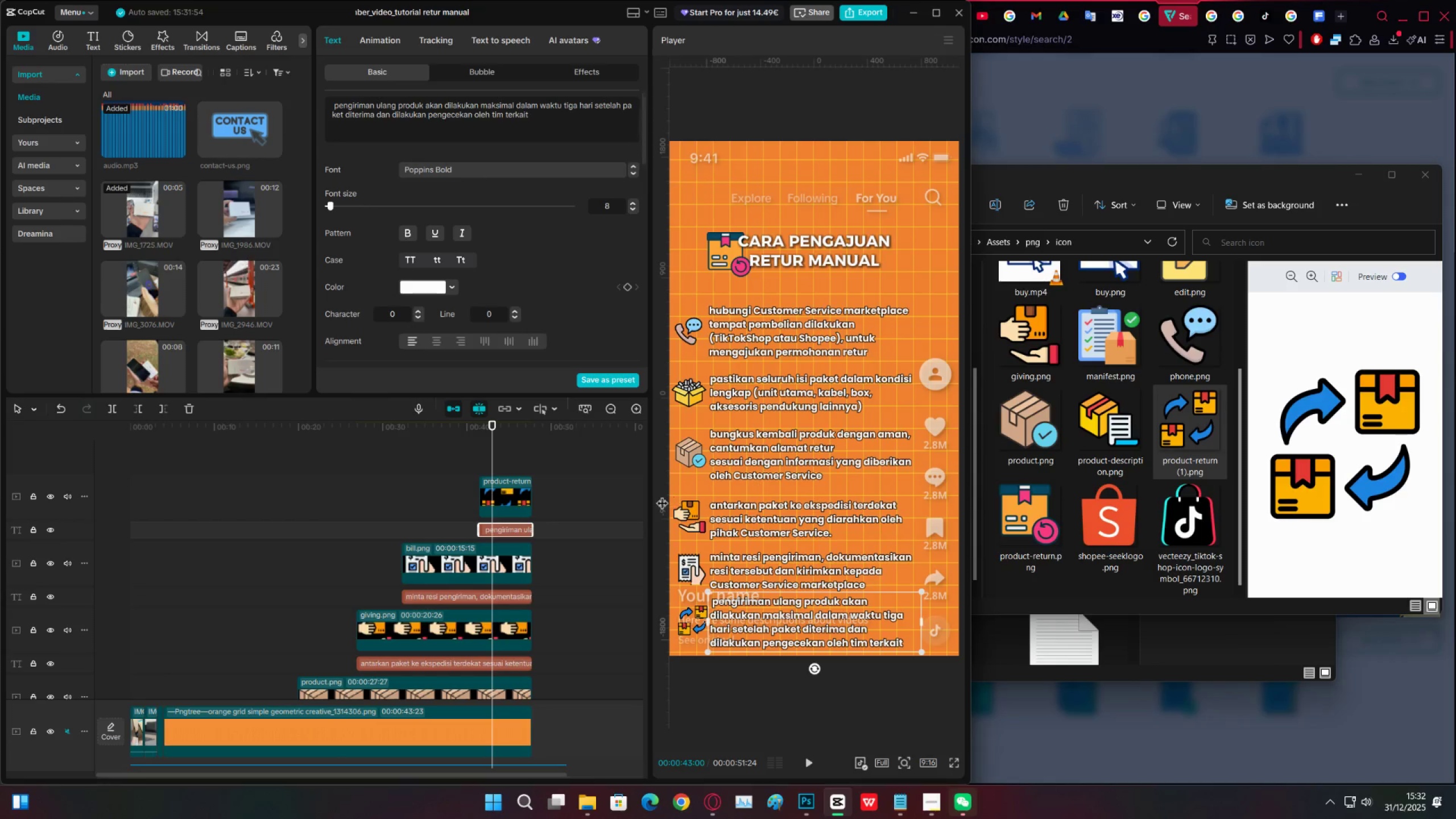 
wait(6.75)
 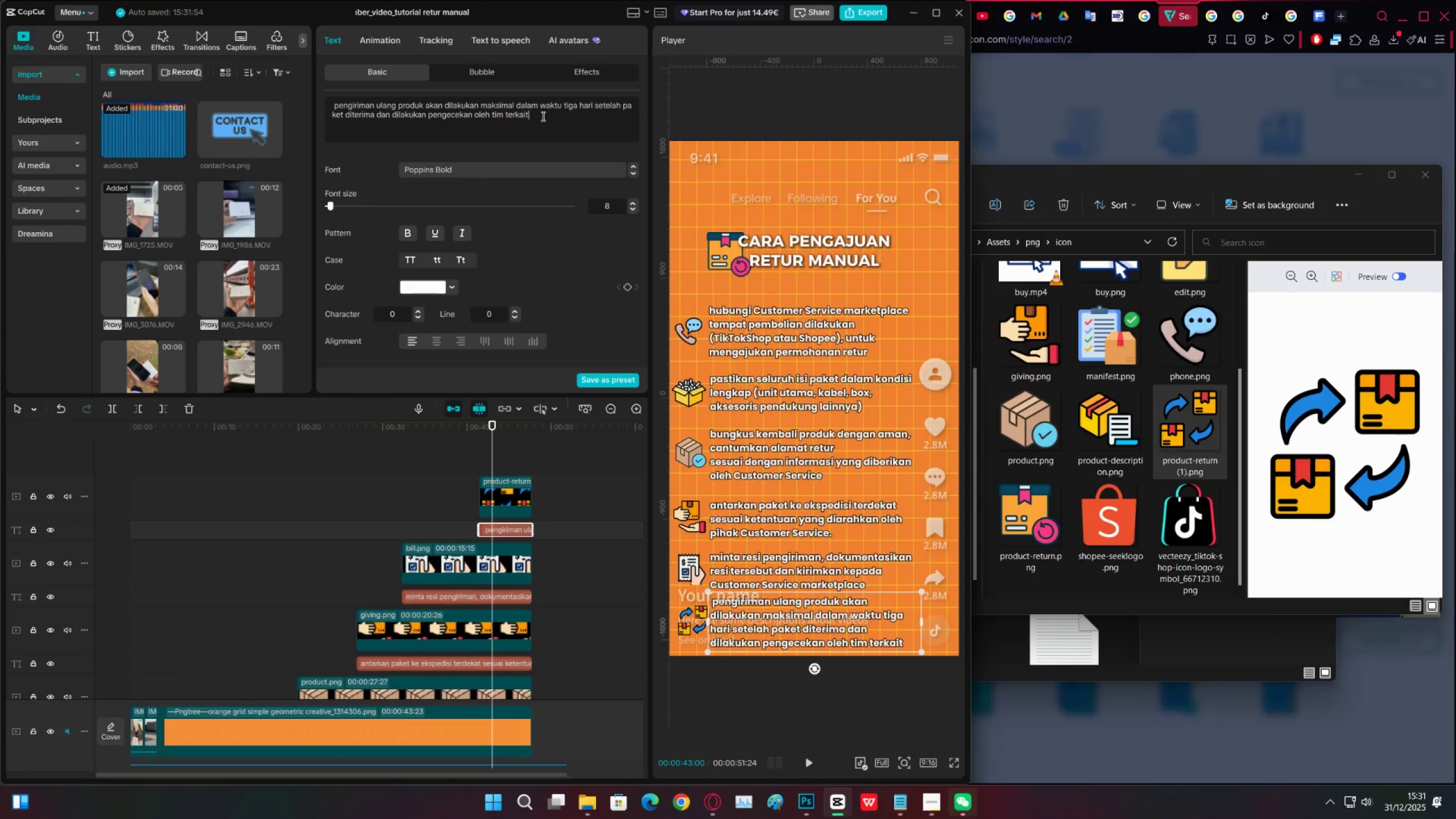 
scroll: coordinate [253, 601], scroll_direction: down, amount: 19.0
 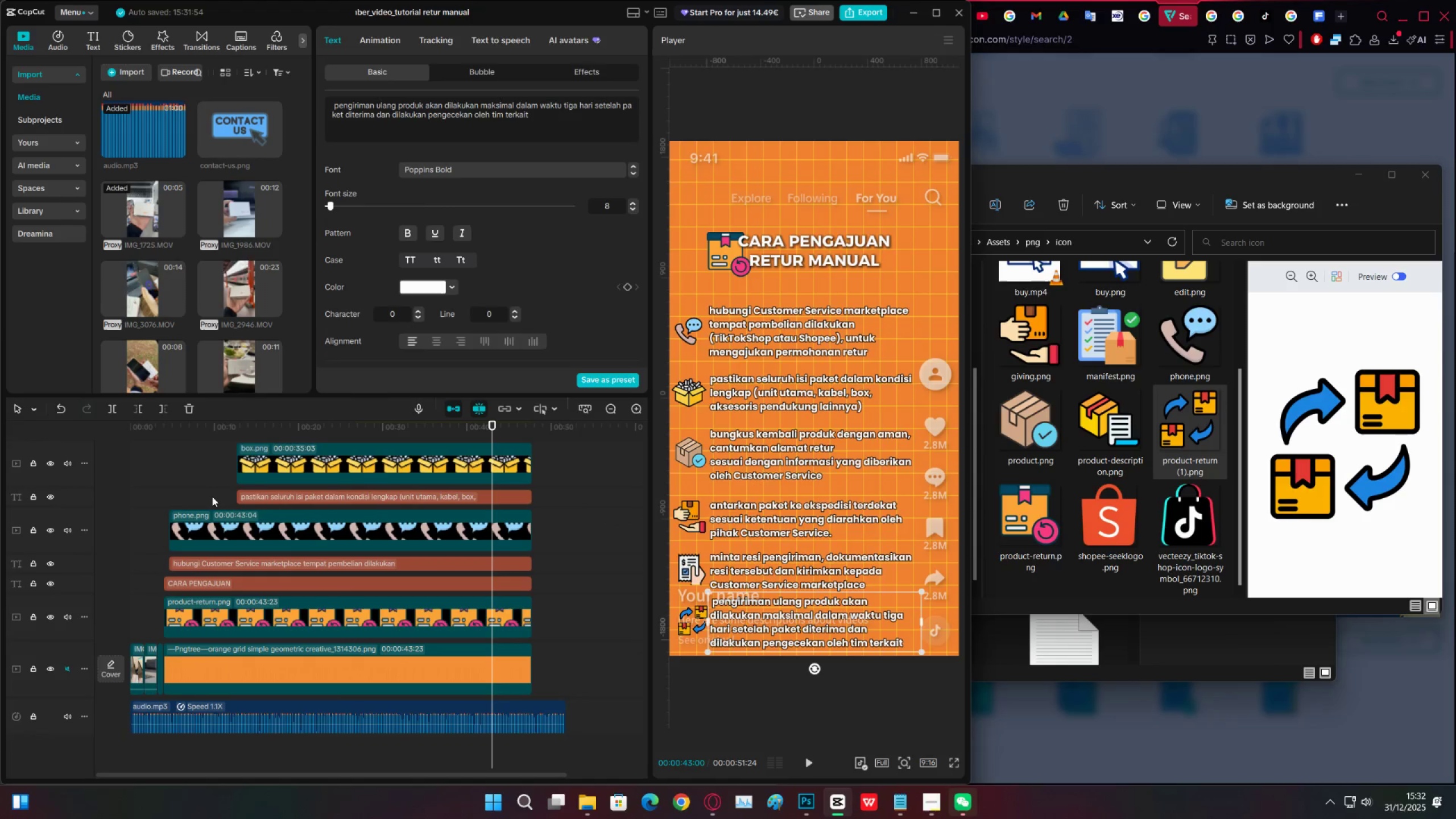 
left_click([210, 493])
 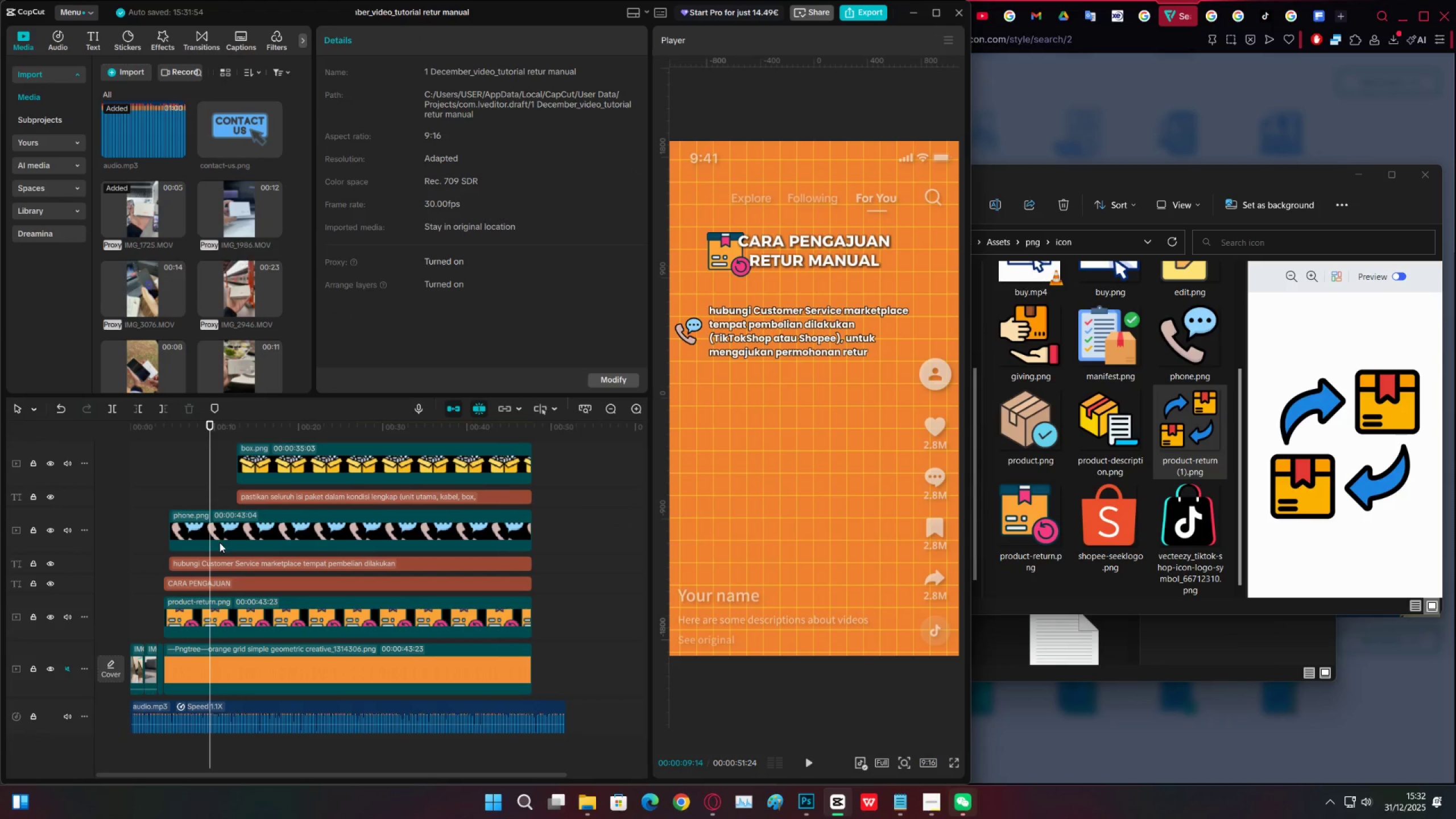 
left_click([221, 539])
 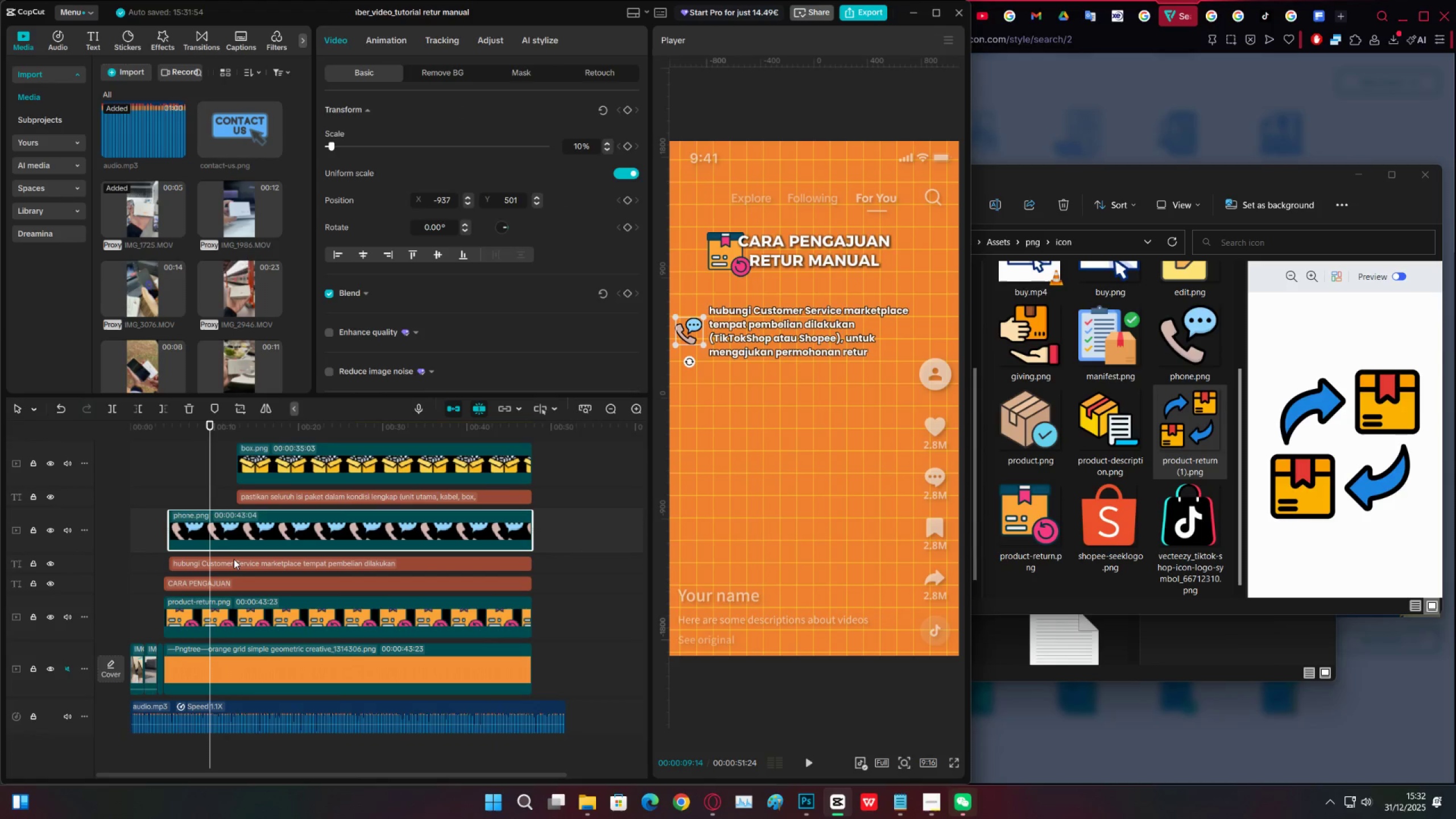 
hold_key(key=ControlLeft, duration=0.87)
left_click([234, 560])
 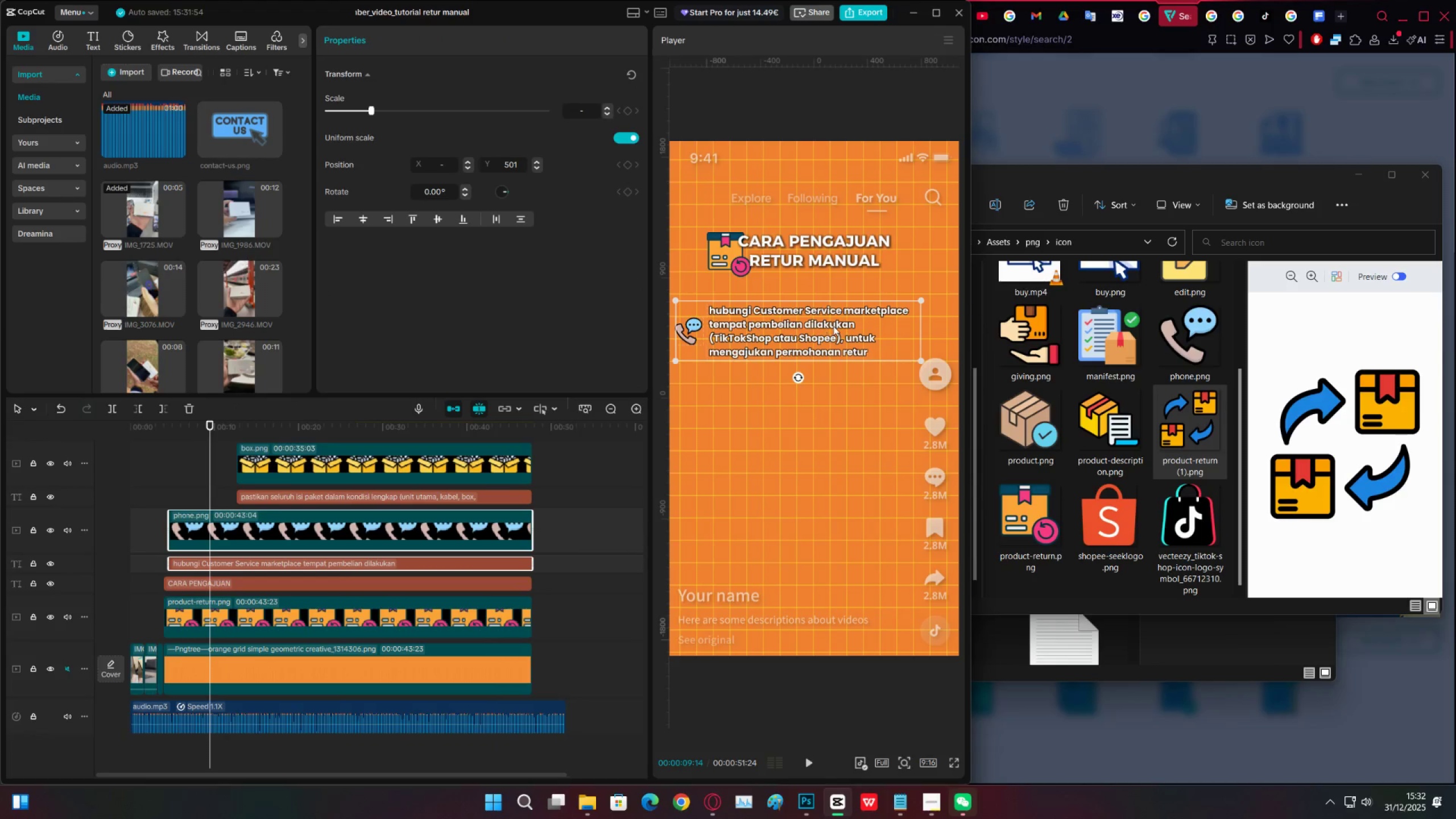 
left_click_drag(start_coordinate=[821, 318], to_coordinate=[824, 305])
 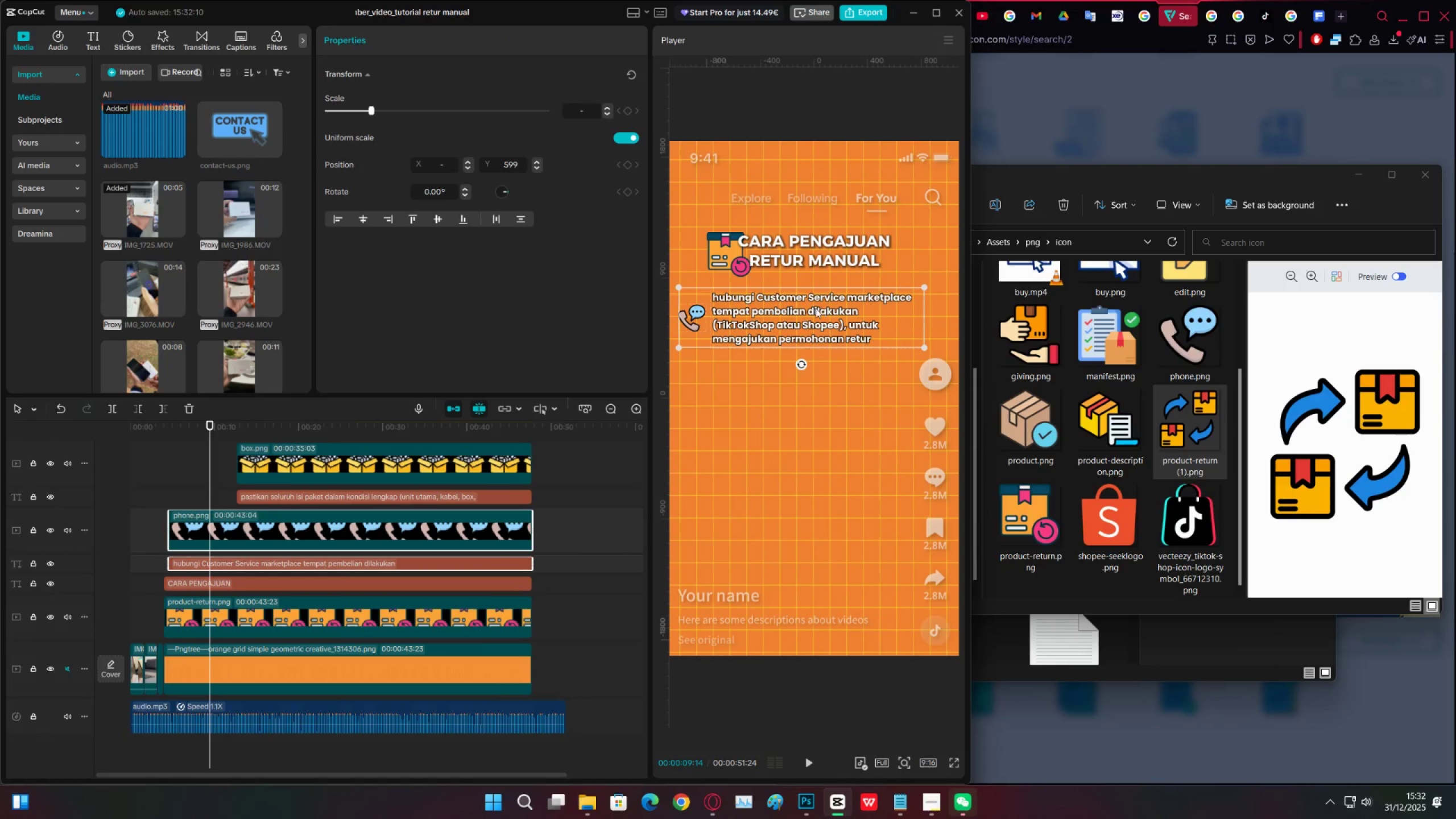 
left_click_drag(start_coordinate=[806, 314], to_coordinate=[806, 324])
 